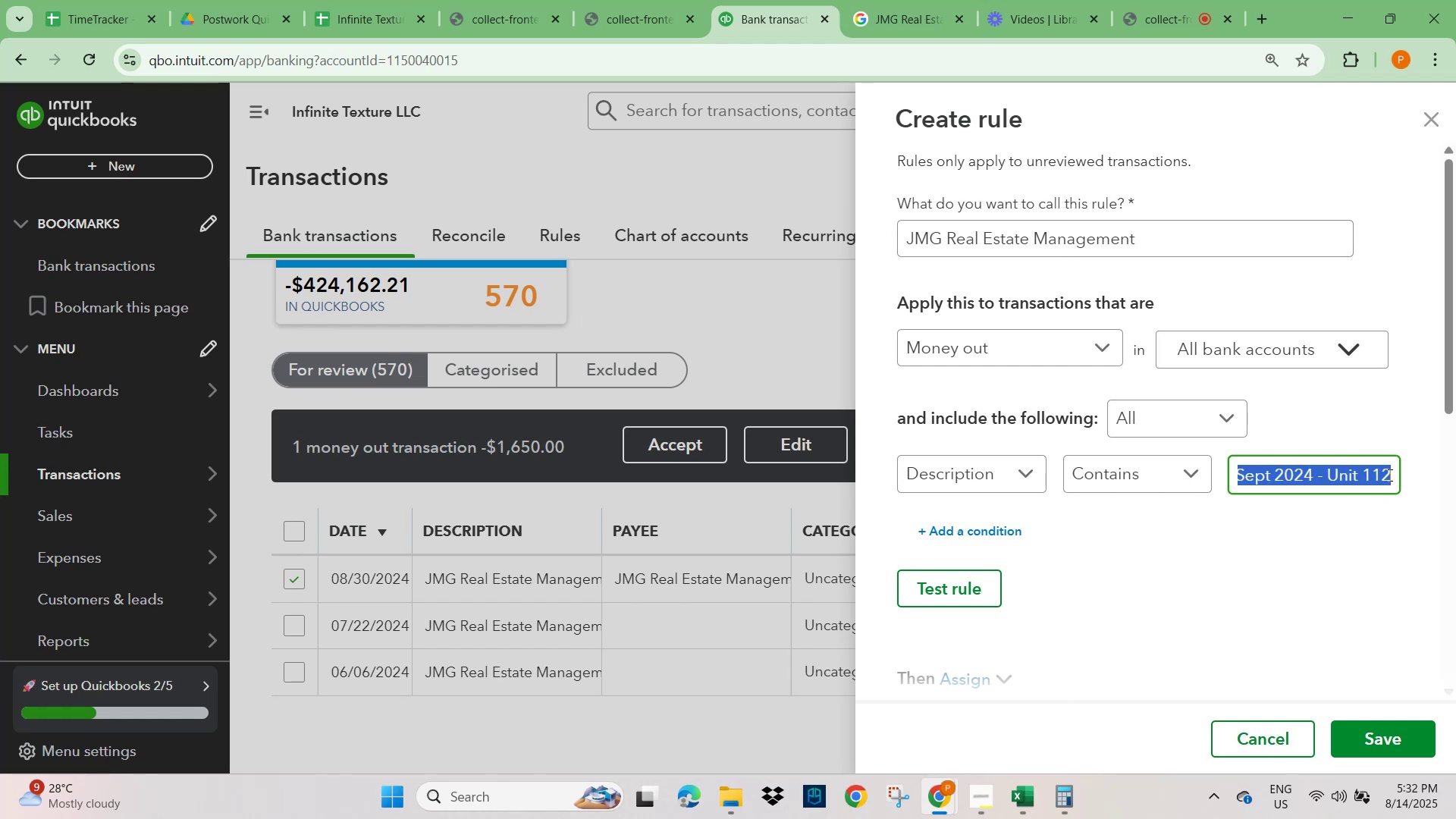 
key(Shift+ArrowRight)
 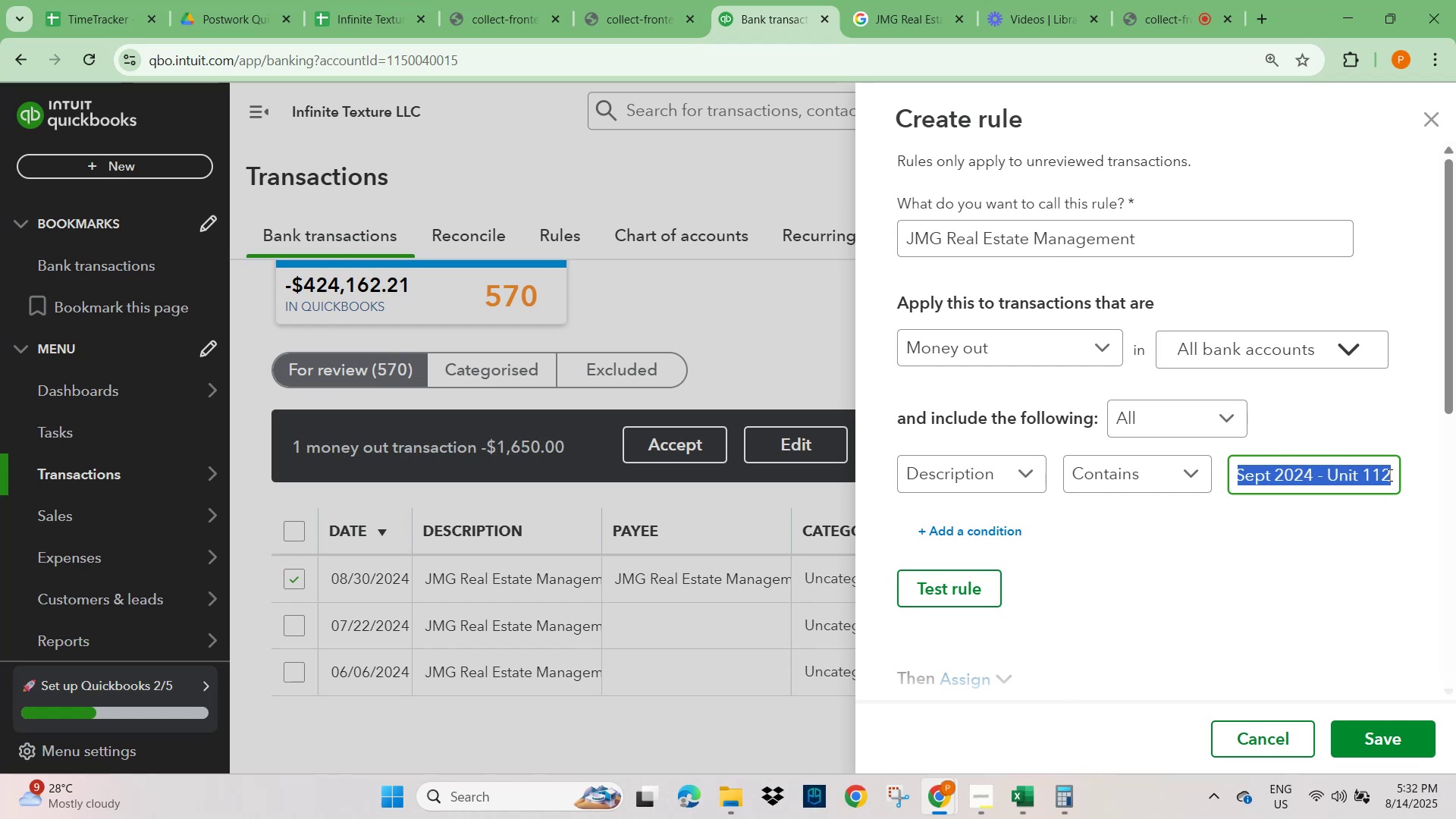 
key(Backspace)
 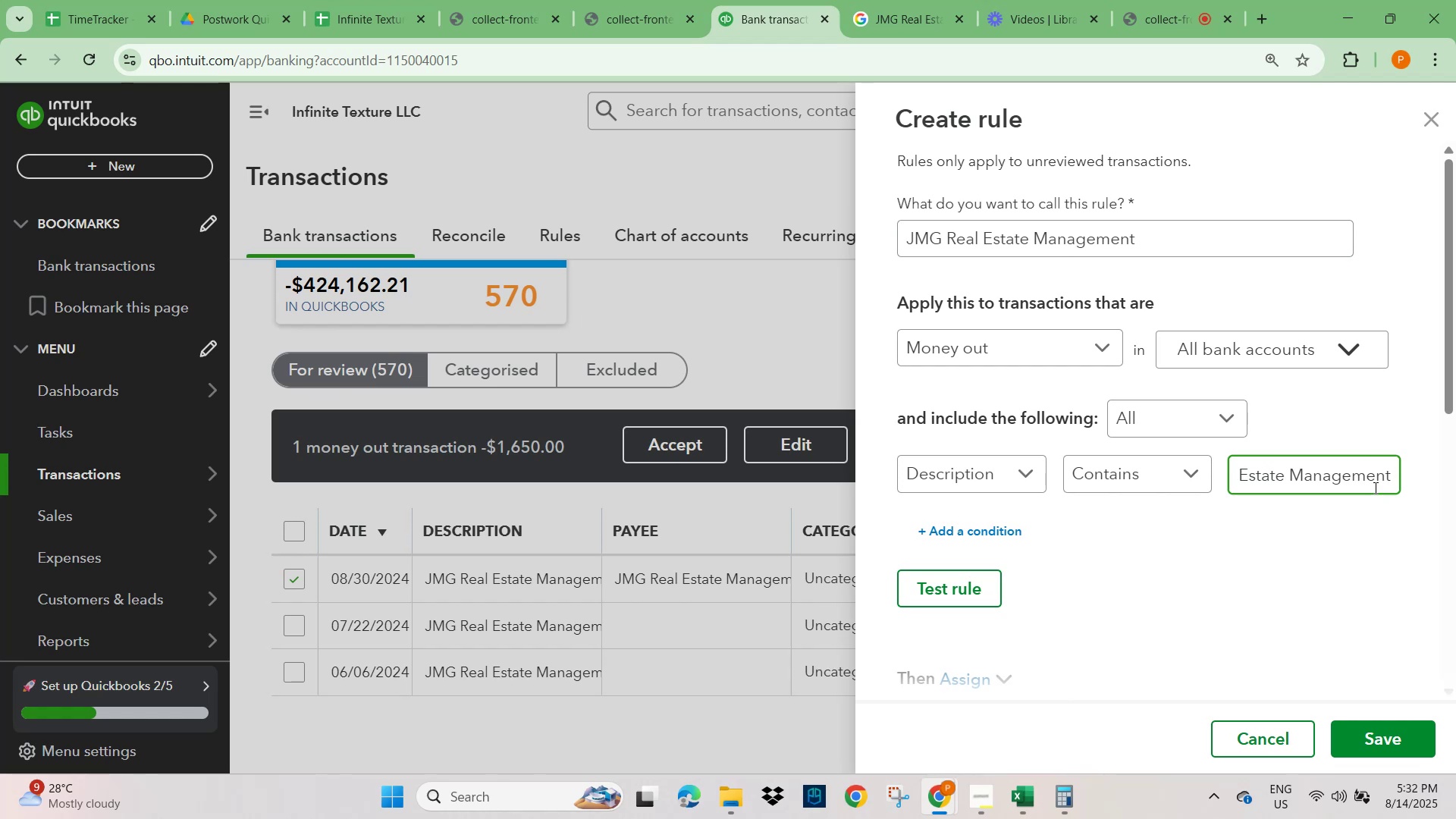 
left_click([1307, 585])
 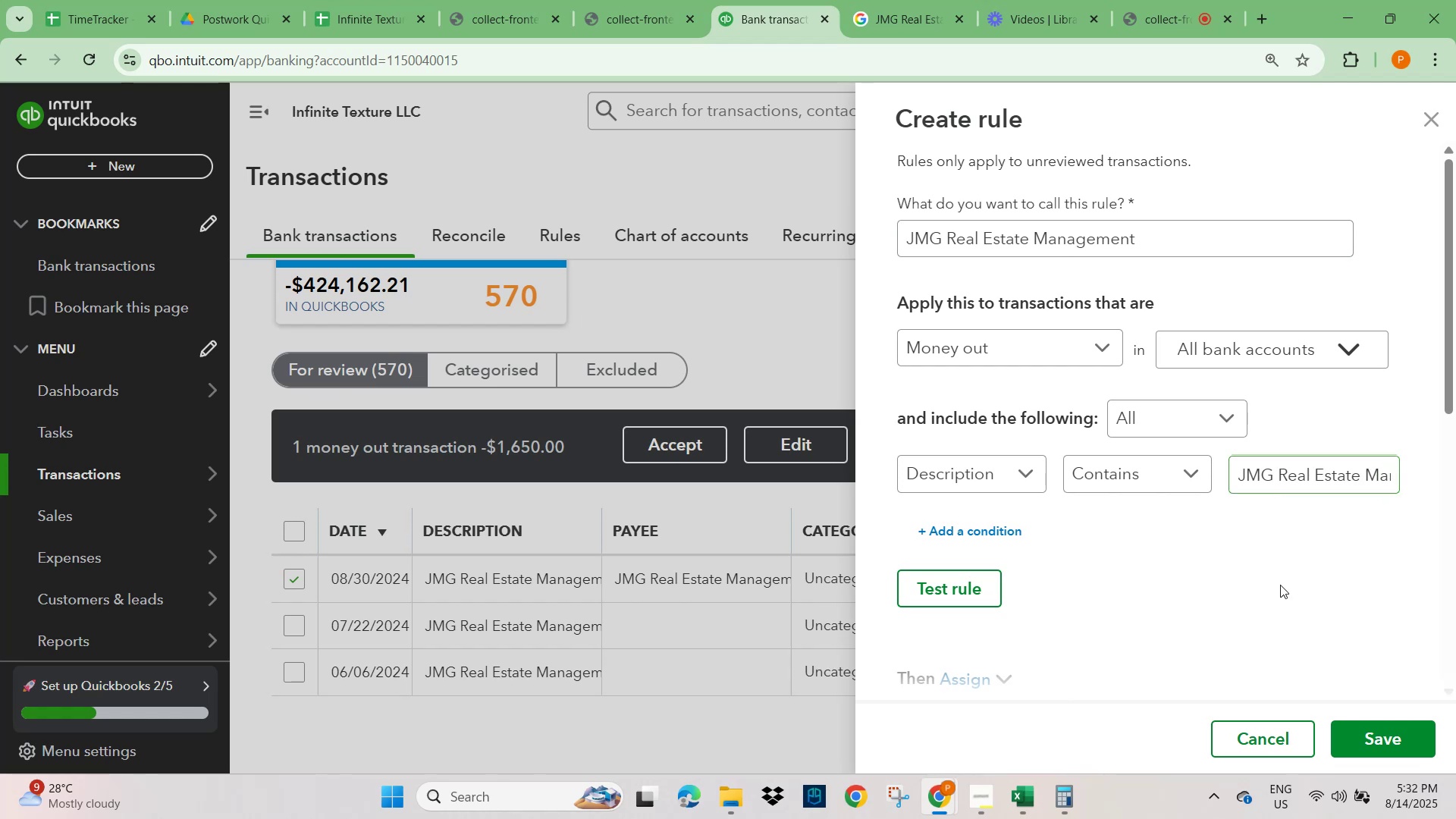 
scroll: coordinate [1258, 573], scroll_direction: down, amount: 4.0
 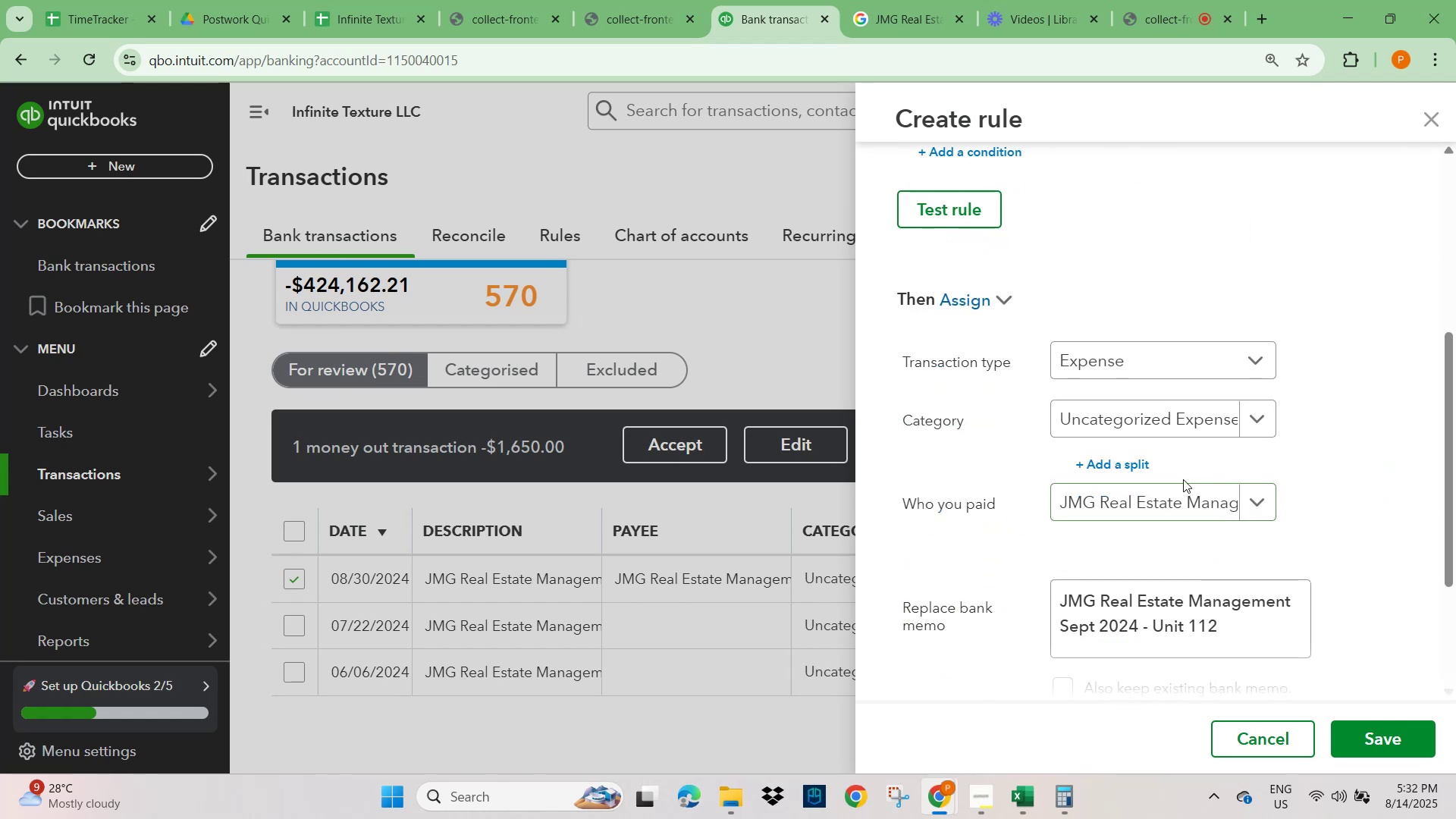 
left_click([1140, 420])
 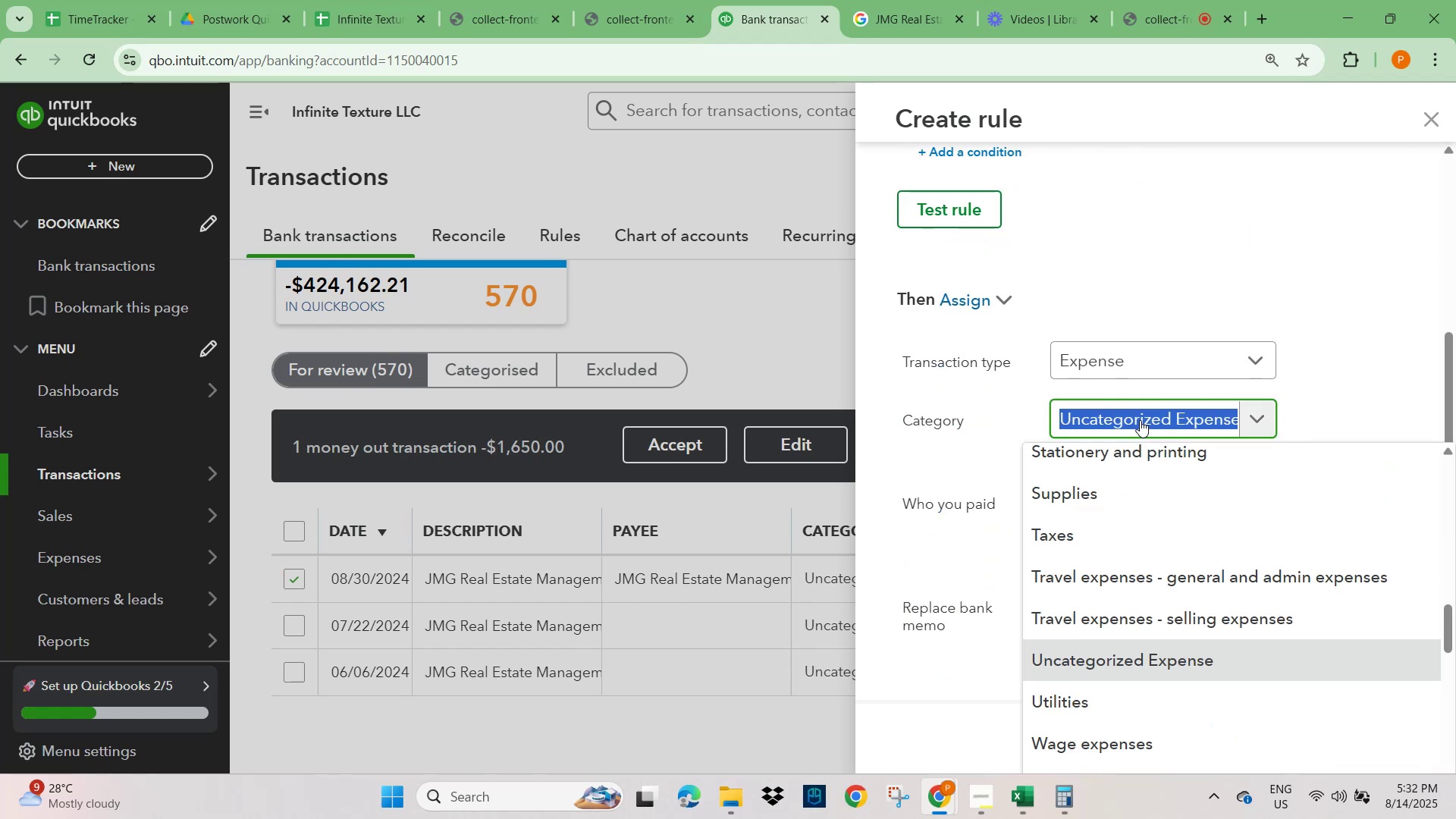 
type(repair)
 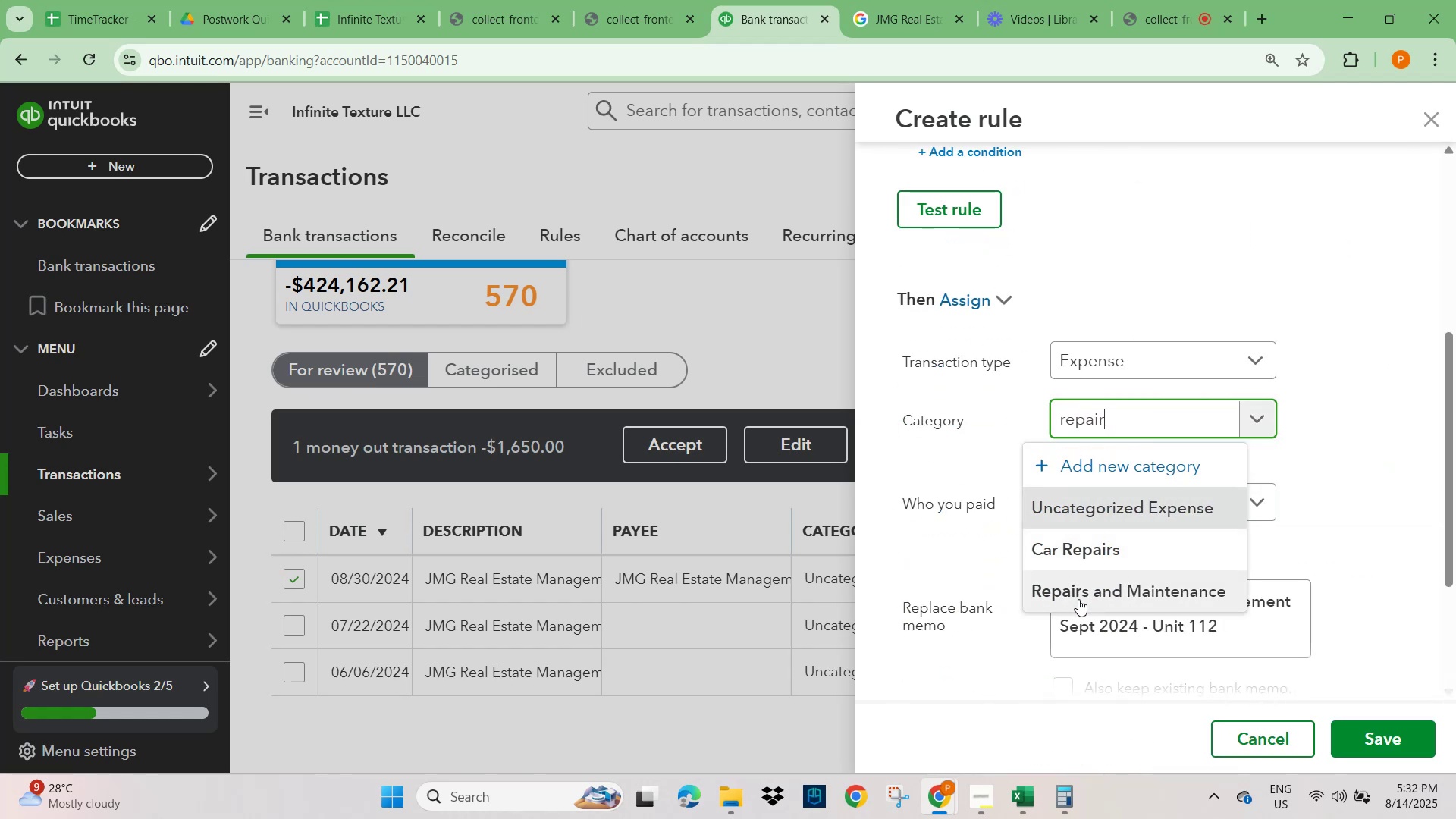 
double_click([1359, 526])
 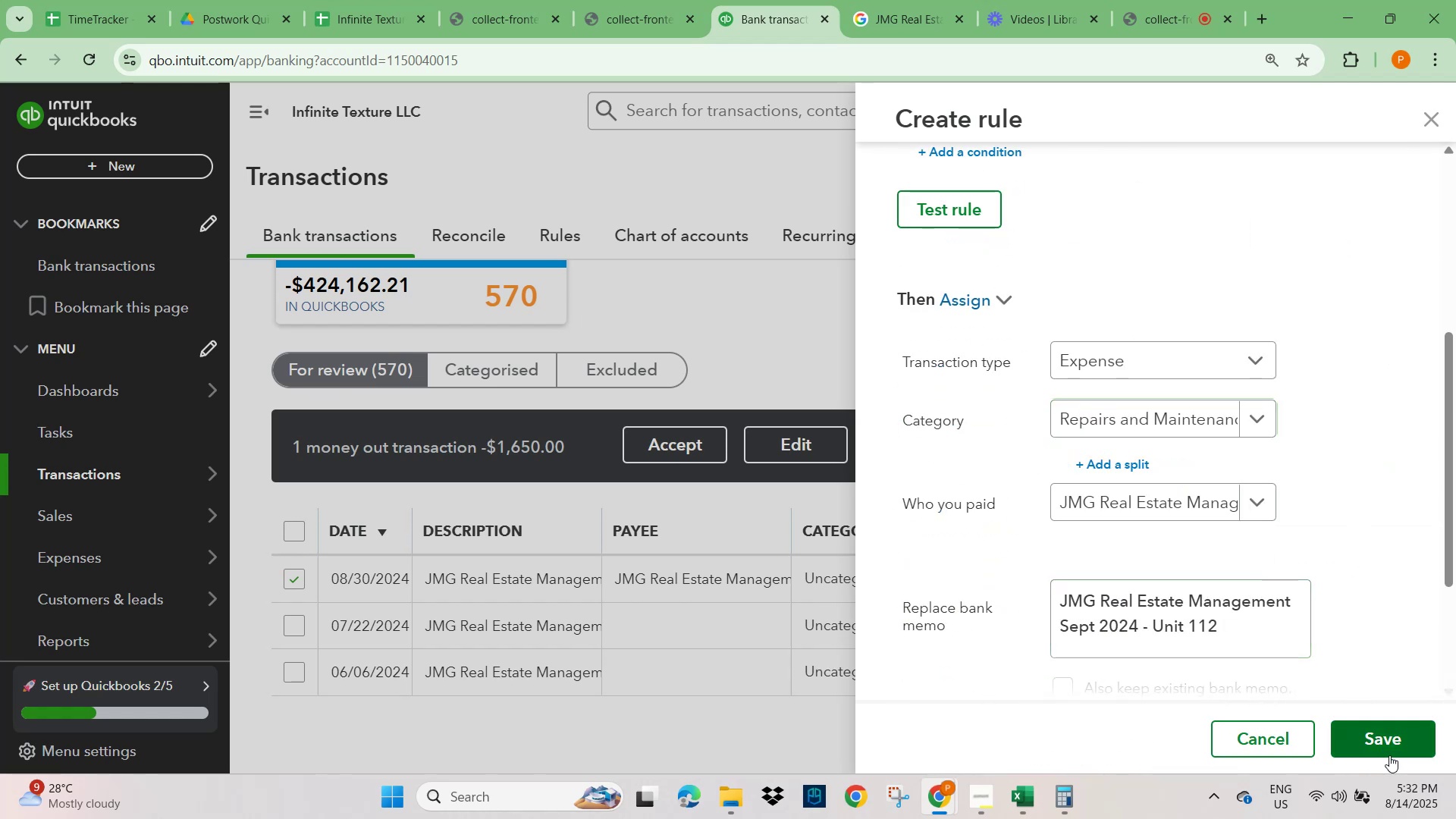 
left_click([1397, 739])
 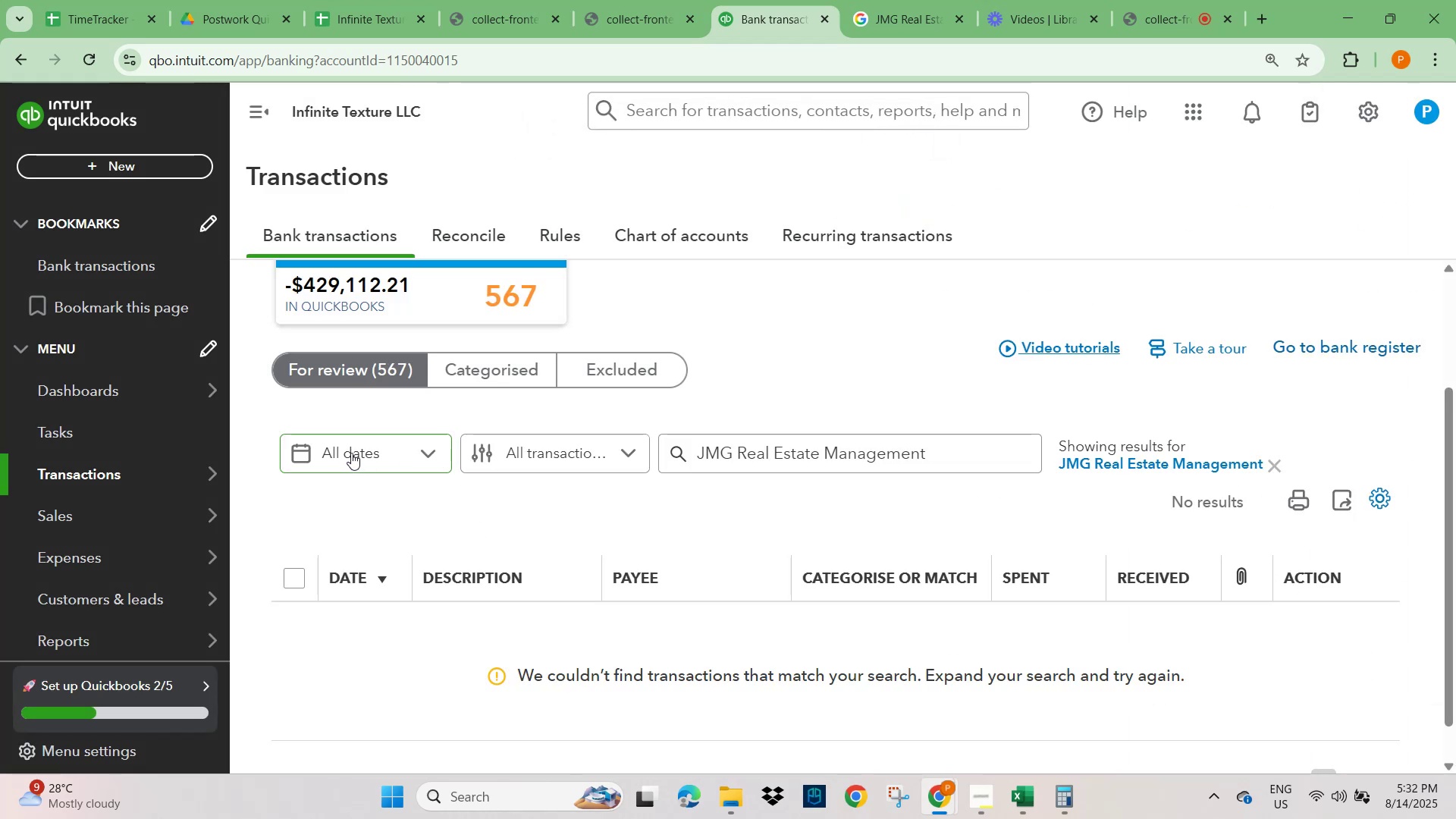 
wait(5.01)
 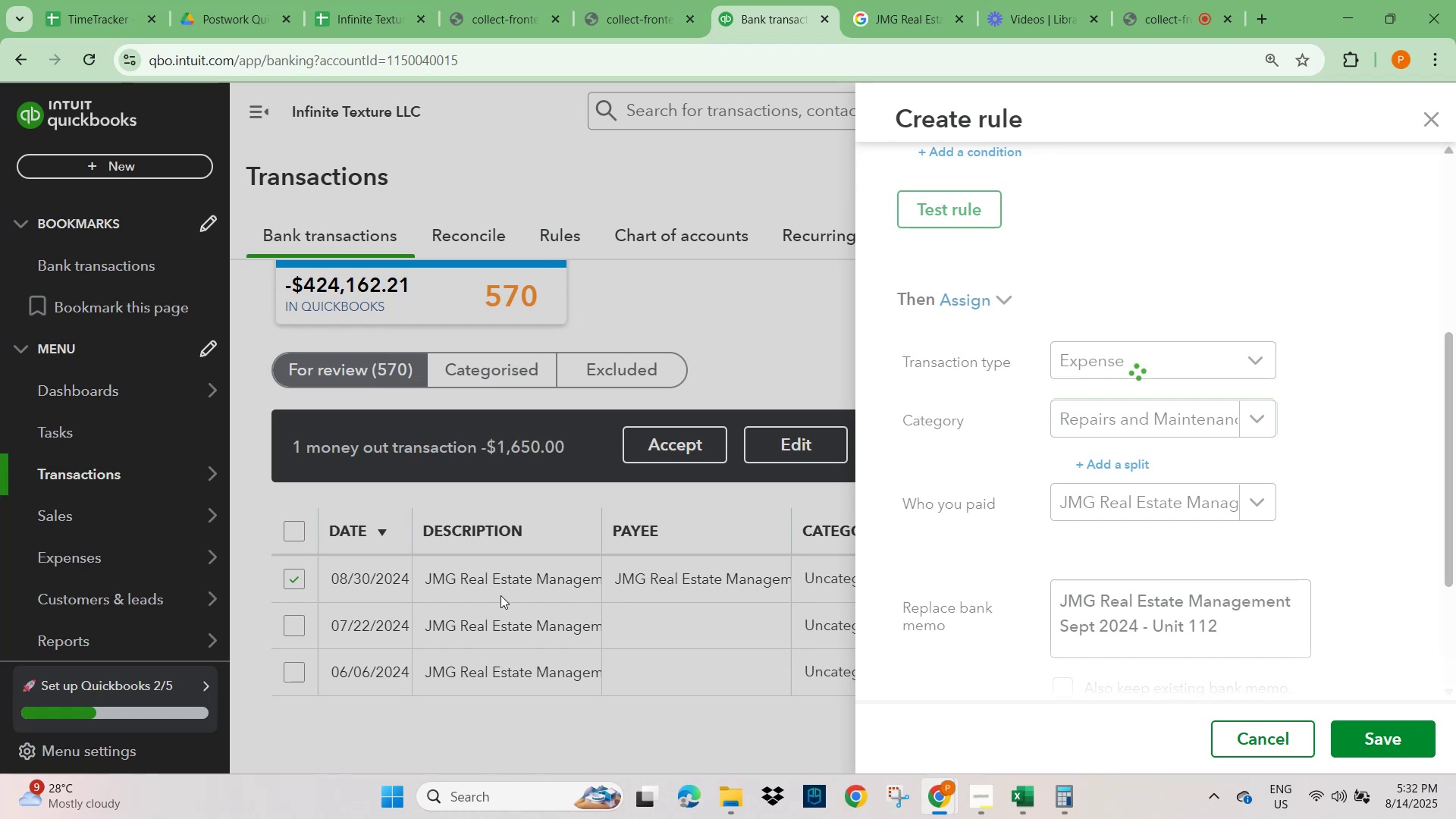 
left_click([1273, 471])
 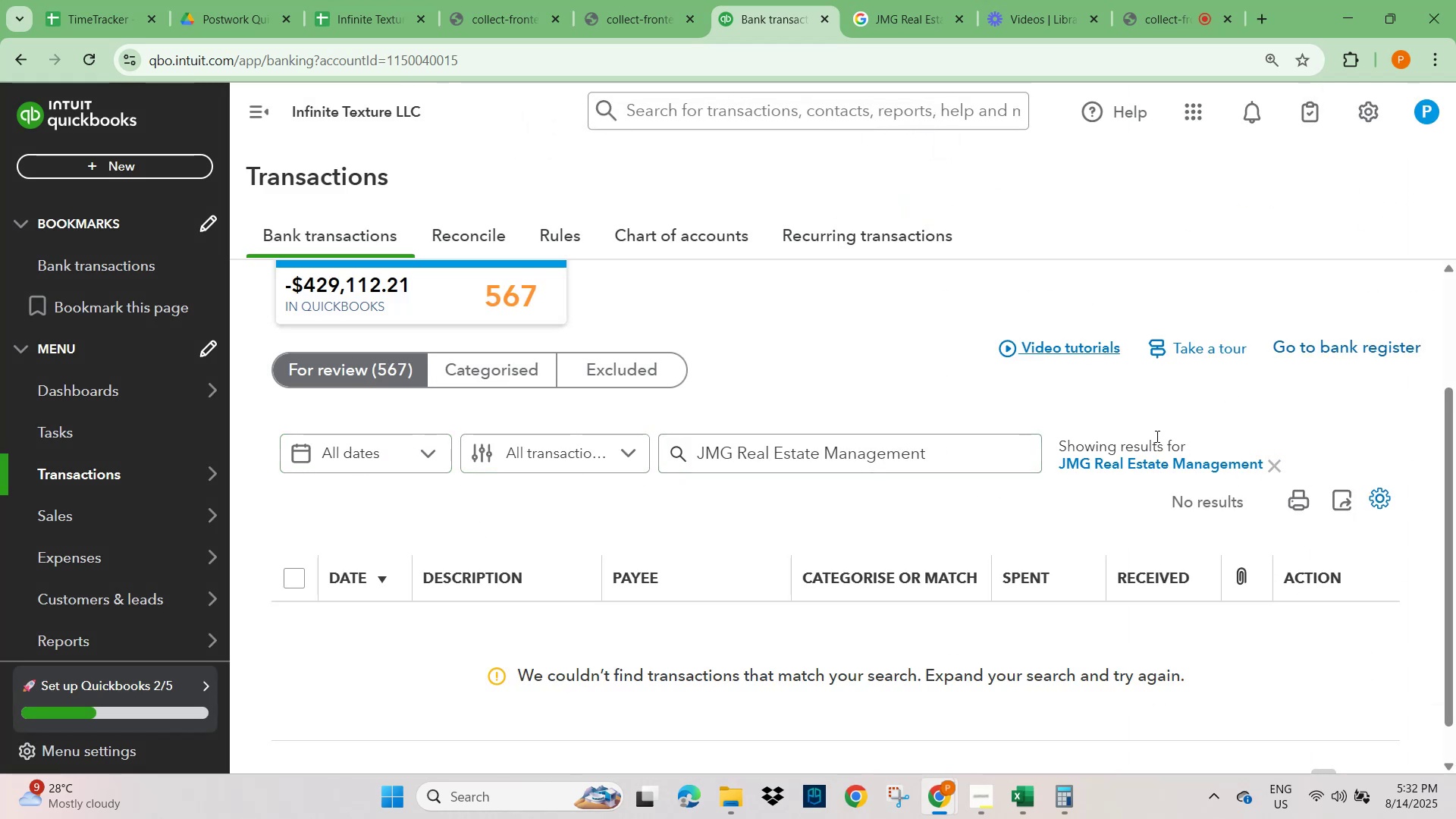 
left_click([1266, 464])
 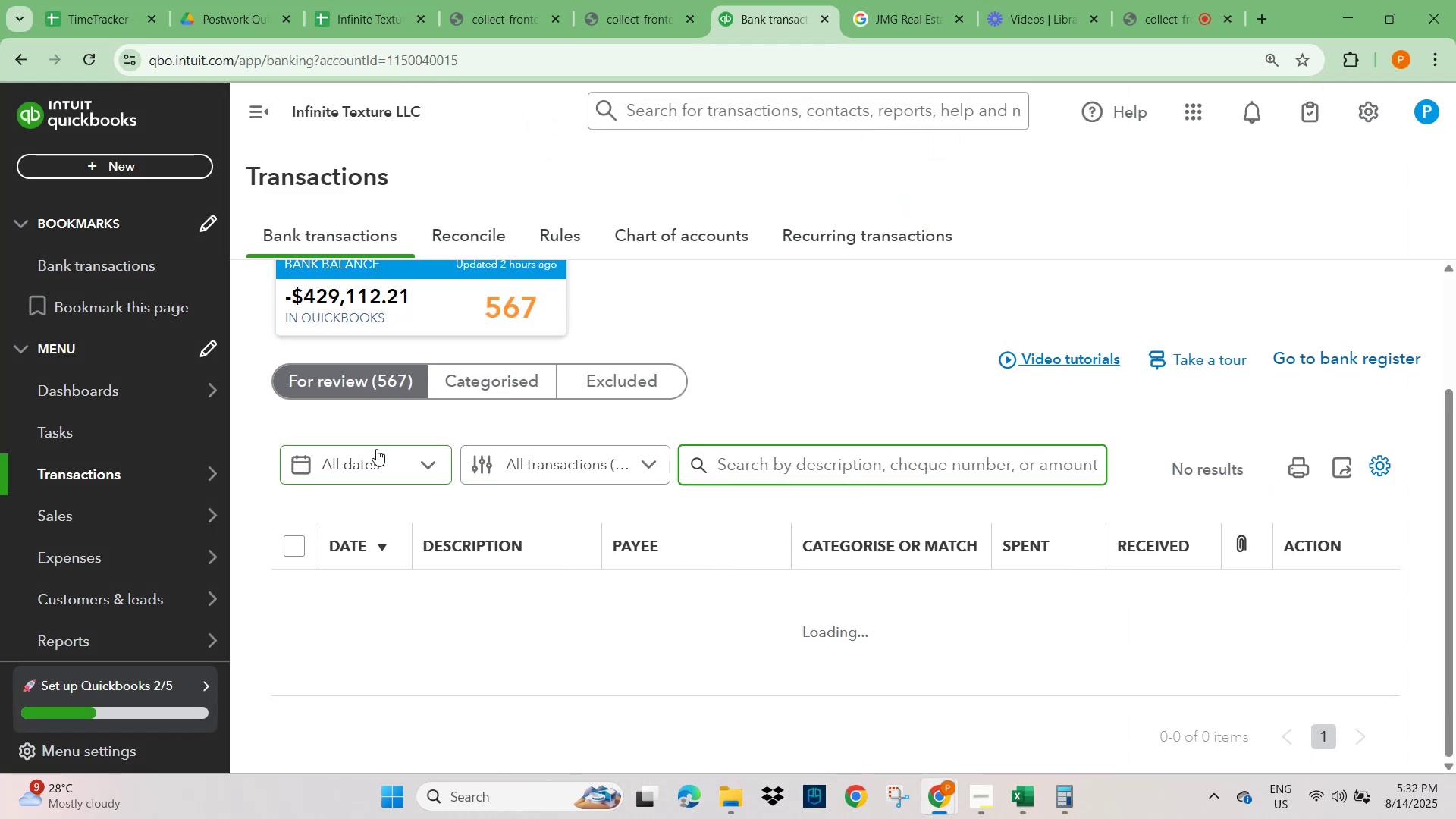 
left_click([347, 376])
 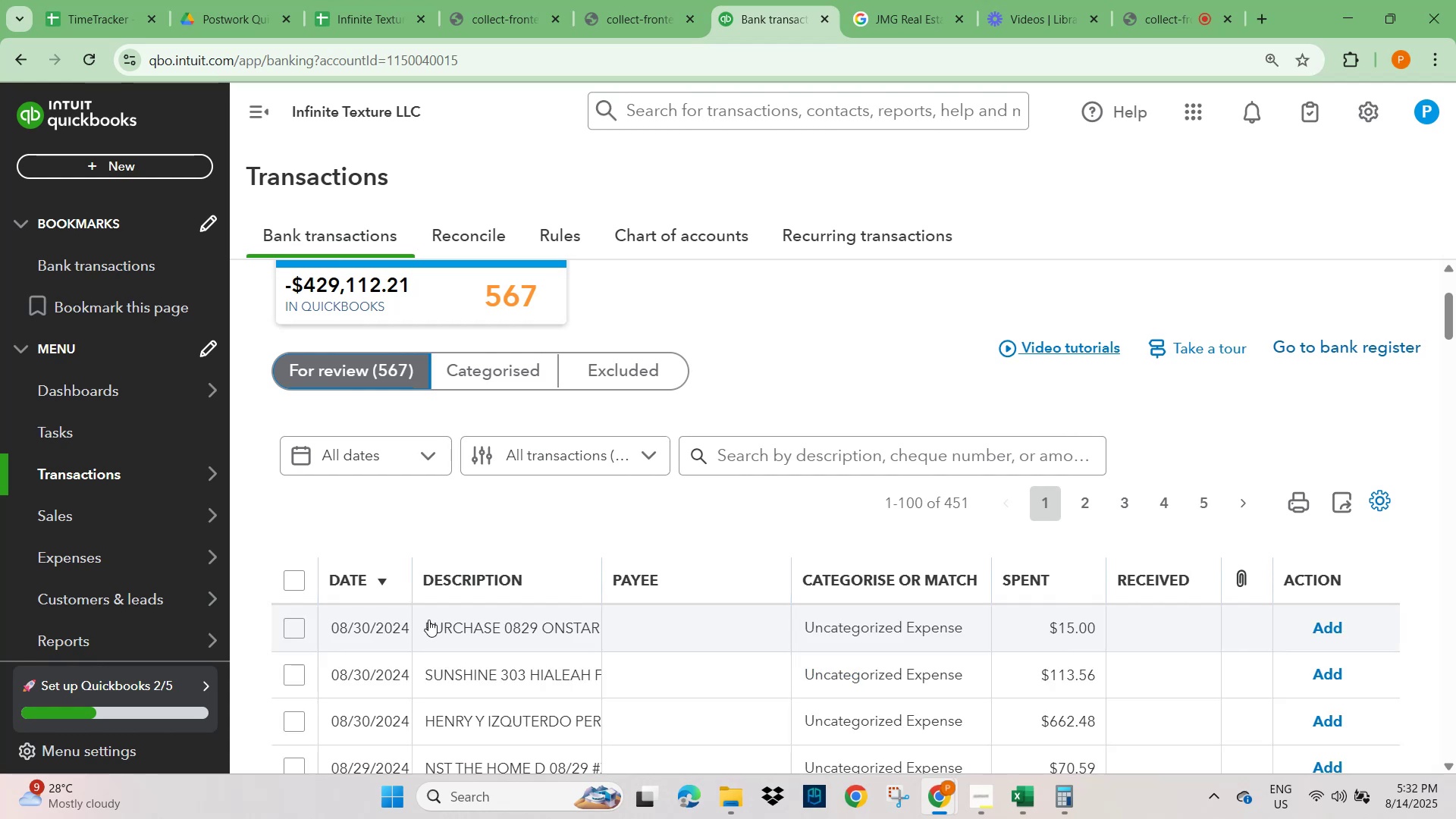 
scroll: coordinate [428, 620], scroll_direction: down, amount: 1.0
 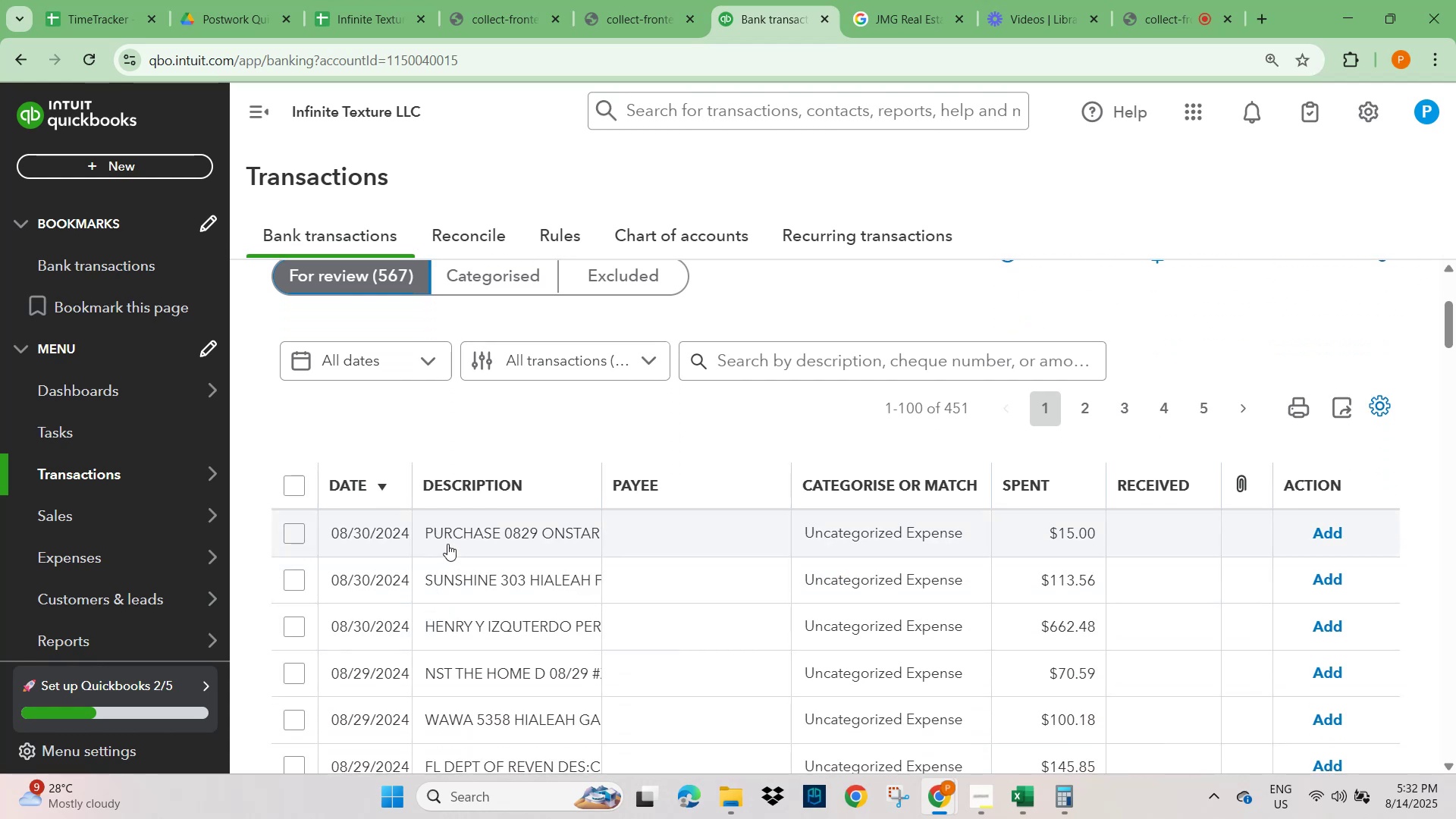 
left_click([447, 544])
 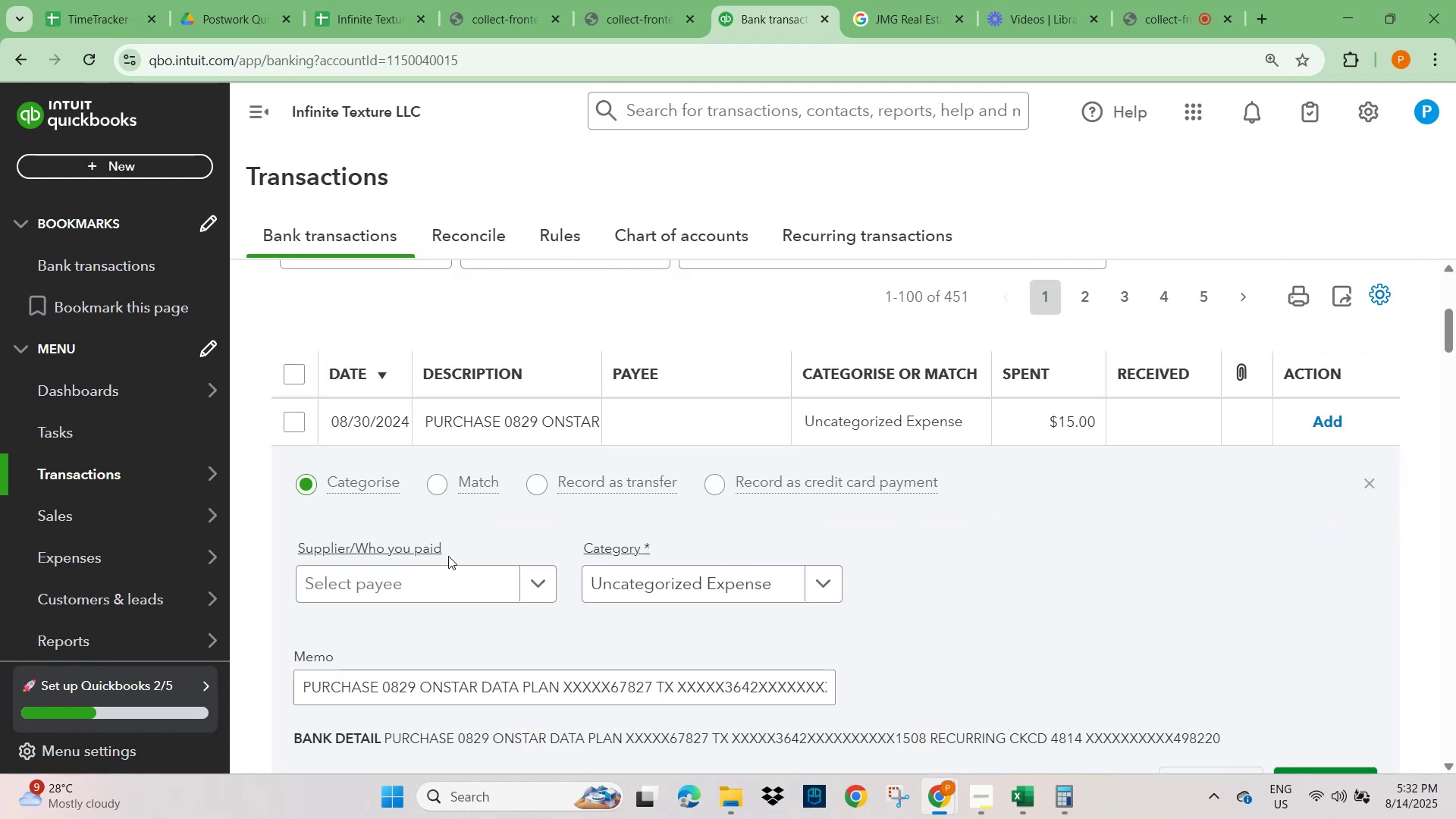 
scroll: coordinate [459, 592], scroll_direction: down, amount: 1.0
 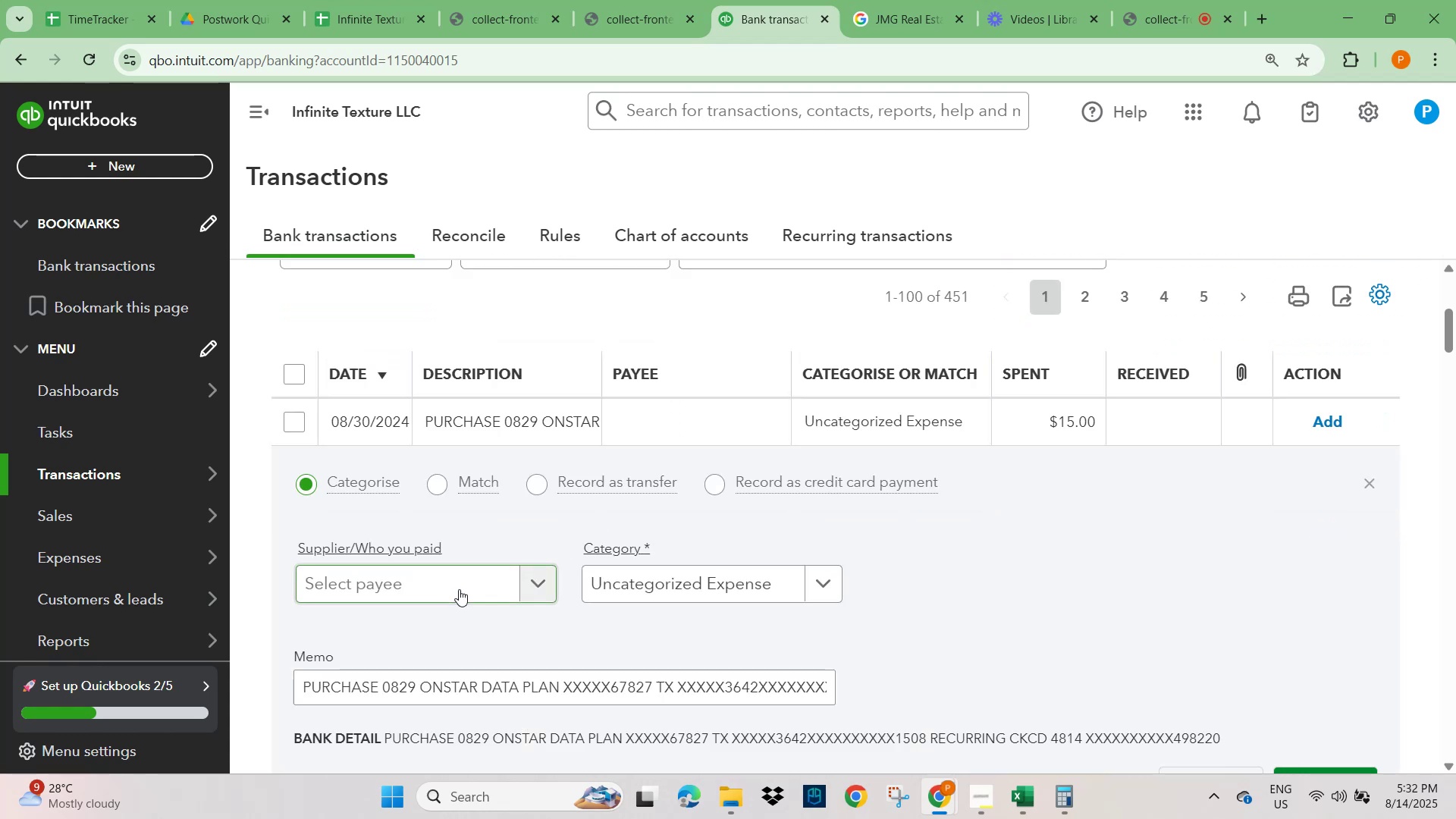 
mouse_move([463, 610])
 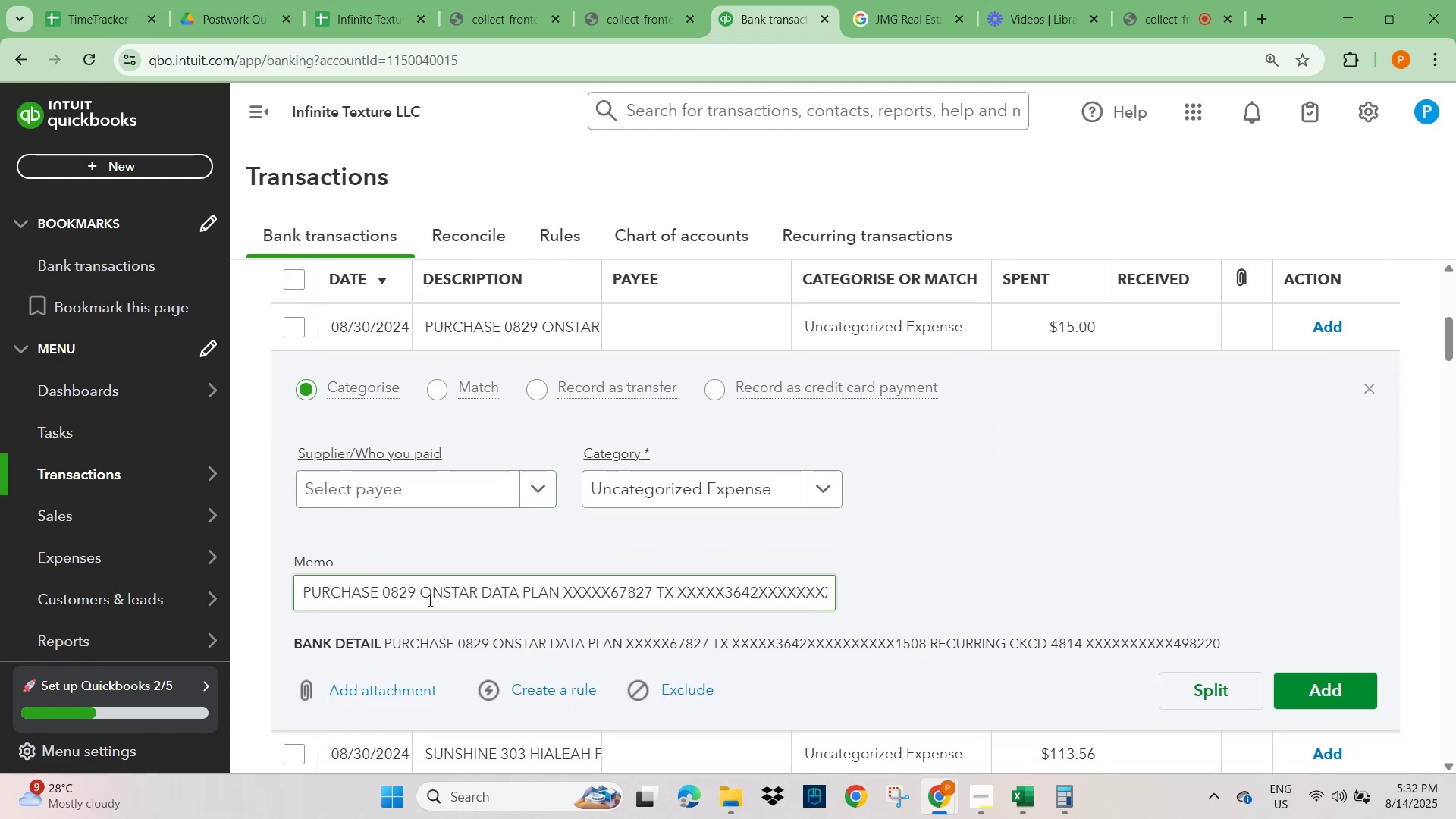 
left_click_drag(start_coordinate=[420, 590], to_coordinate=[556, 590])
 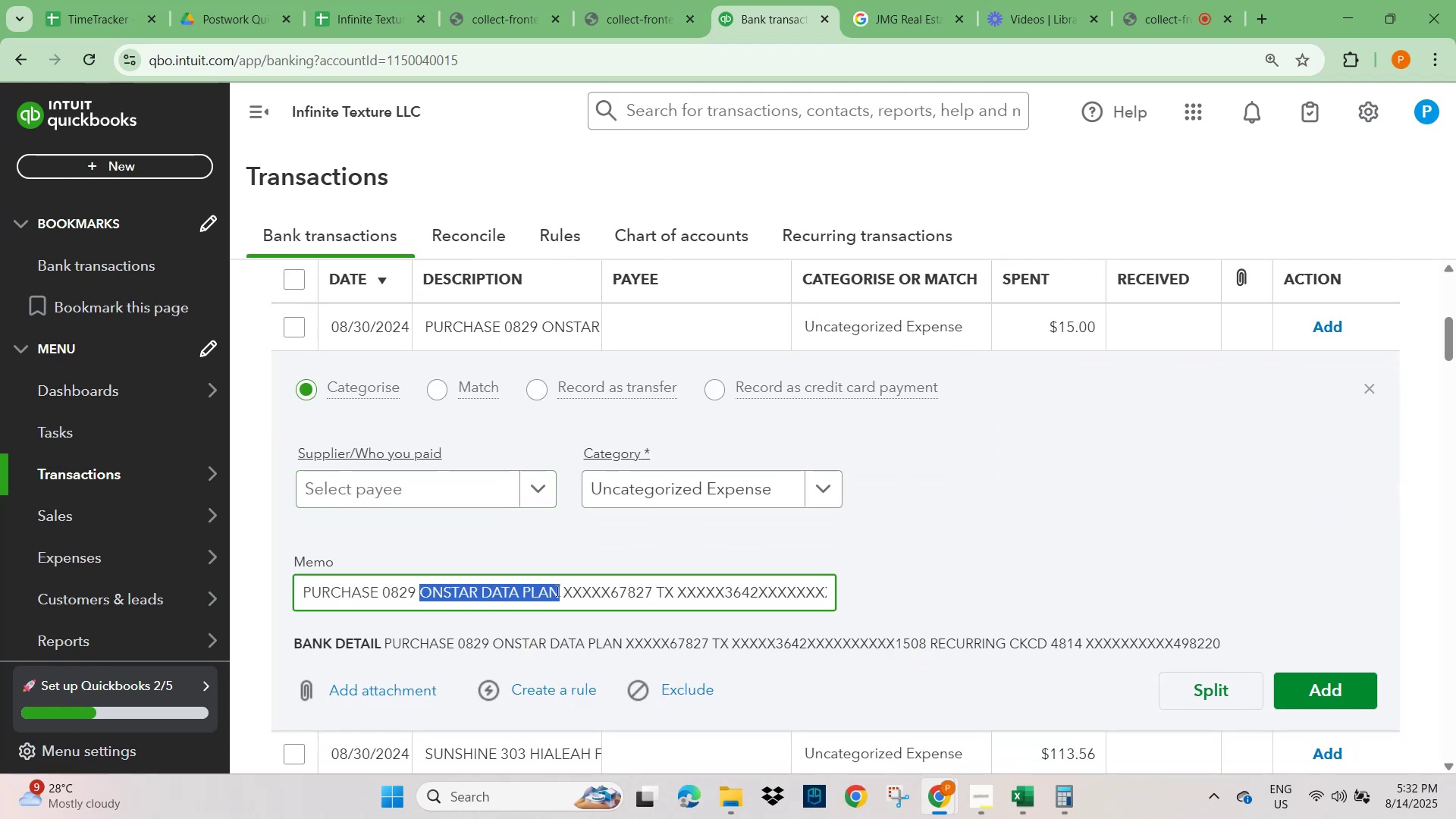 
key(Control+C)
 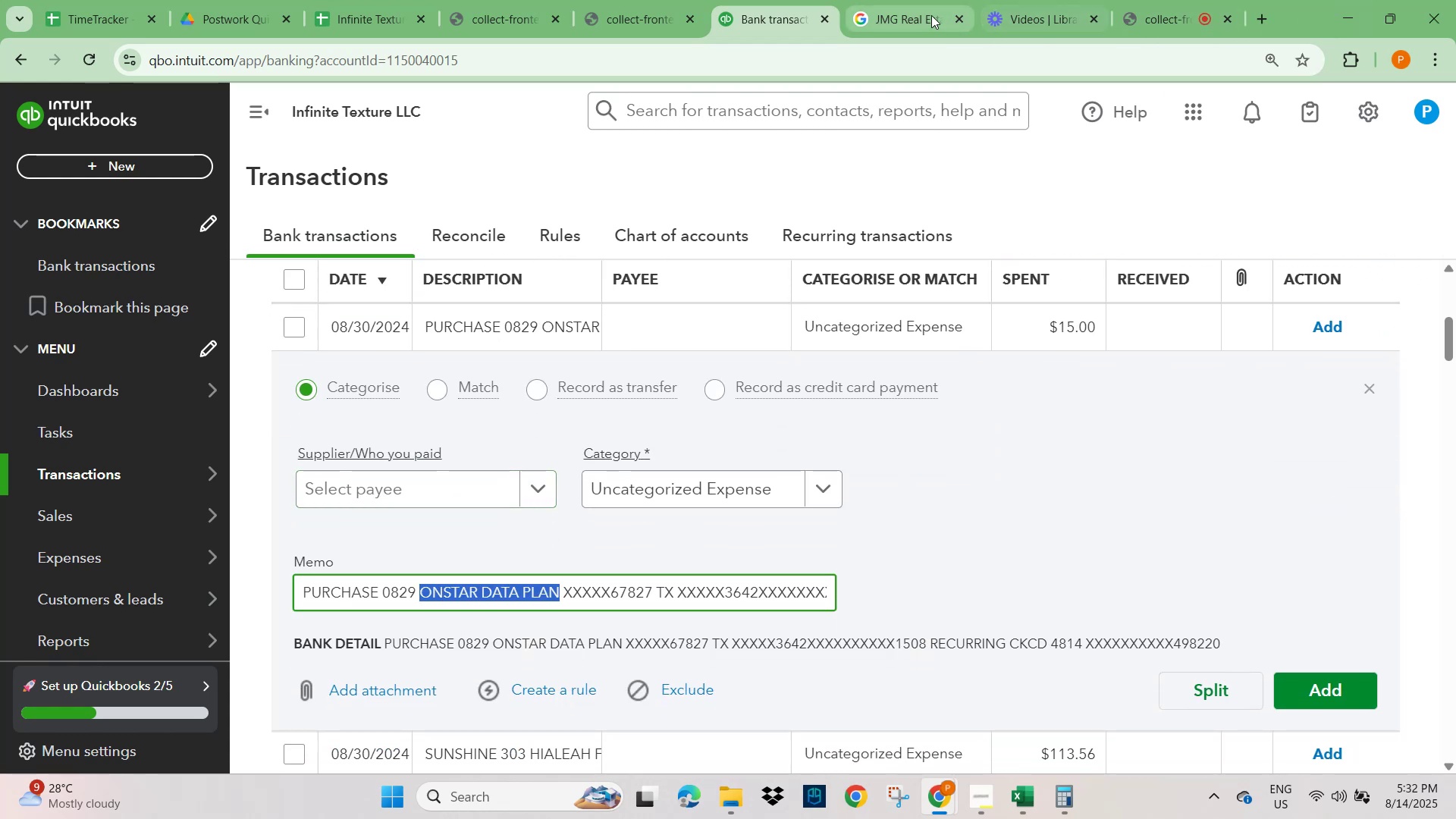 
left_click([882, 18])
 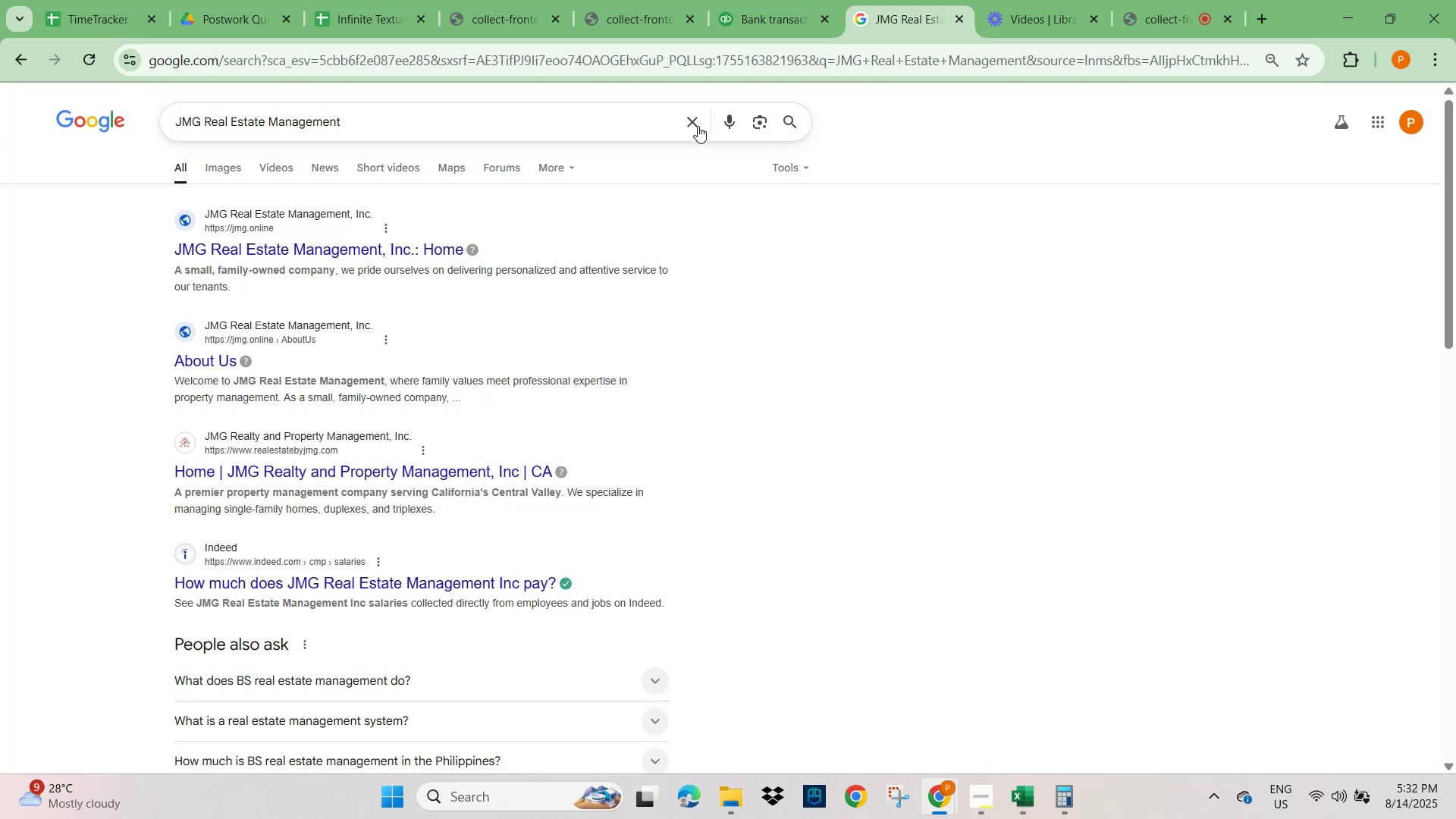 
key(Control+V)
 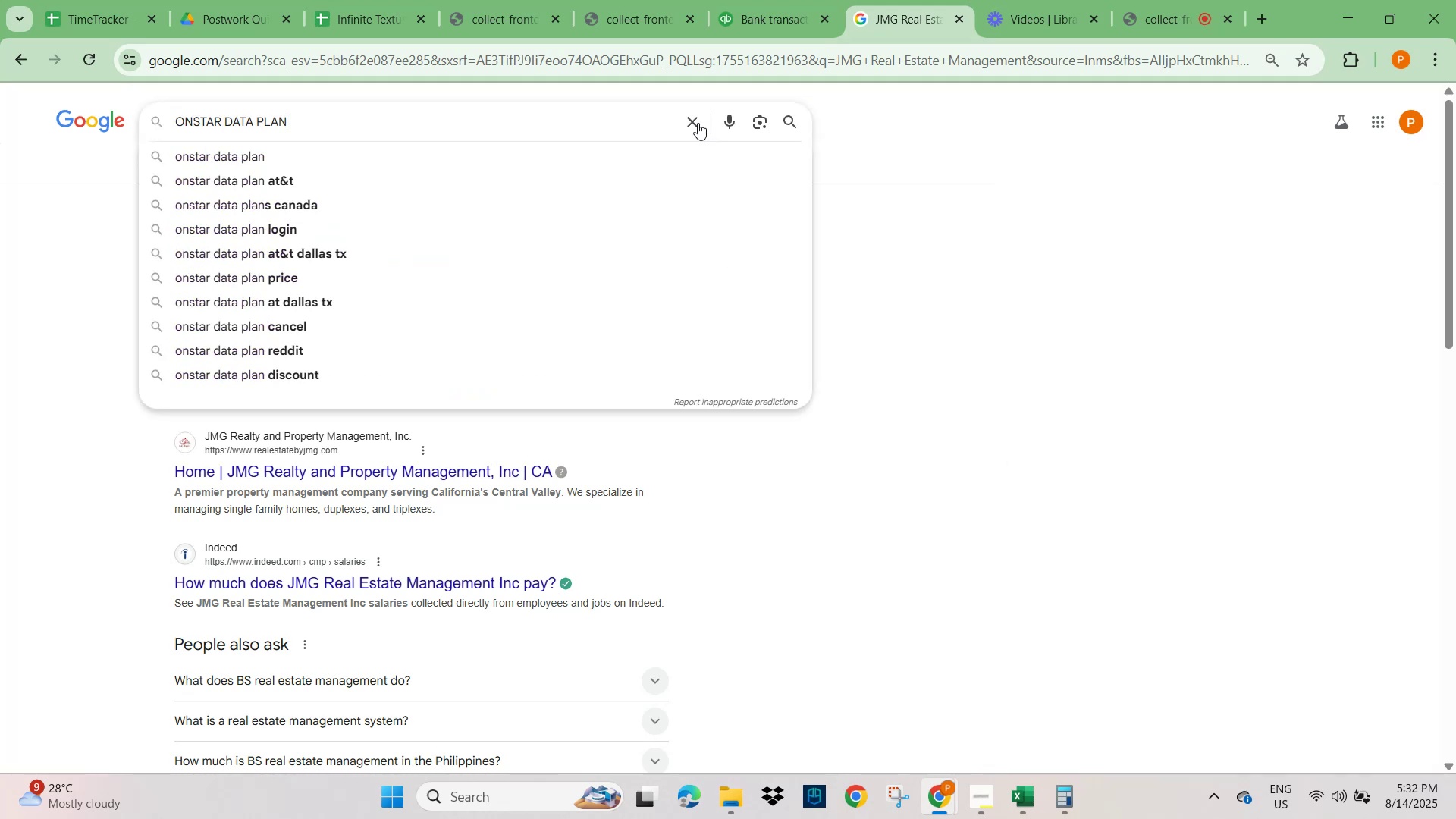 
key(NumpadEnter)
 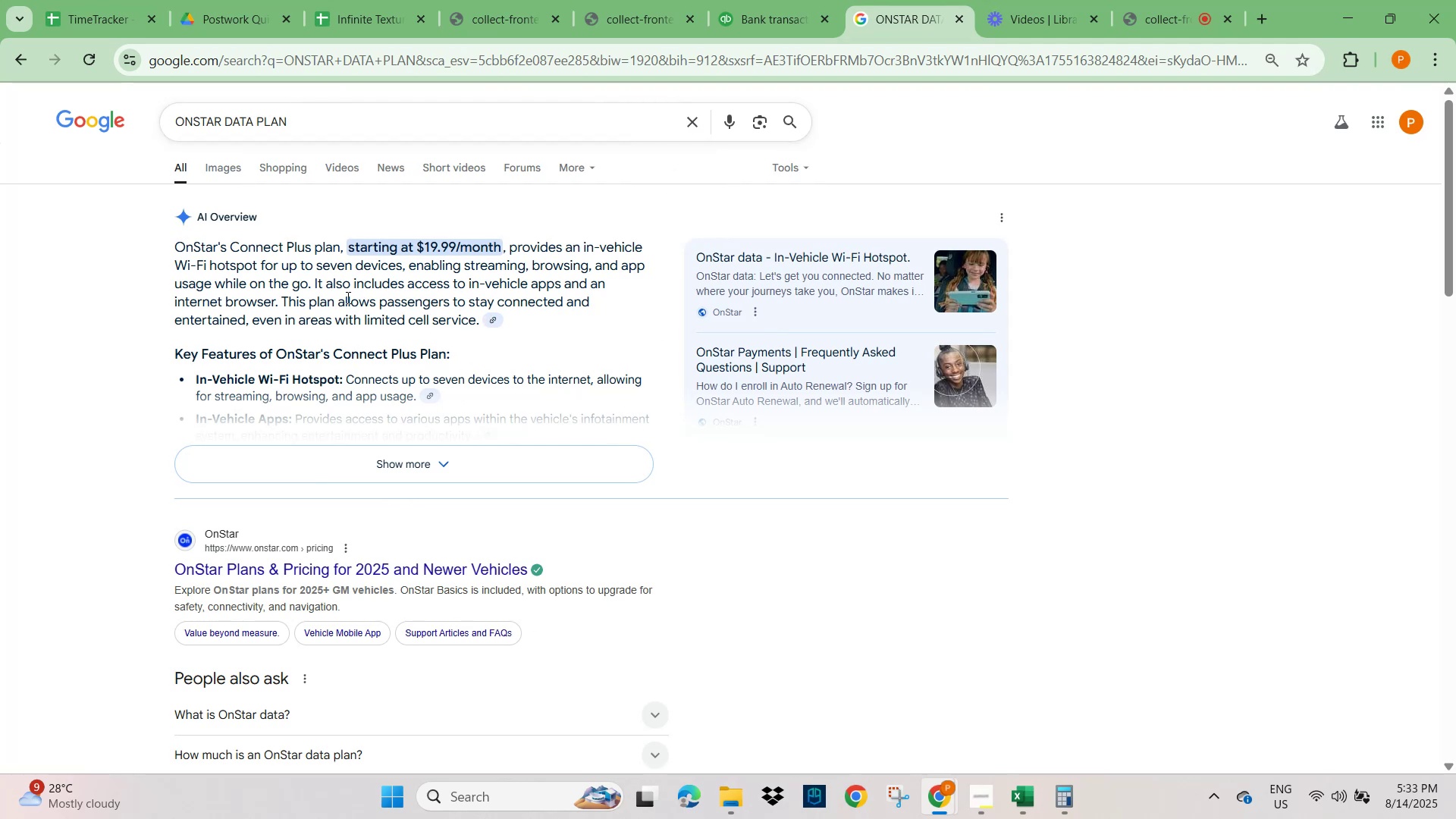 
wait(23.01)
 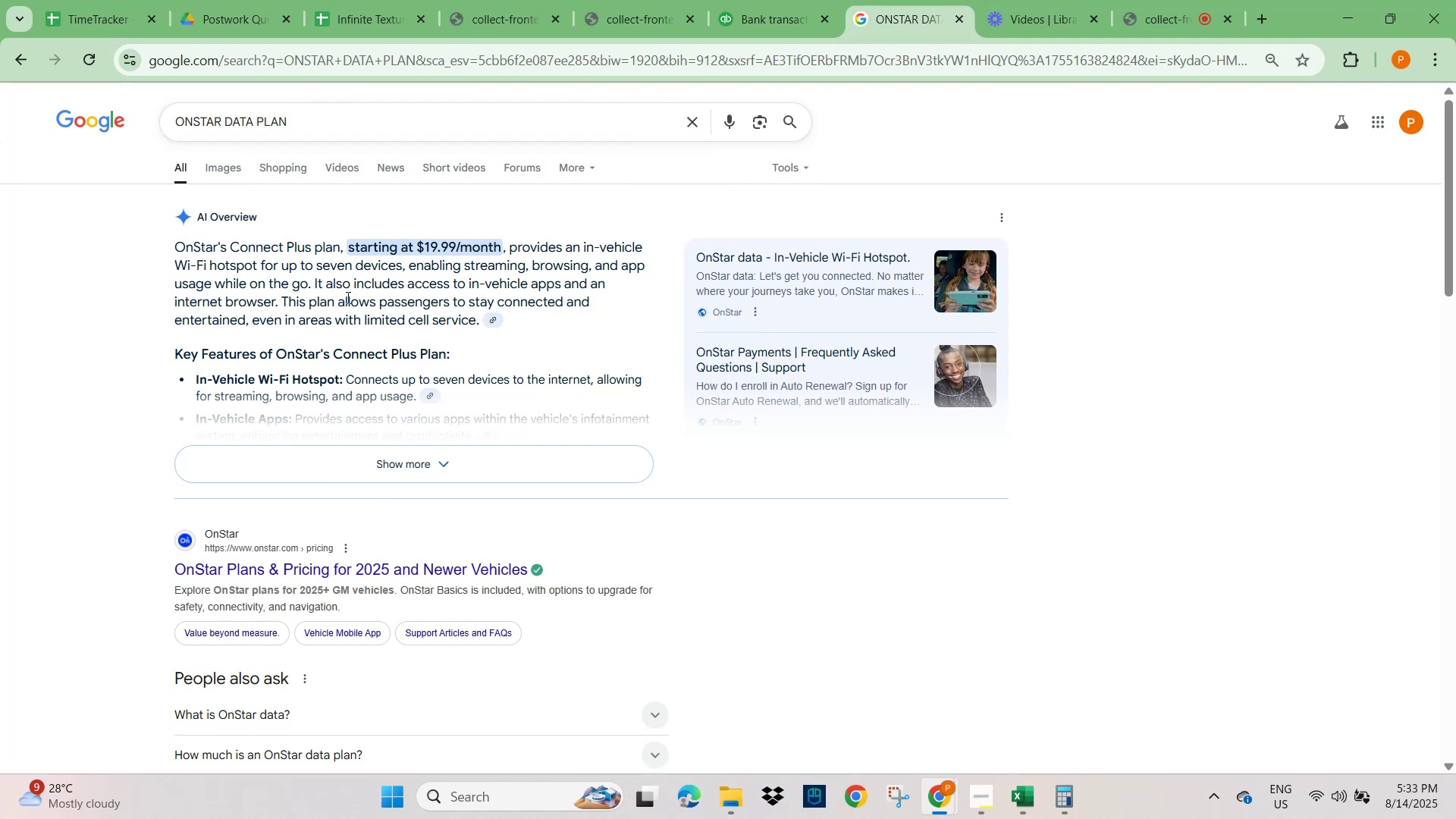 
left_click([770, 13])
 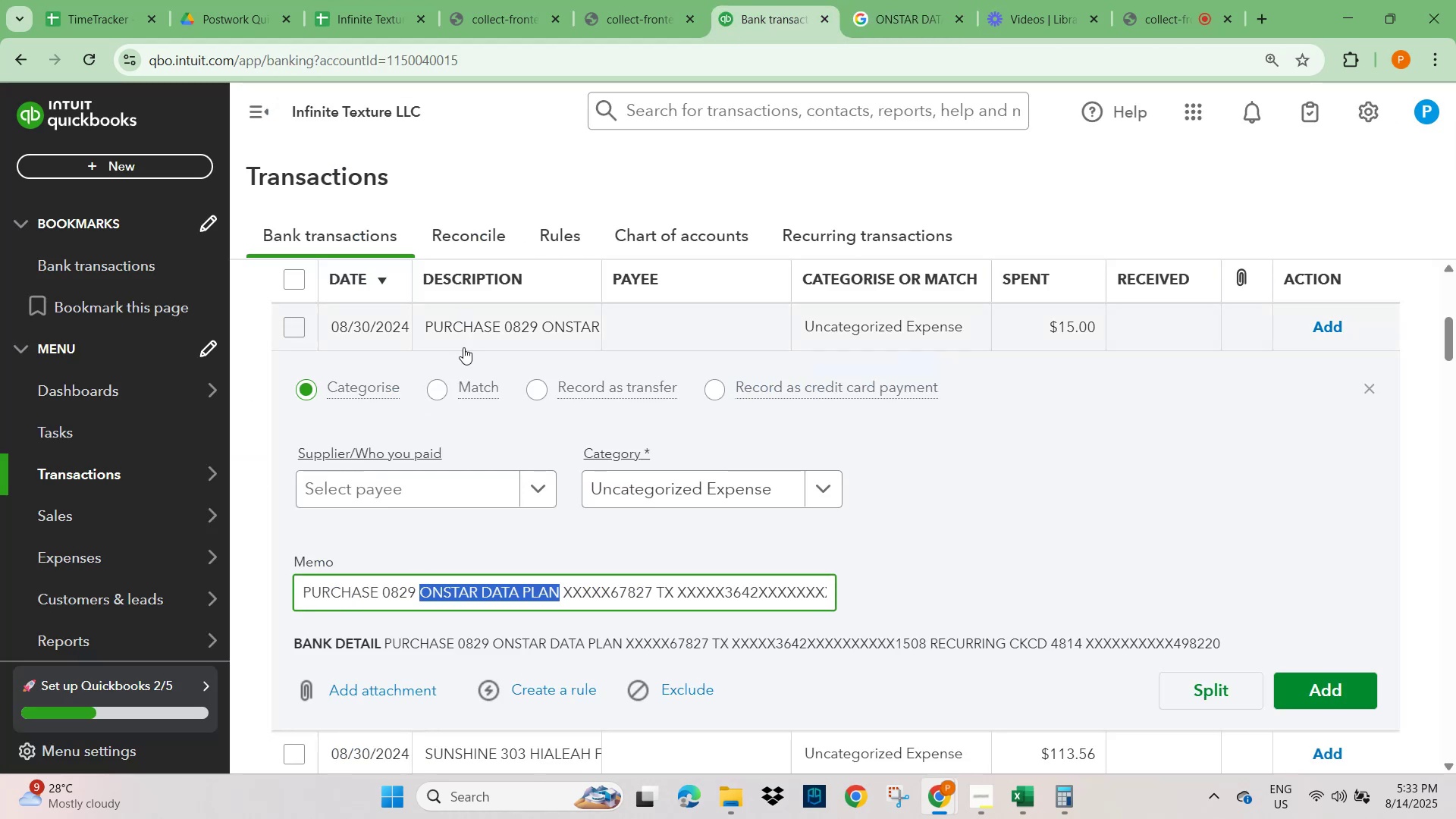 
scroll: coordinate [491, 489], scroll_direction: up, amount: 7.0
 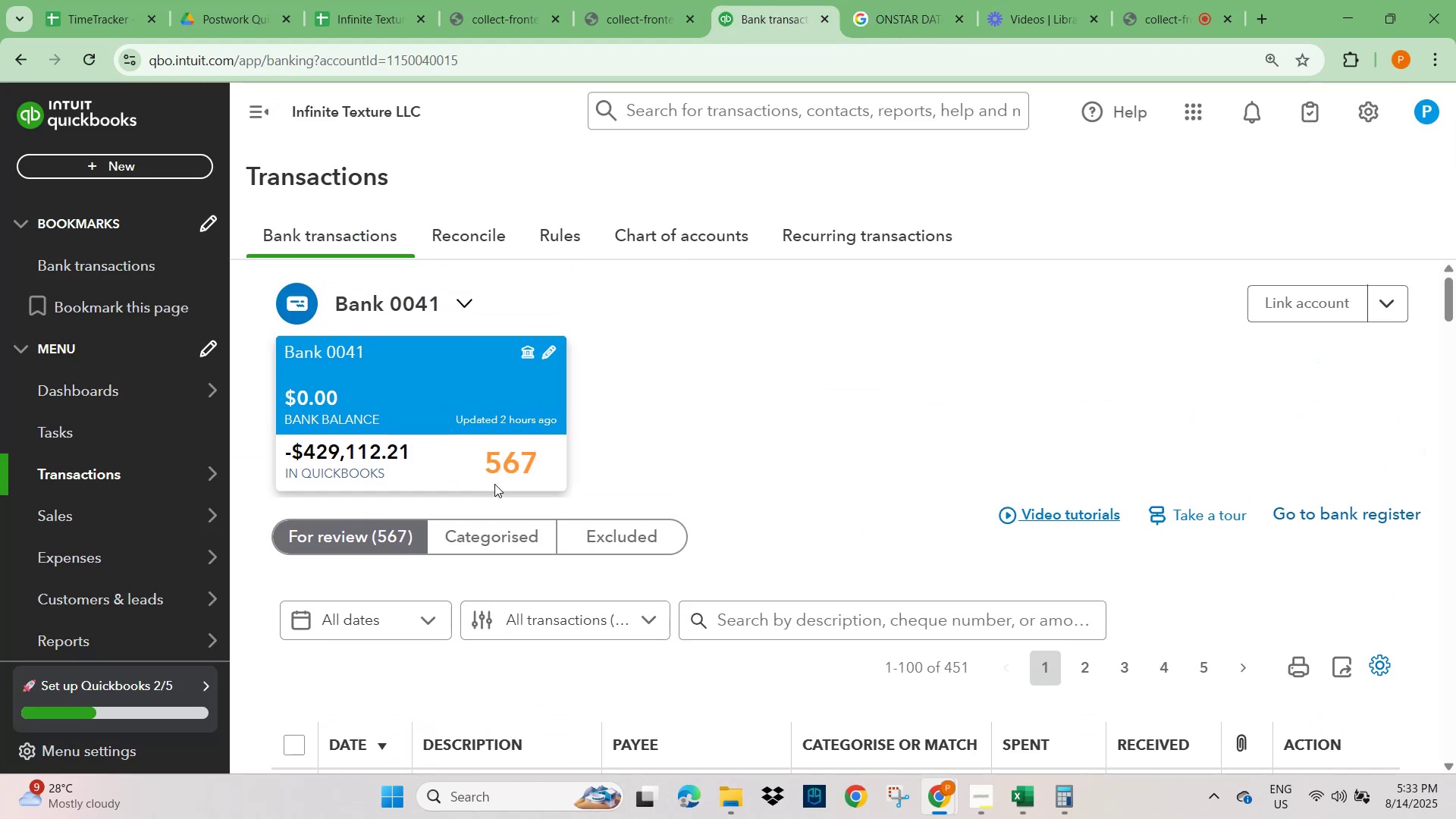 
scroll: coordinate [577, 538], scroll_direction: down, amount: 2.0
 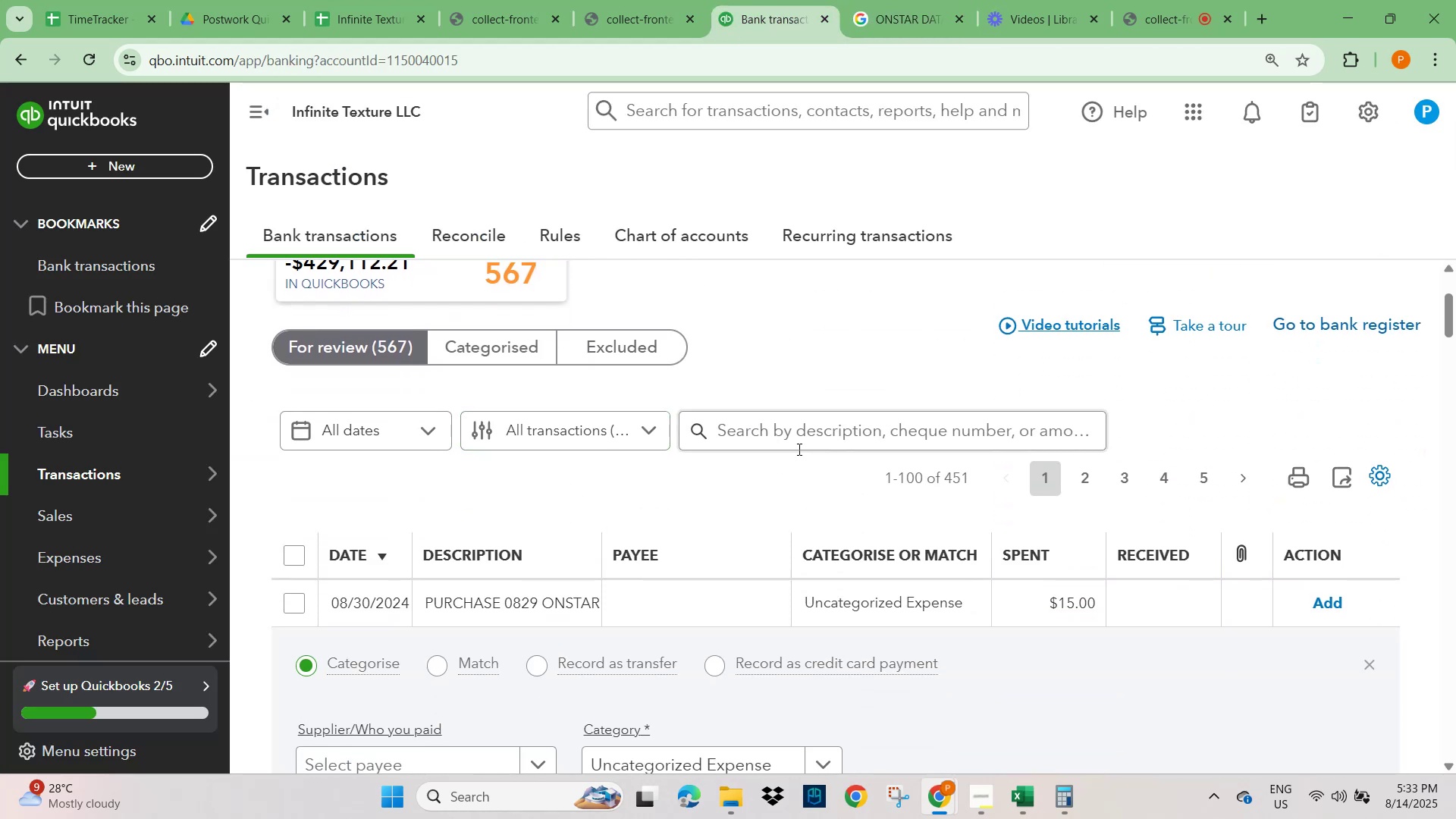 
key(Control+V)
 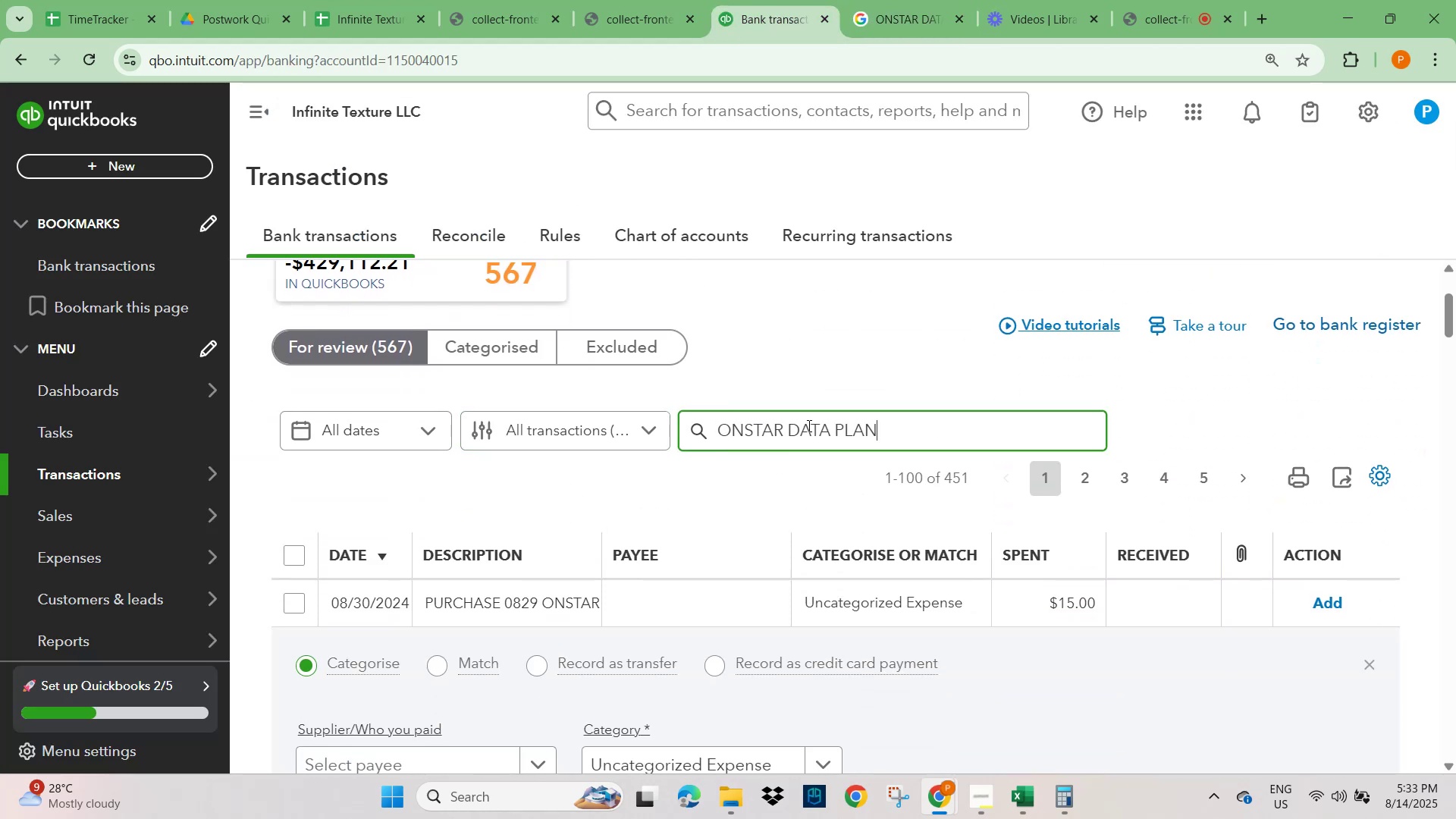 
key(NumpadEnter)
 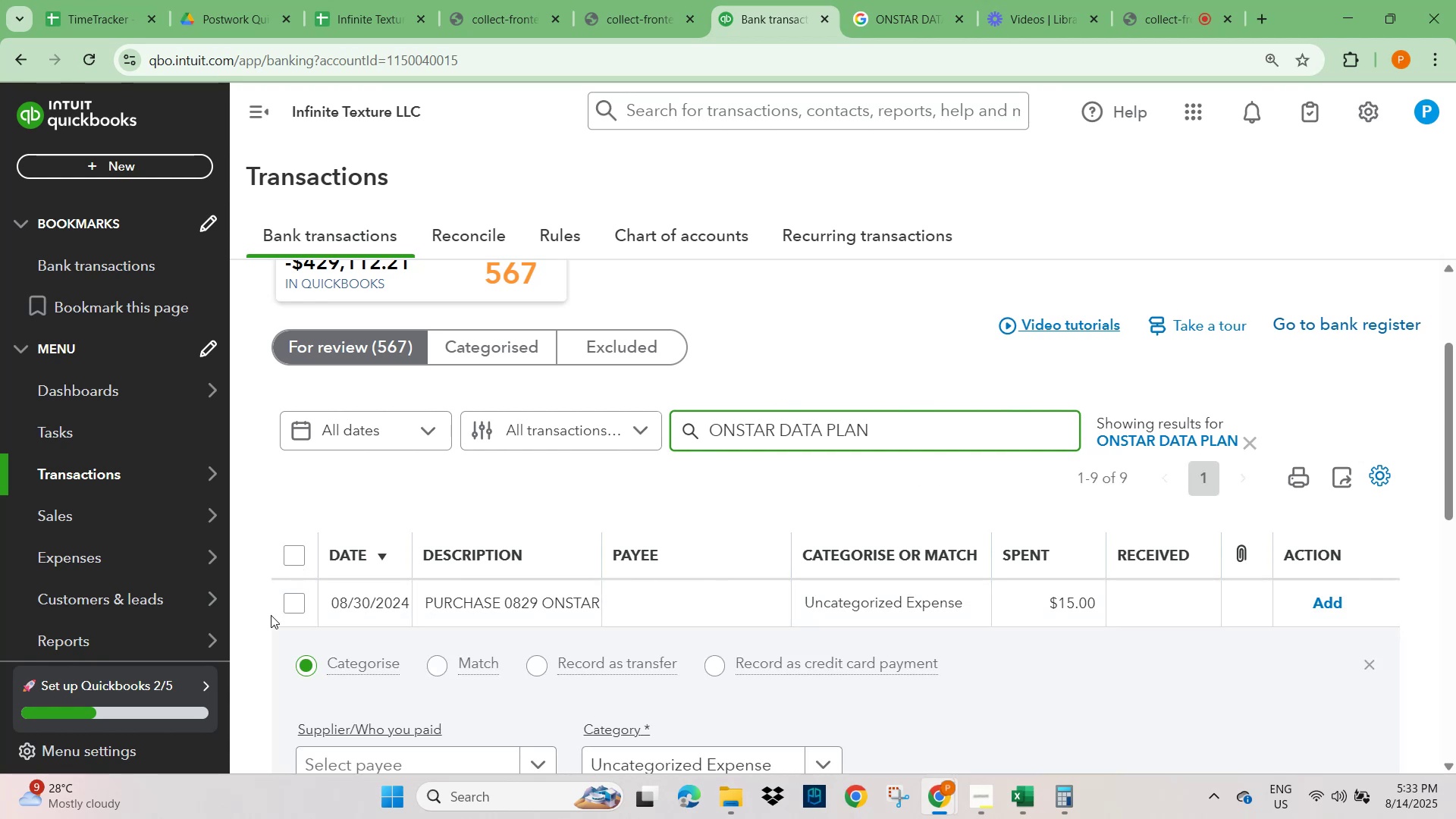 
scroll: coordinate [500, 582], scroll_direction: down, amount: 7.0
 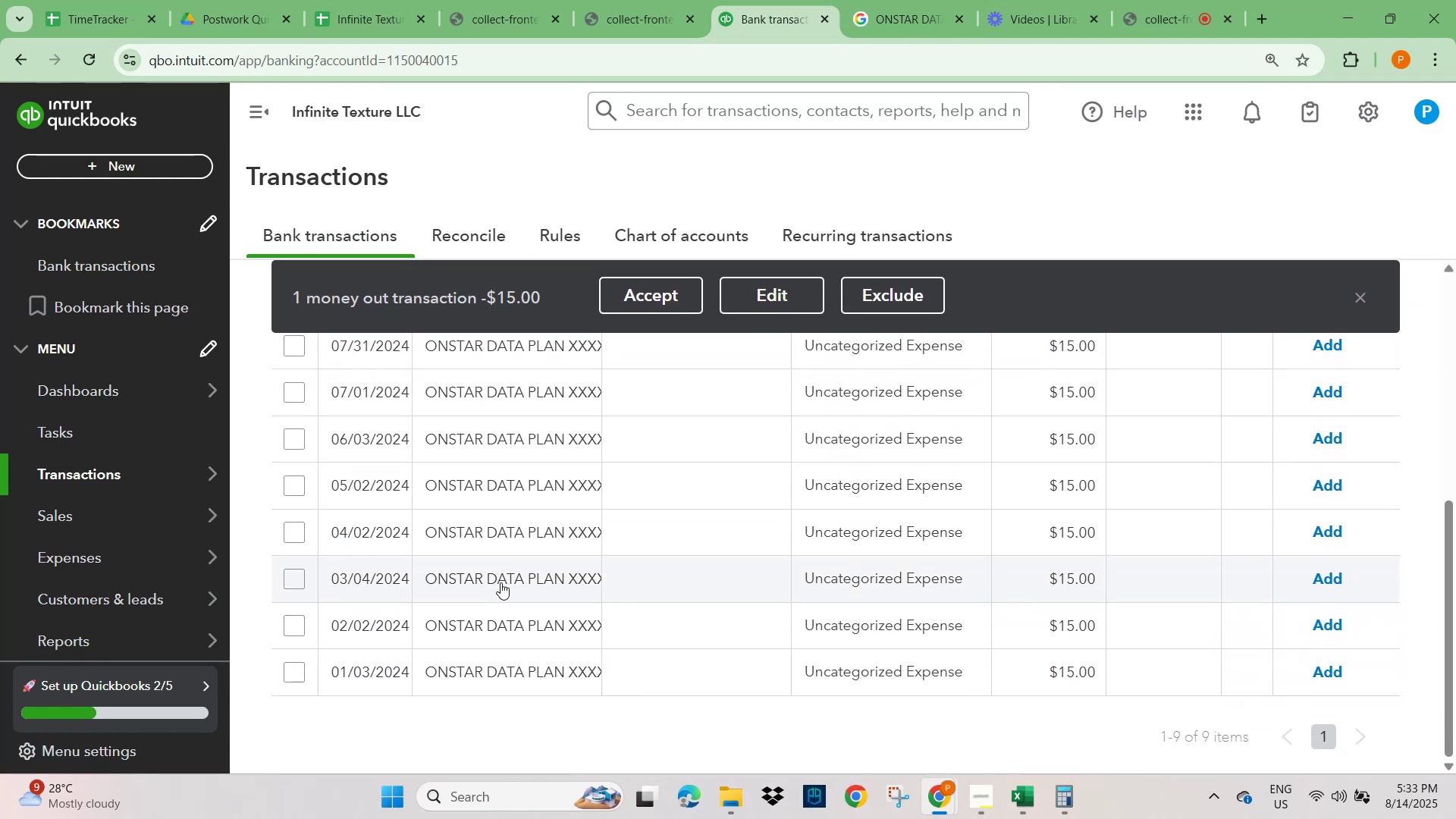 
scroll: coordinate [397, 612], scroll_direction: up, amount: 4.0
 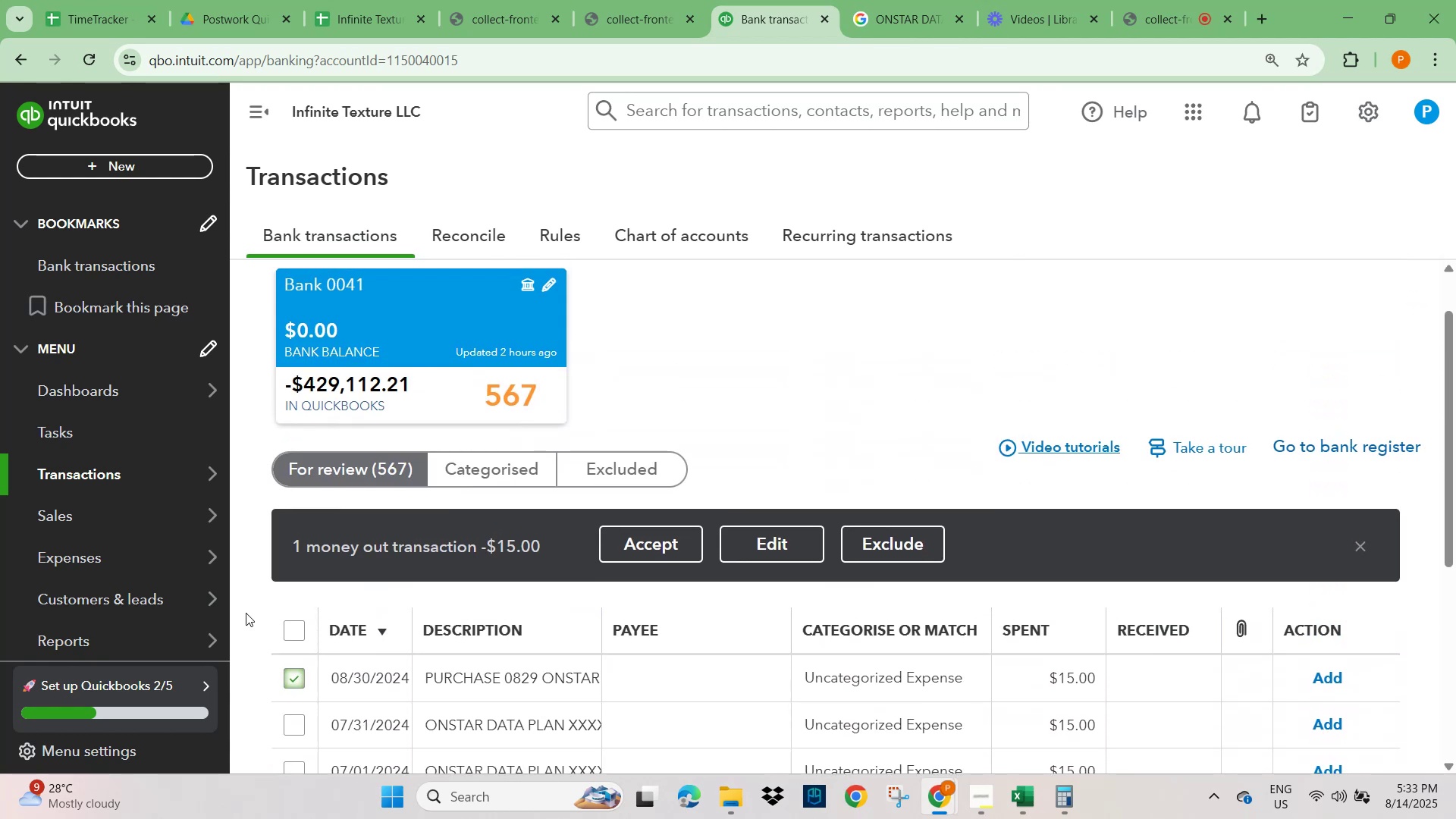 
scroll: coordinate [284, 641], scroll_direction: down, amount: 1.0
 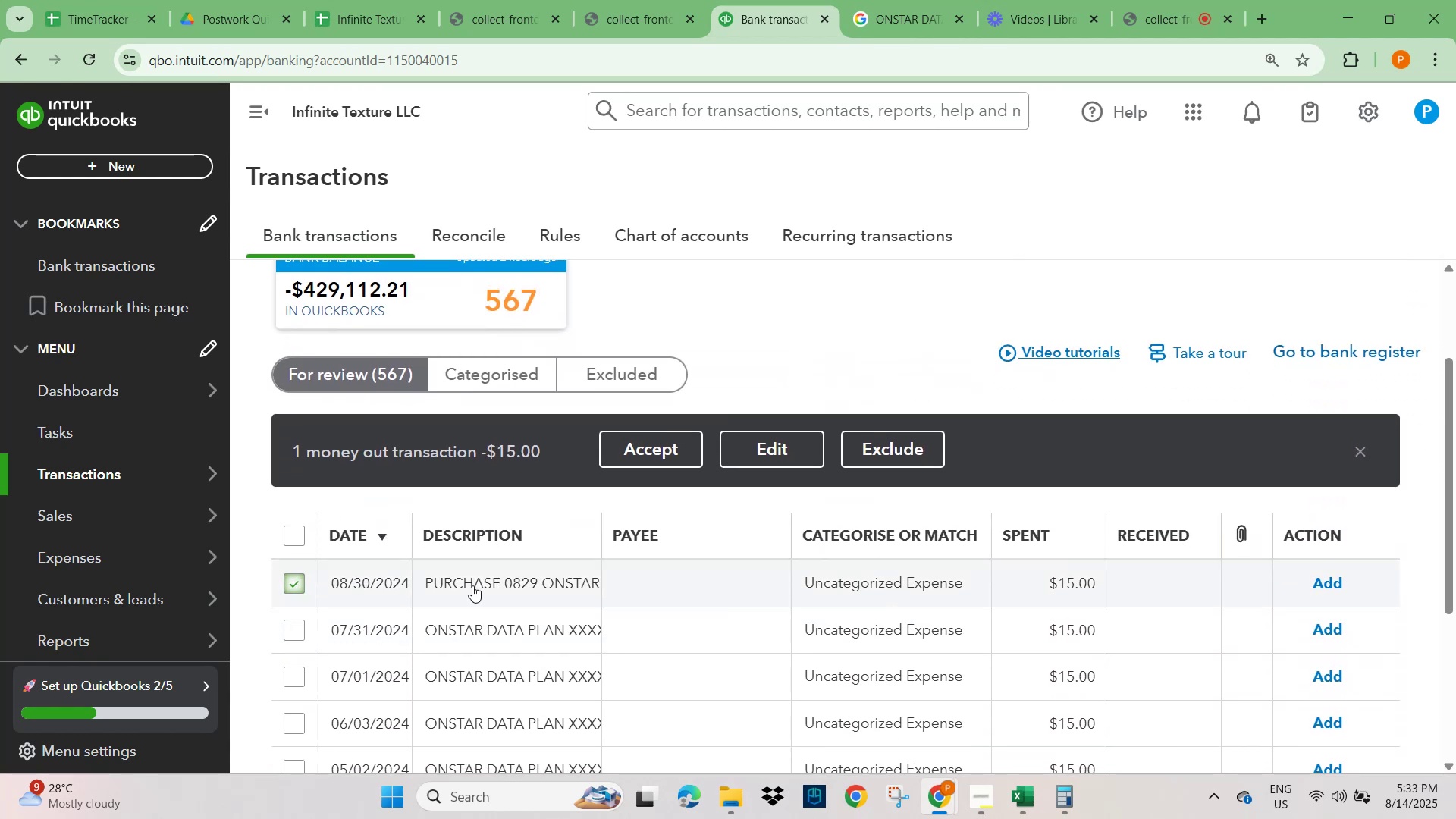 
left_click([510, 576])
 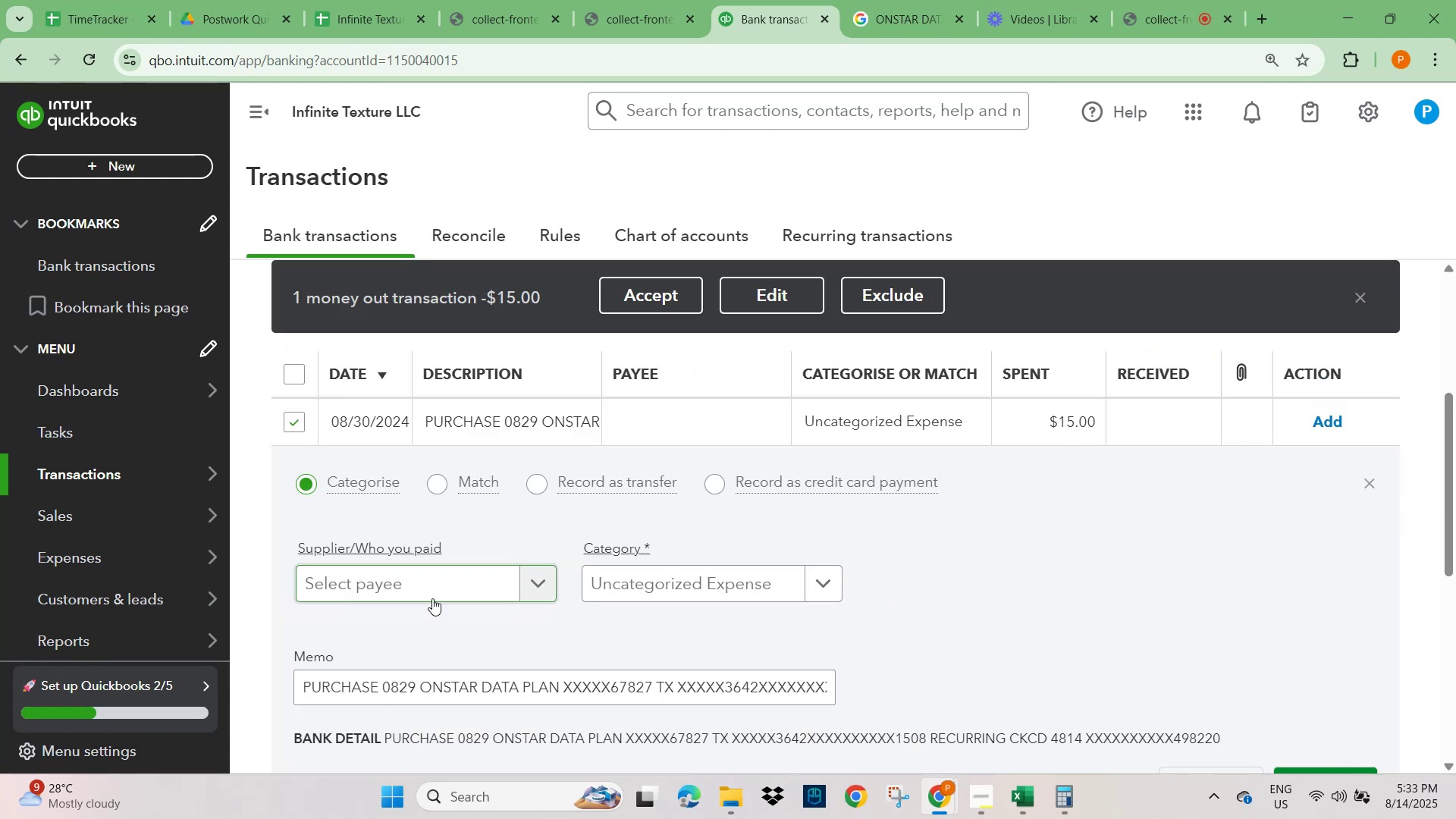 
scroll: coordinate [376, 605], scroll_direction: down, amount: 1.0
 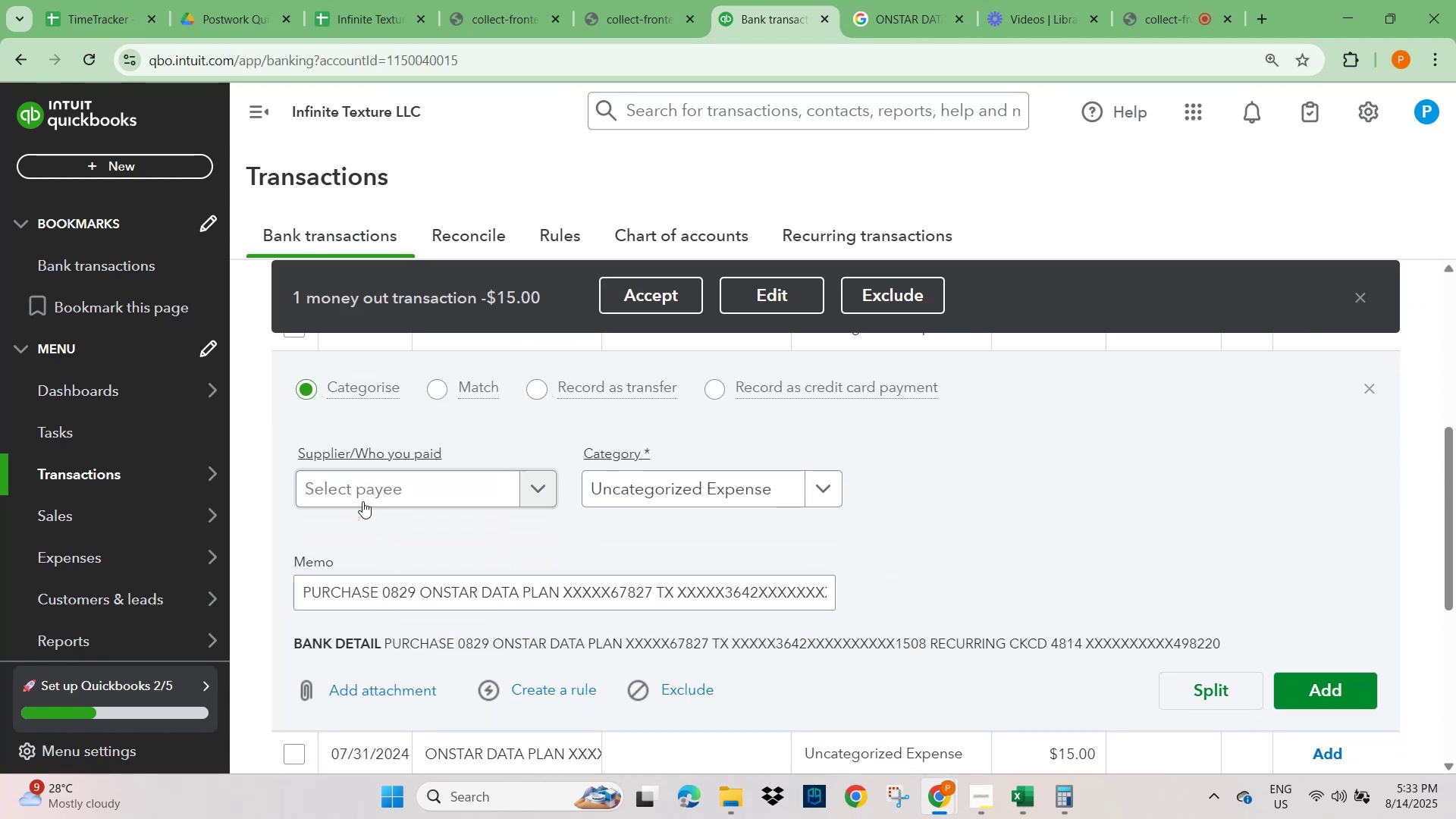 
left_click([362, 492])
 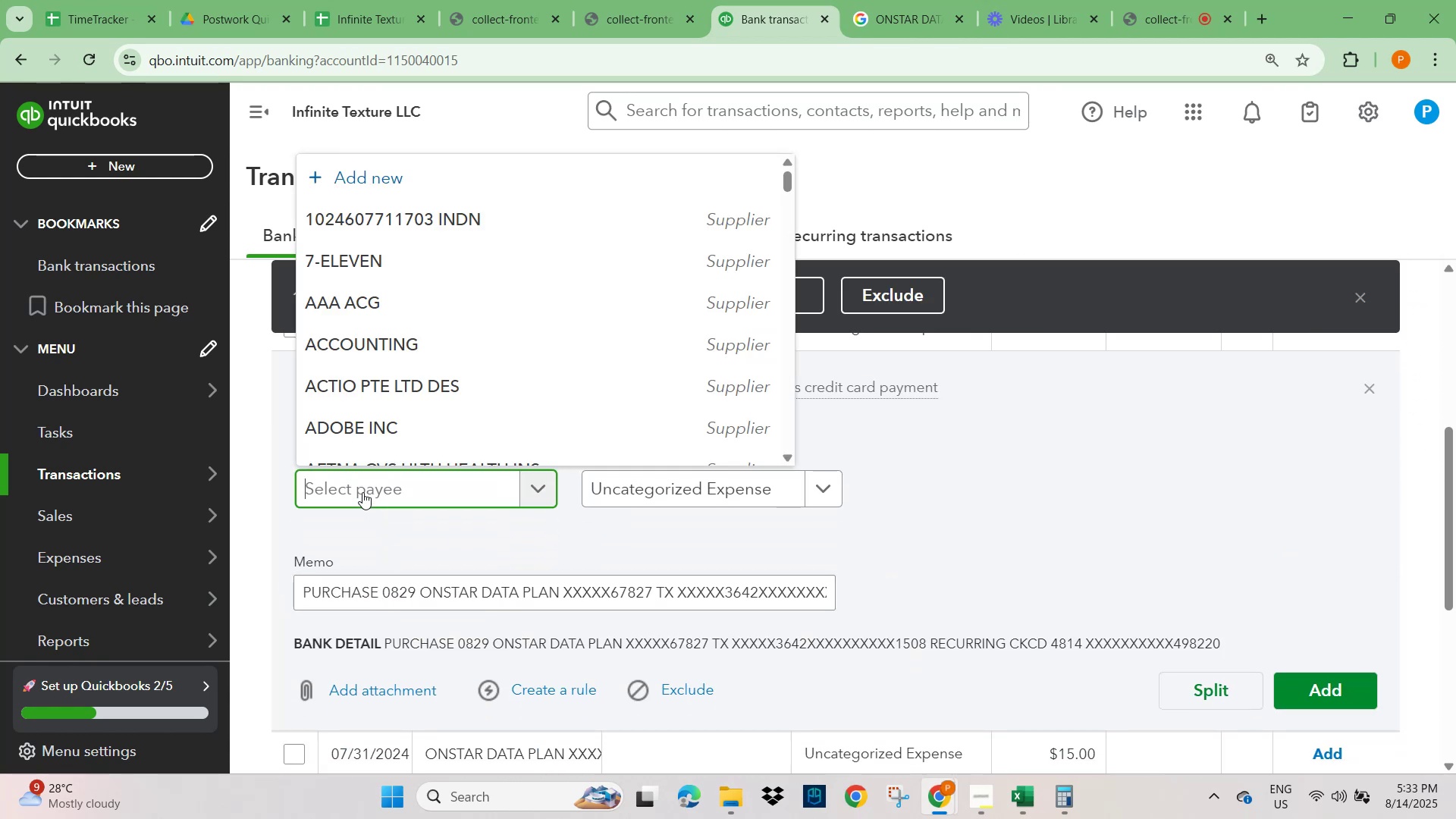 
key(Control+V)
 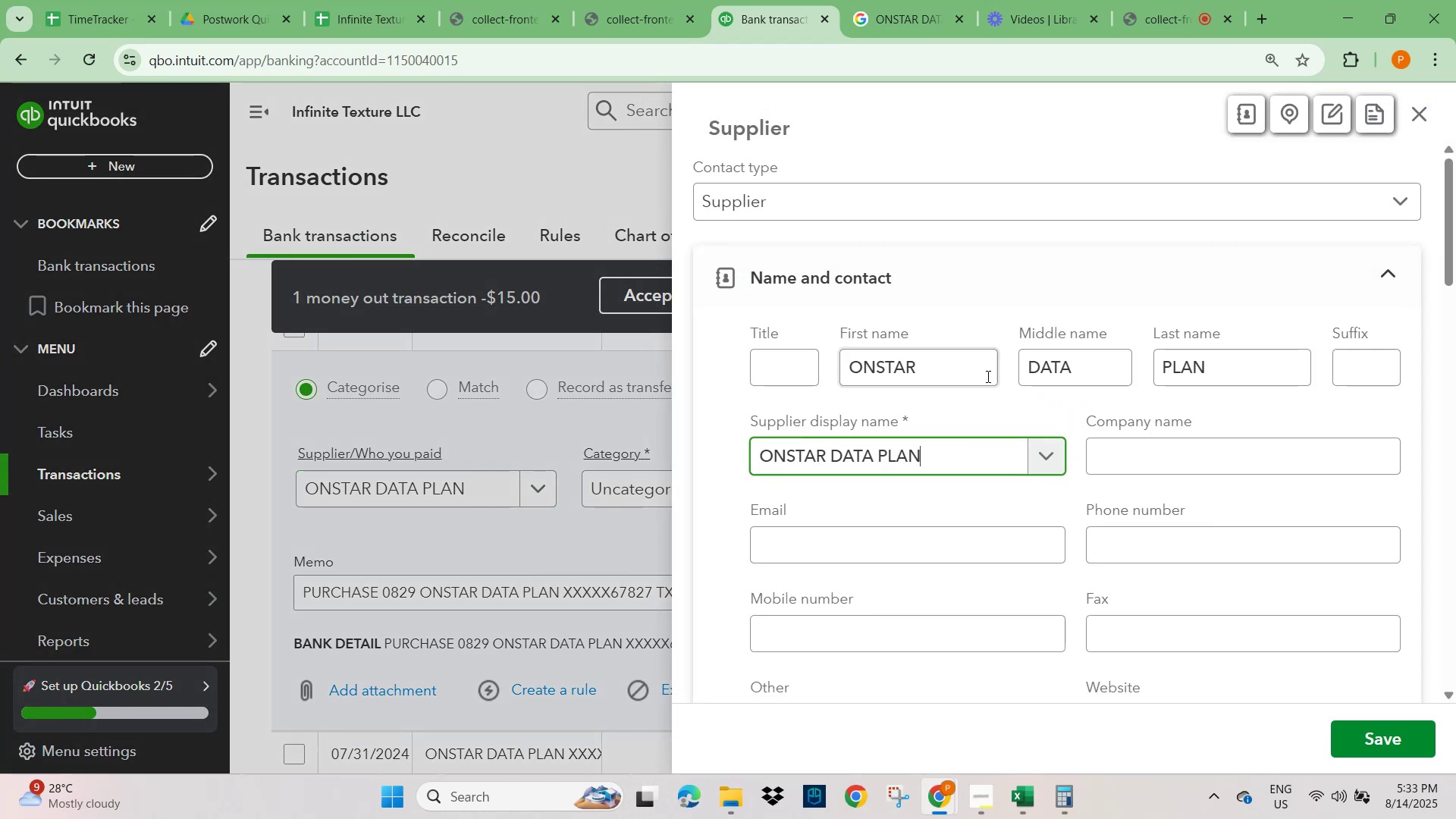 
left_click([1382, 737])
 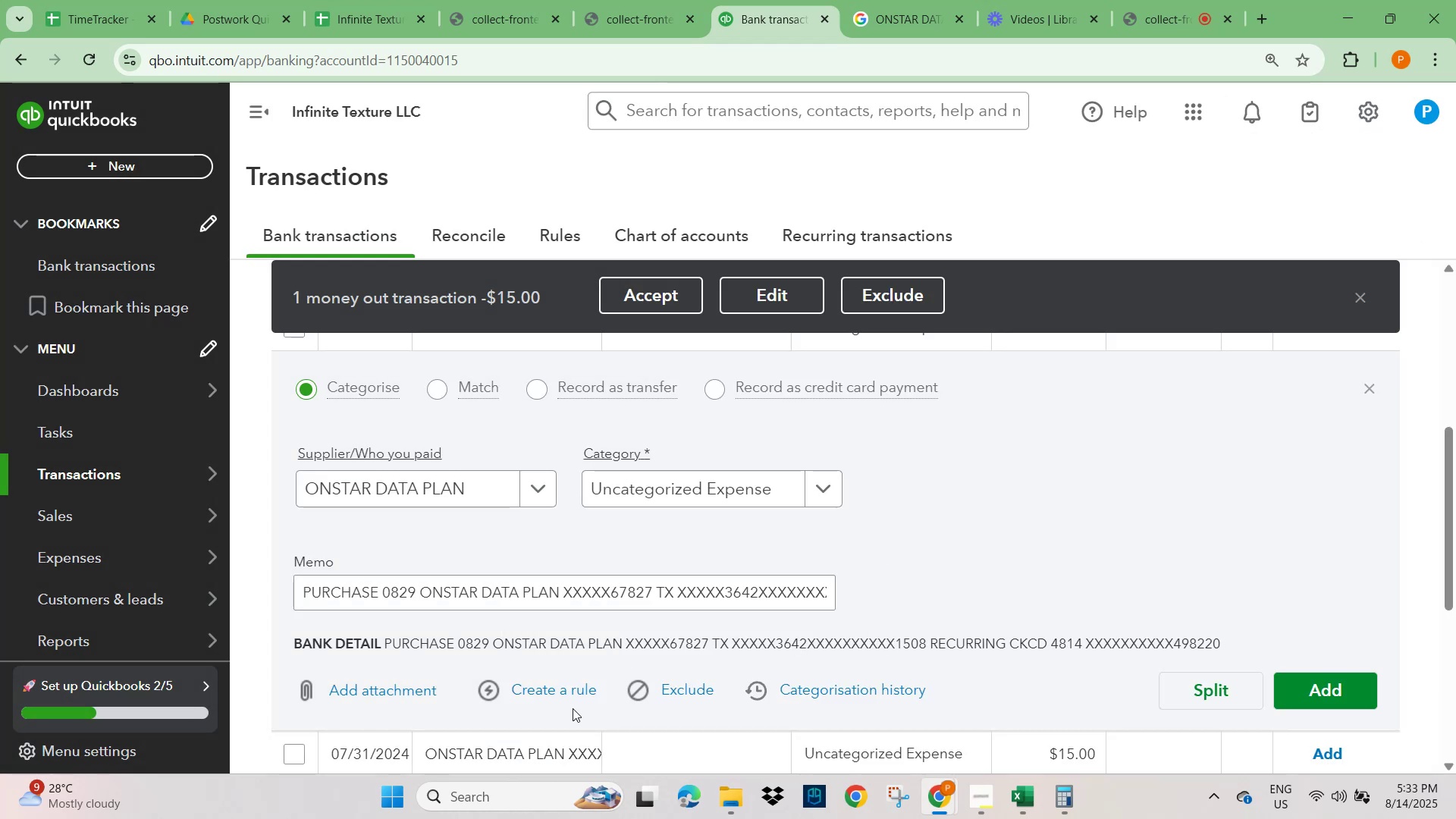 
left_click([550, 692])
 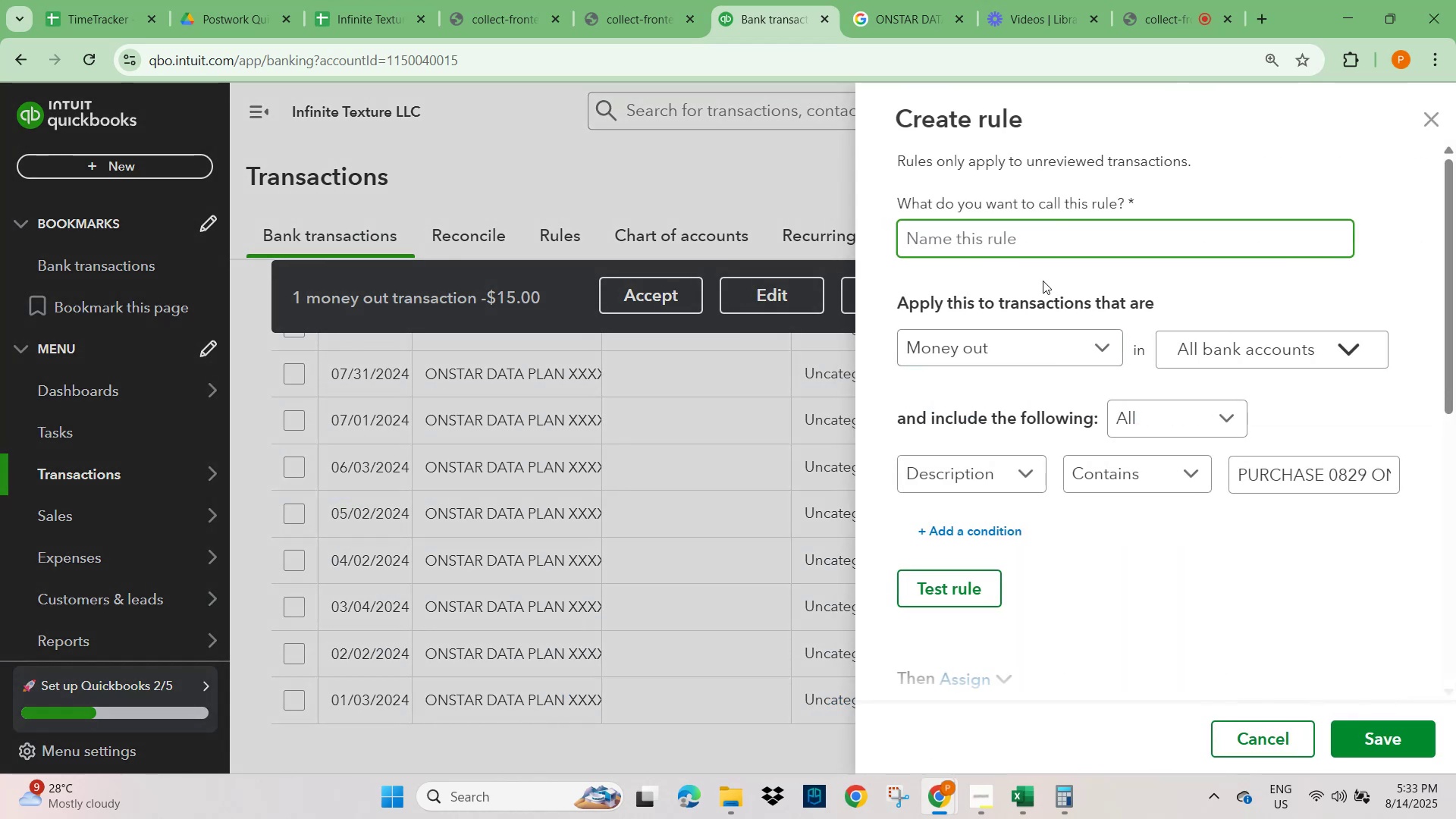 
left_click([1010, 234])
 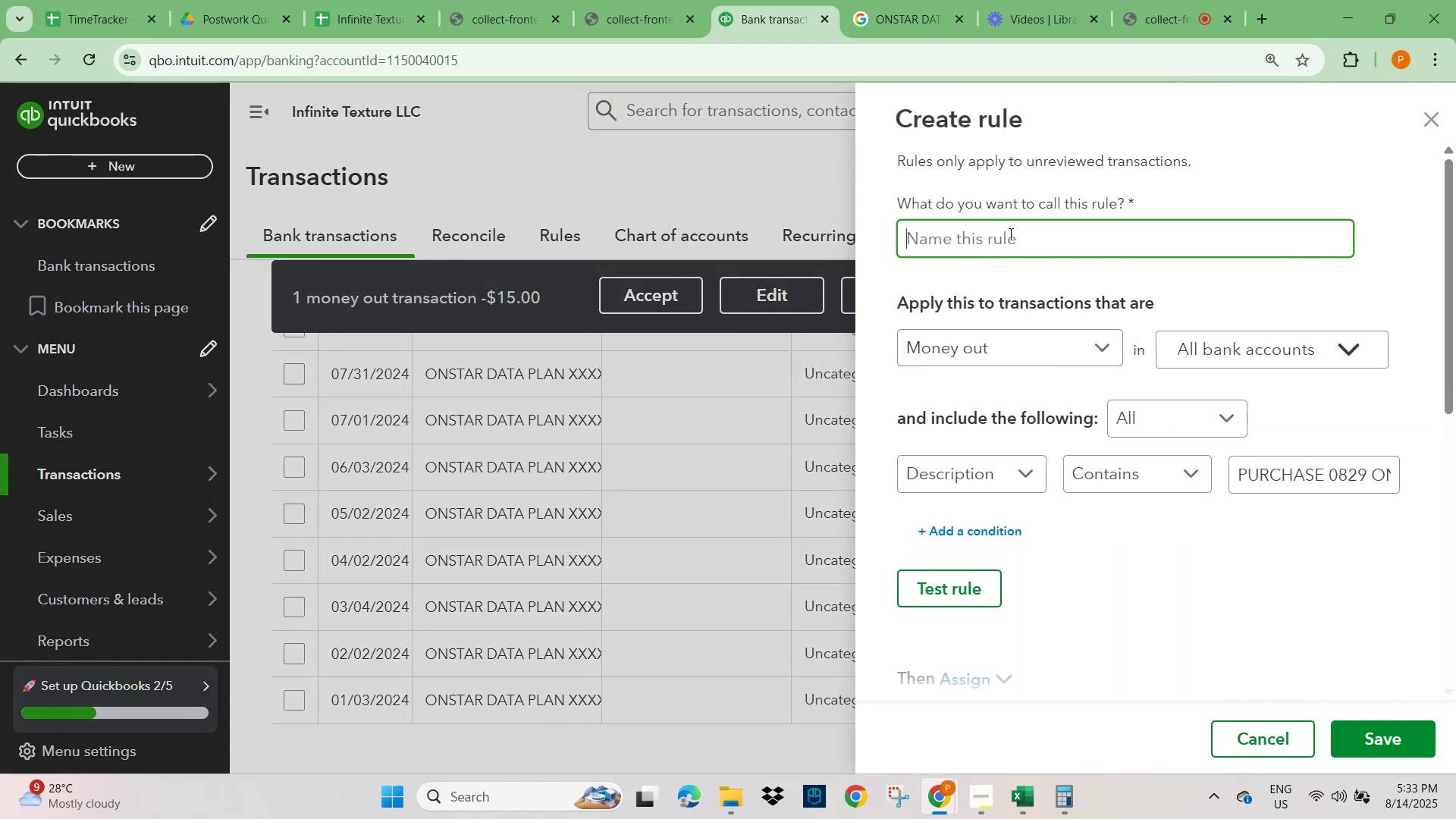 
key(Control+V)
 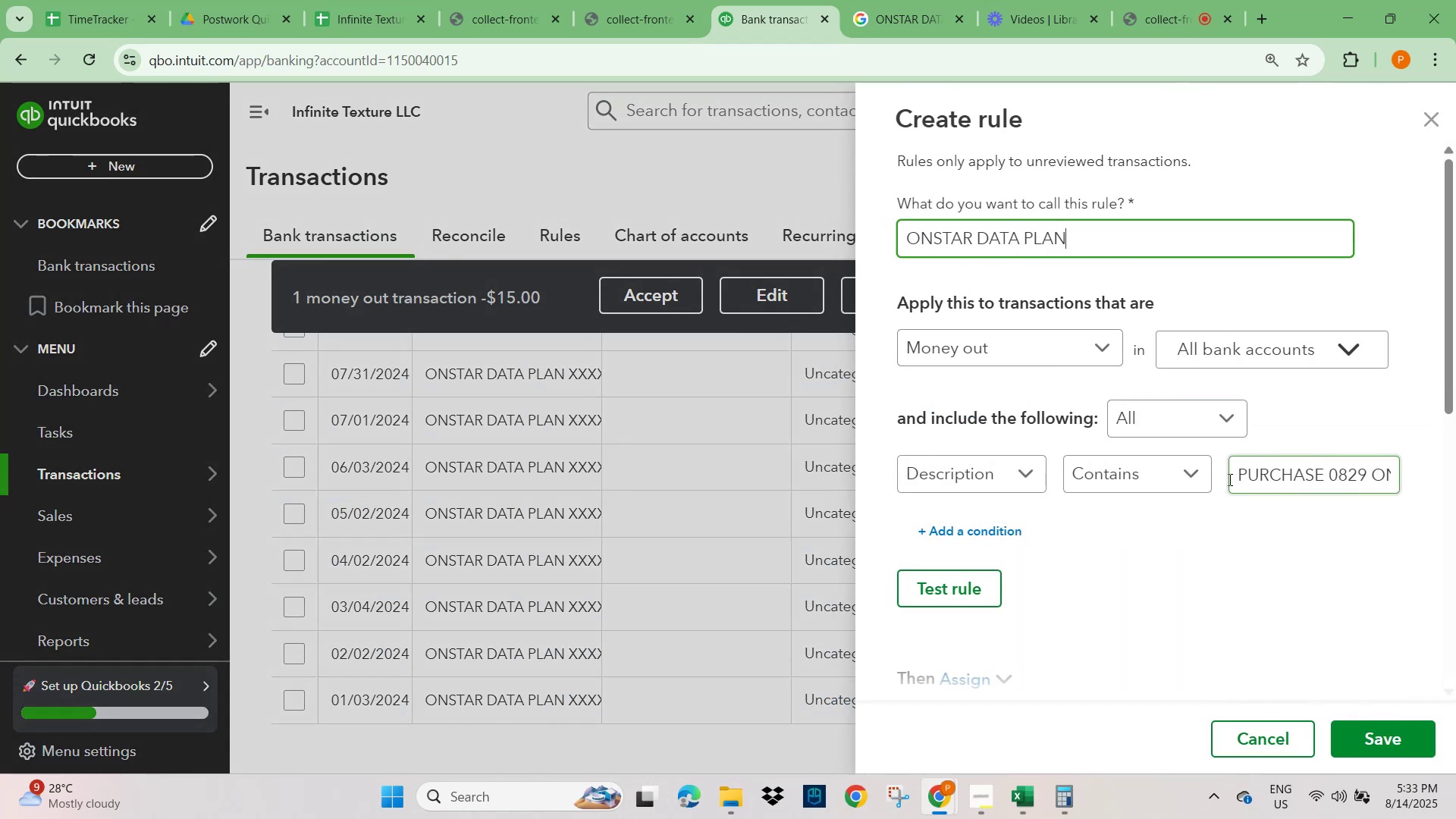 
left_click_drag(start_coordinate=[1238, 478], to_coordinate=[1351, 478])
 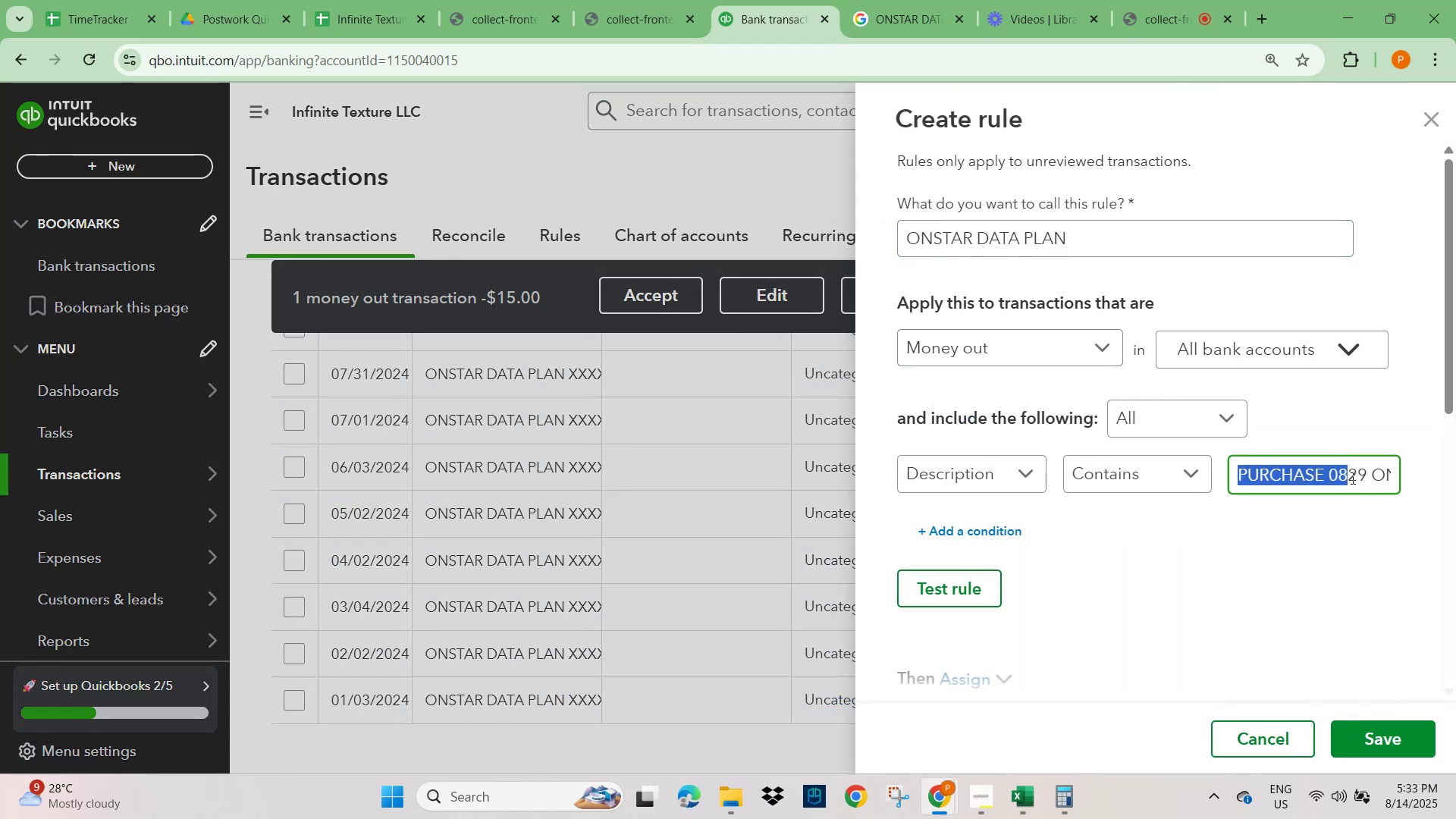 
key(Control+A)
 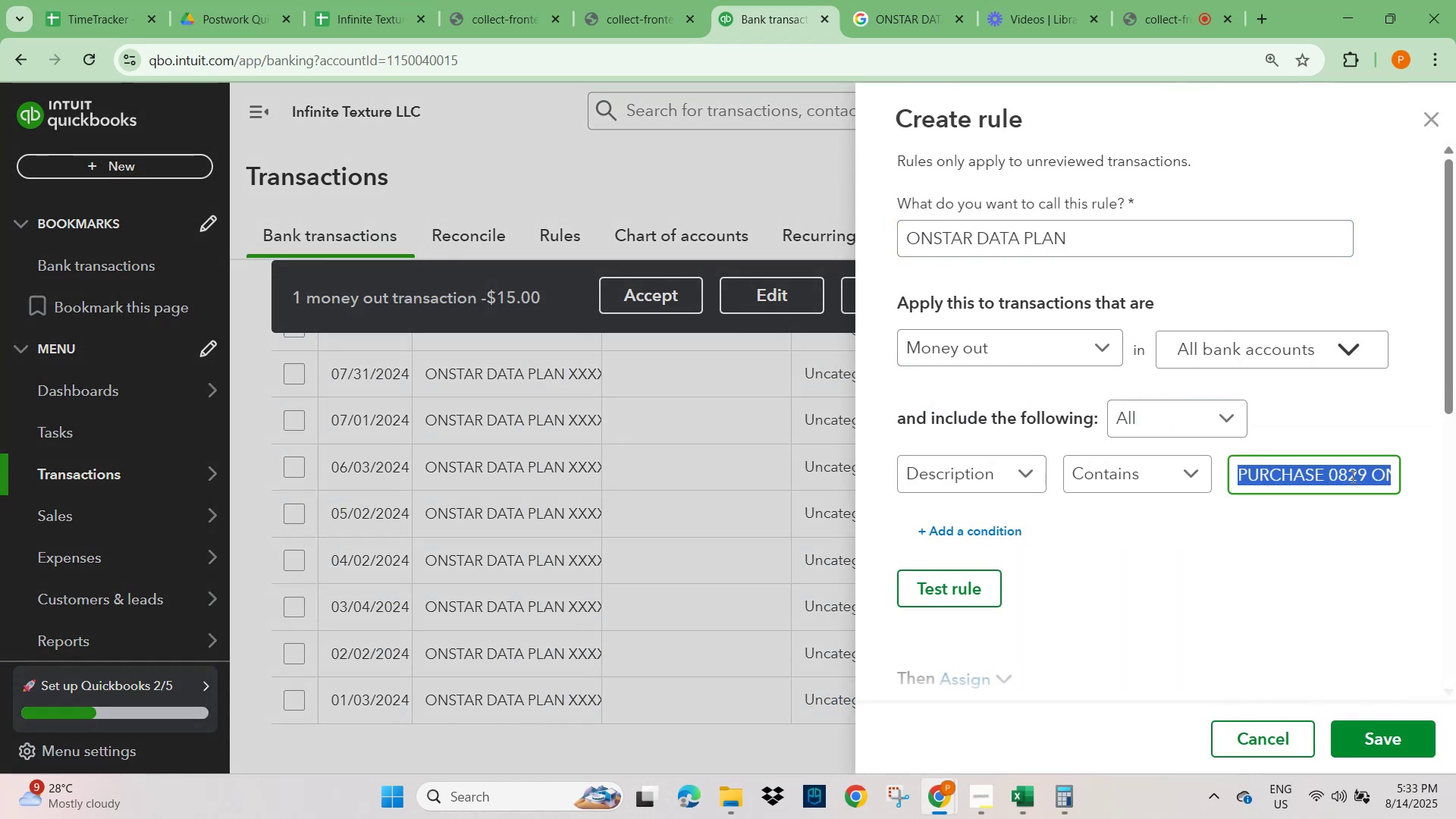 
key(Control+V)
 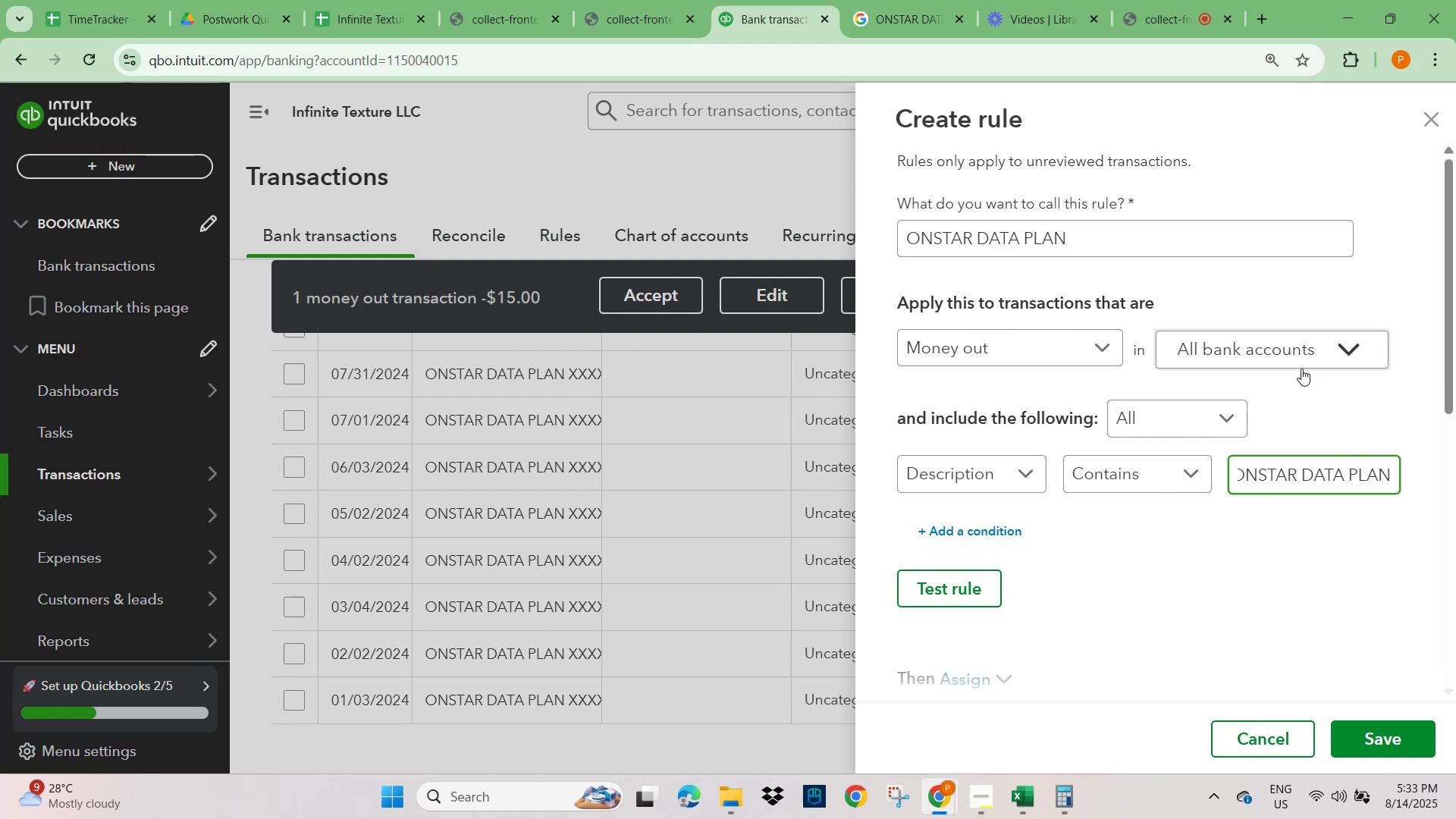 
scroll: coordinate [1181, 563], scroll_direction: down, amount: 3.0
 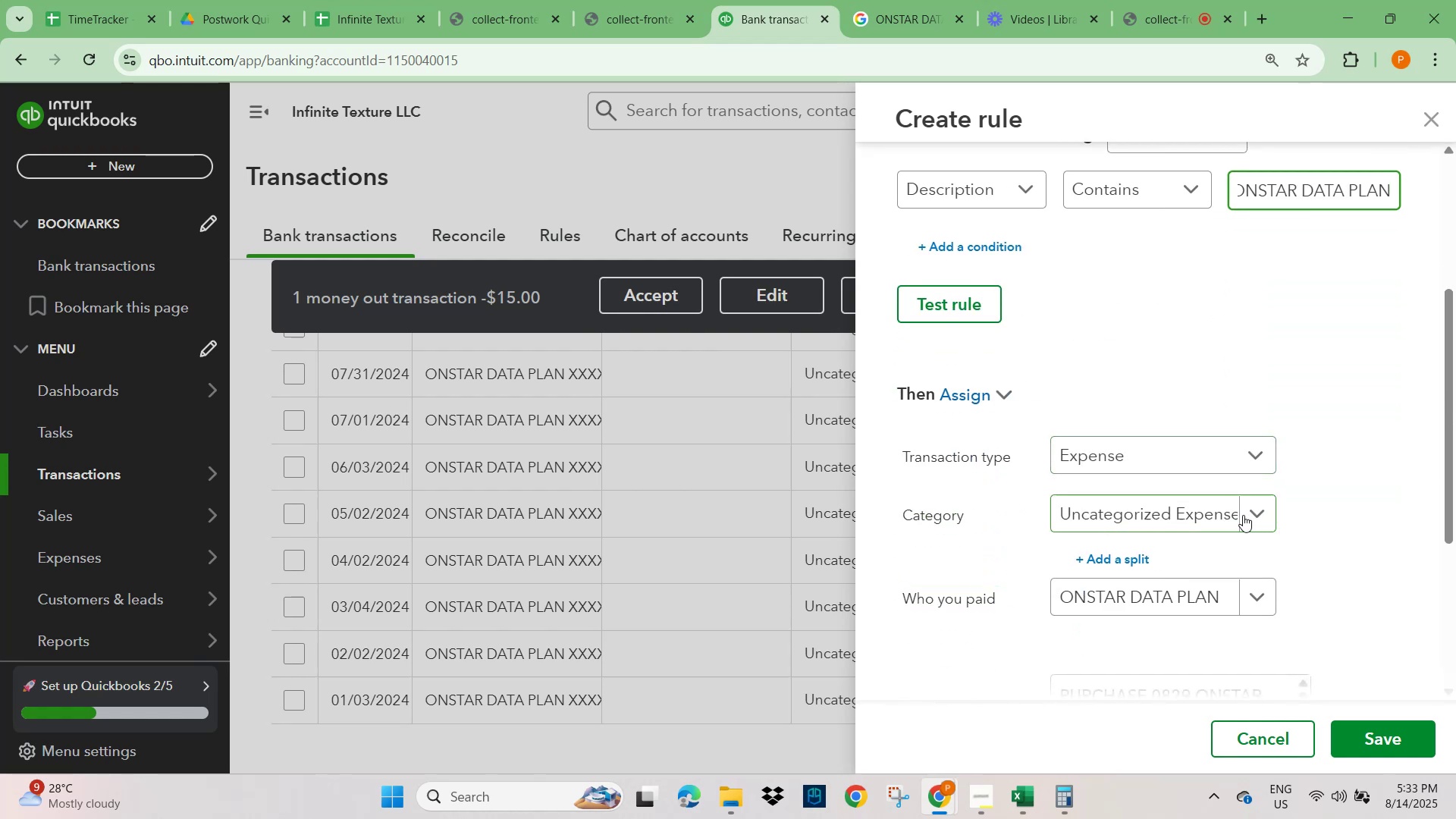 
left_click([1248, 515])
 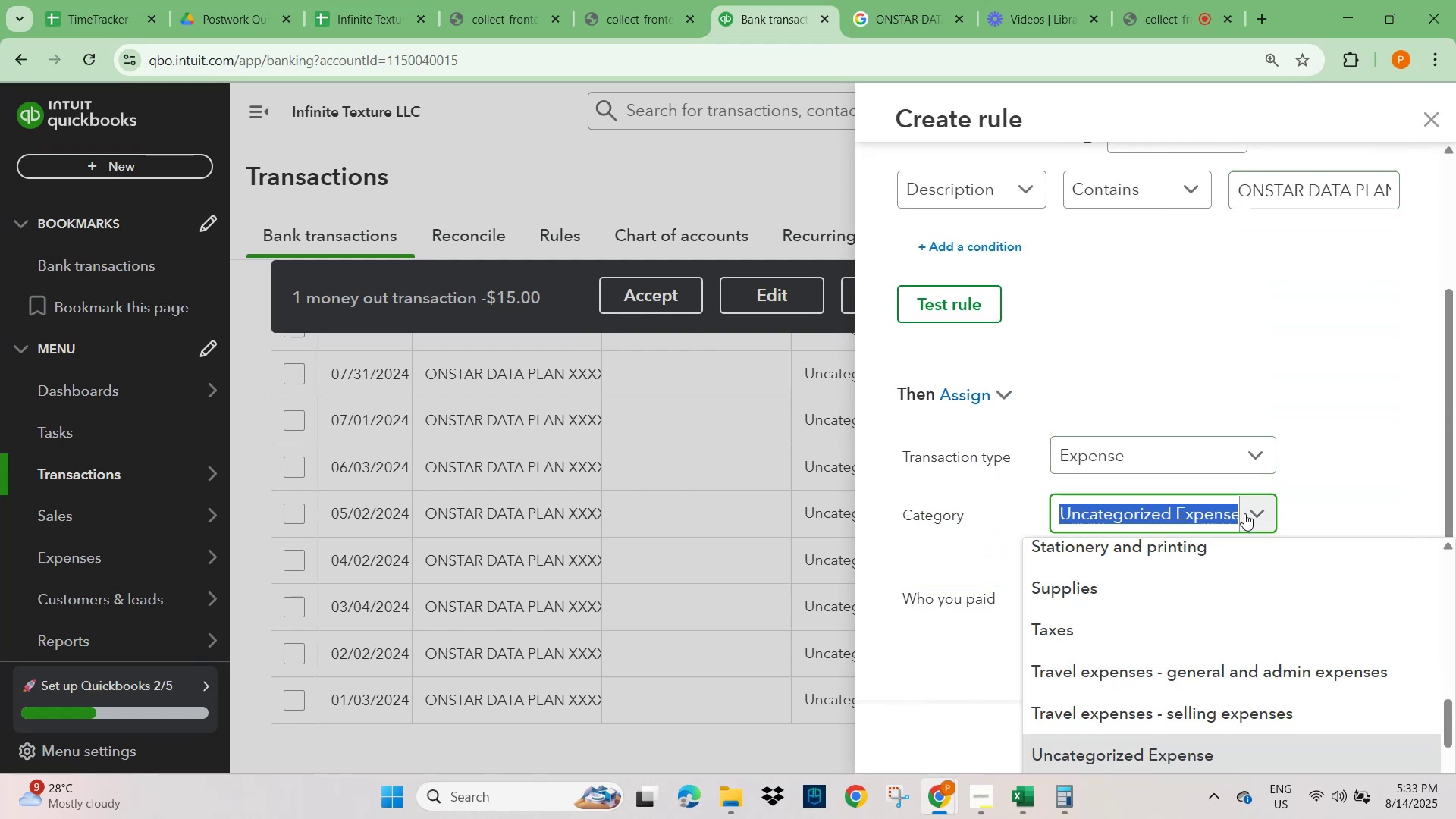 
type(due)
 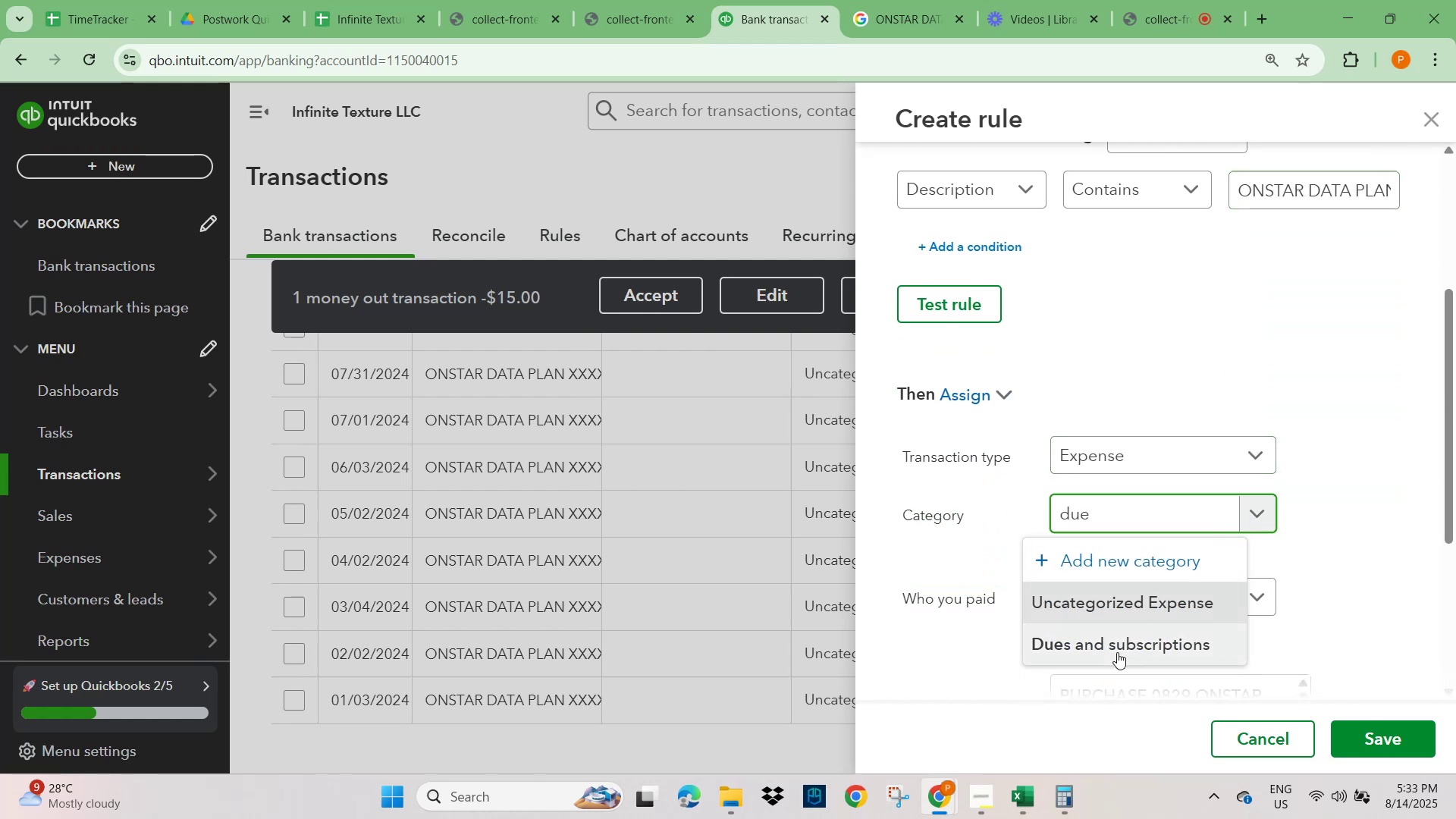 
left_click([1122, 642])
 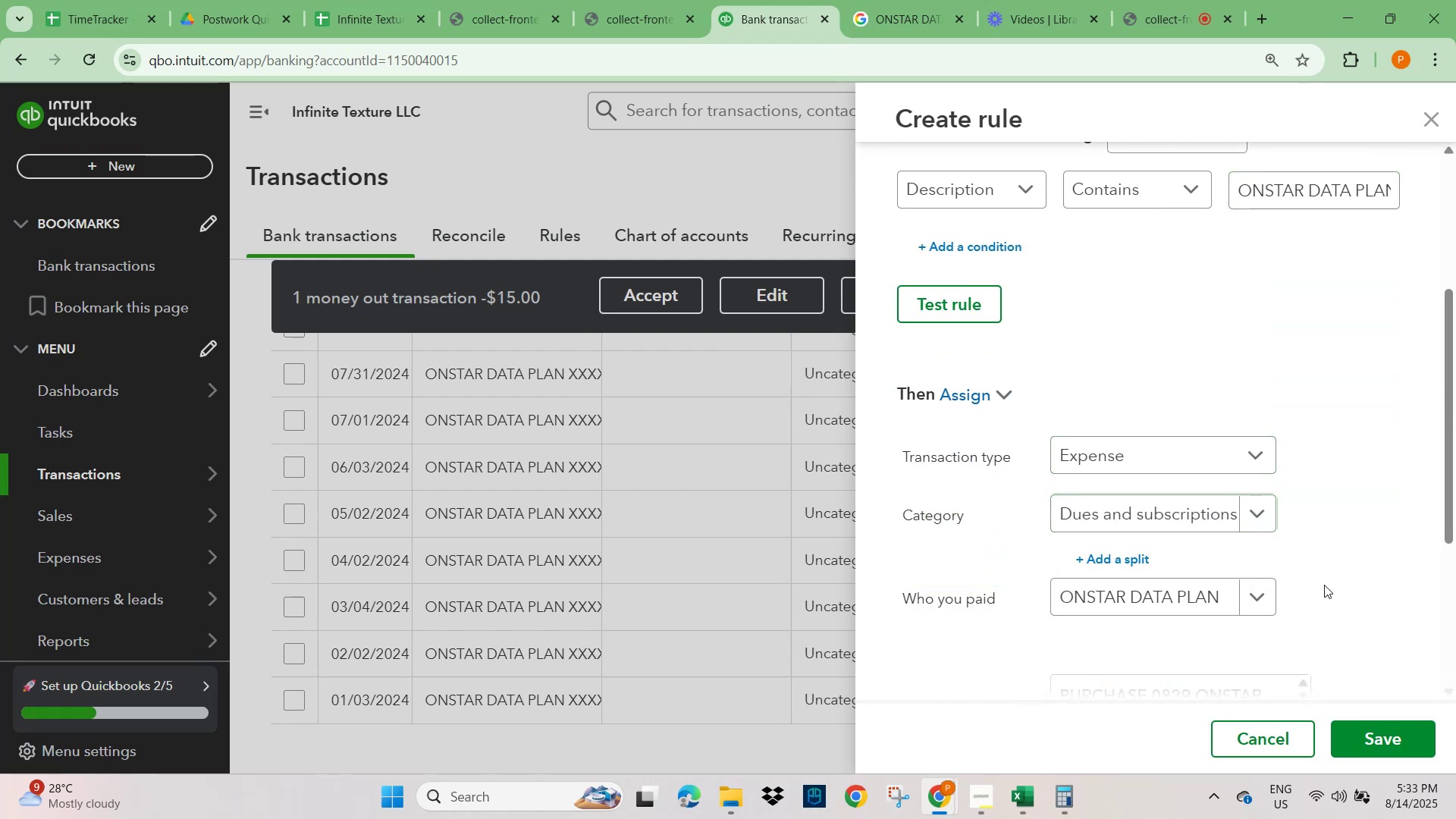 
left_click([1329, 578])
 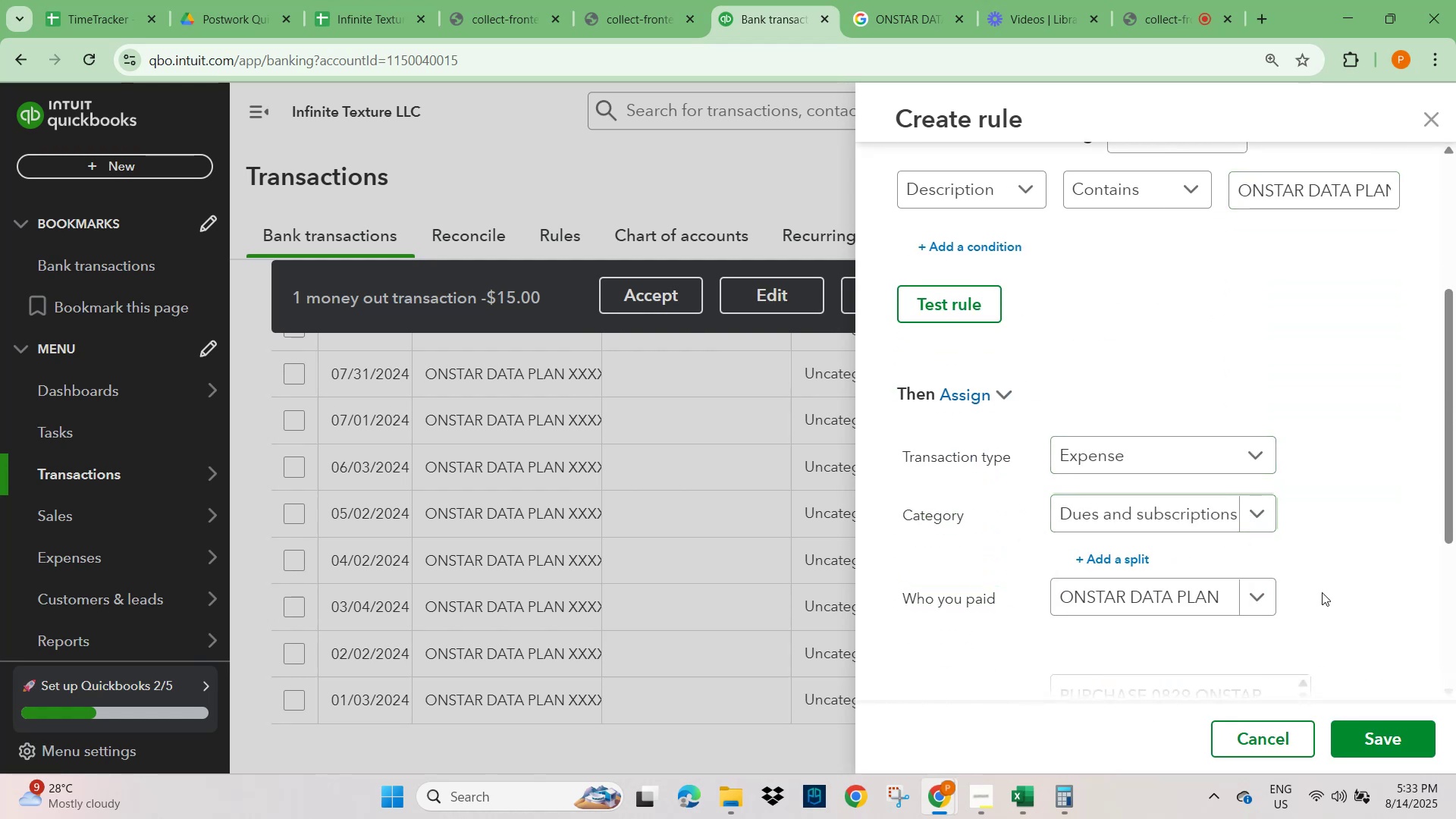 
scroll: coordinate [1322, 600], scroll_direction: down, amount: 5.0
 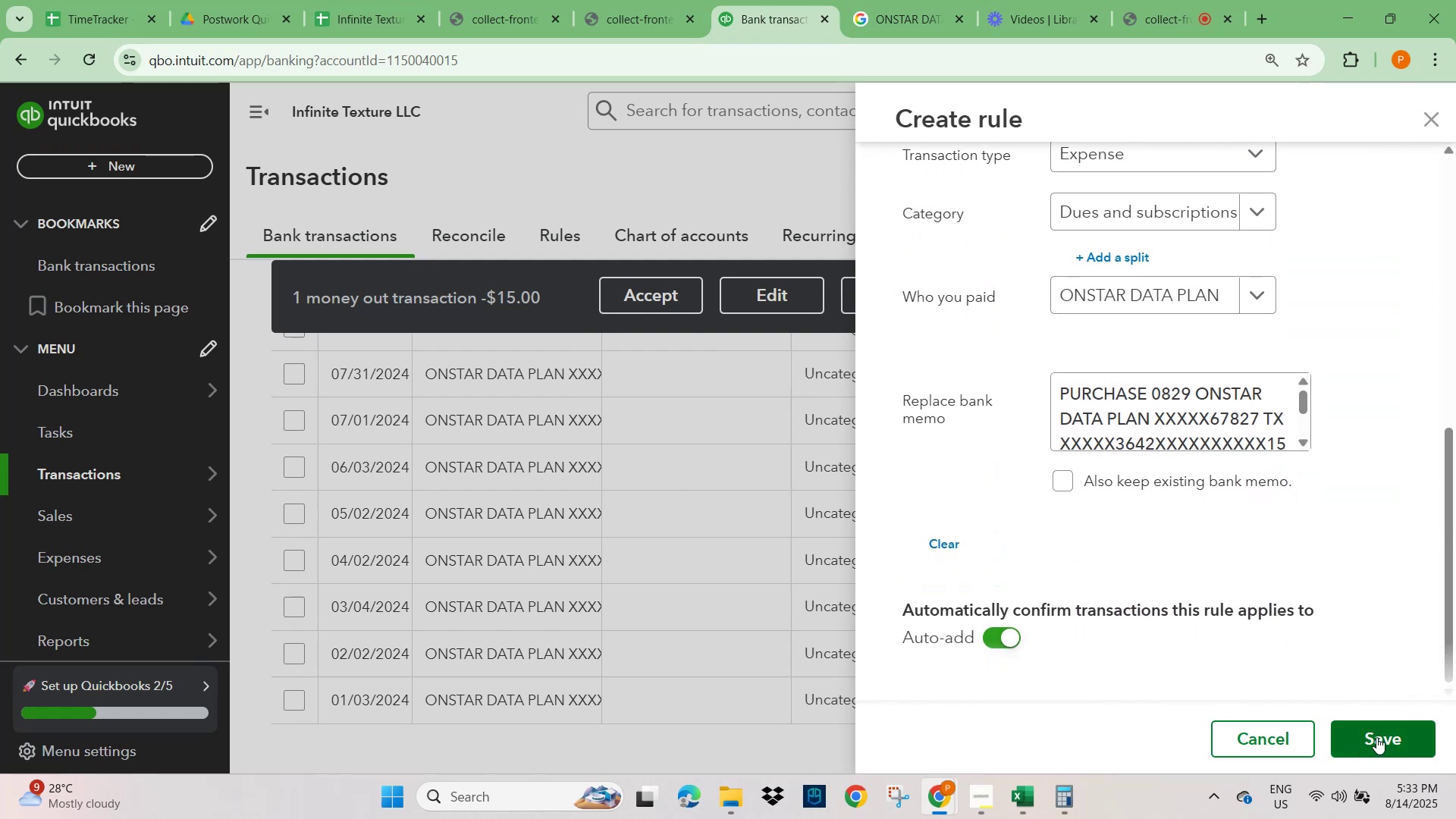 
left_click([1376, 737])
 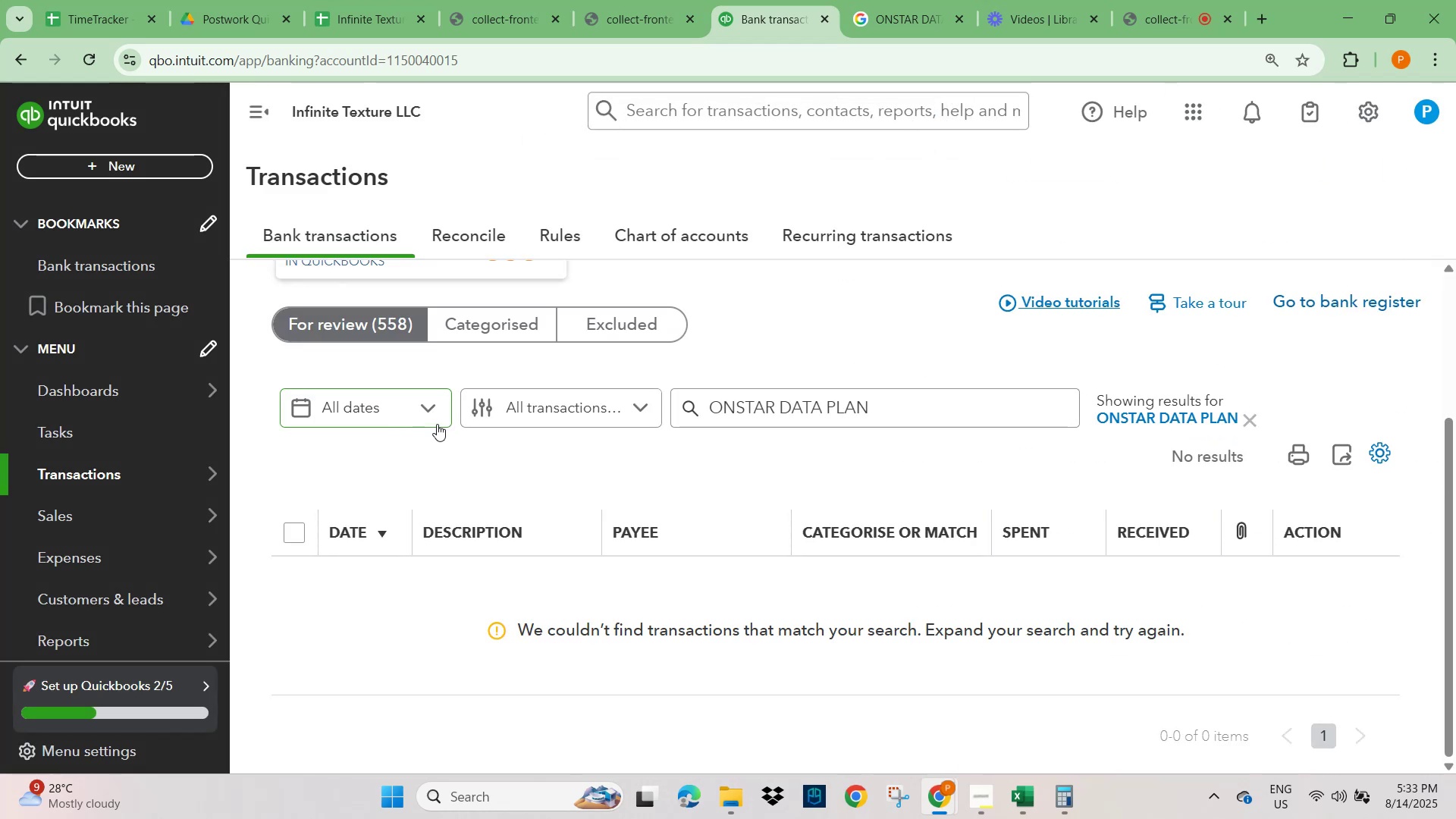 
left_click([364, 314])
 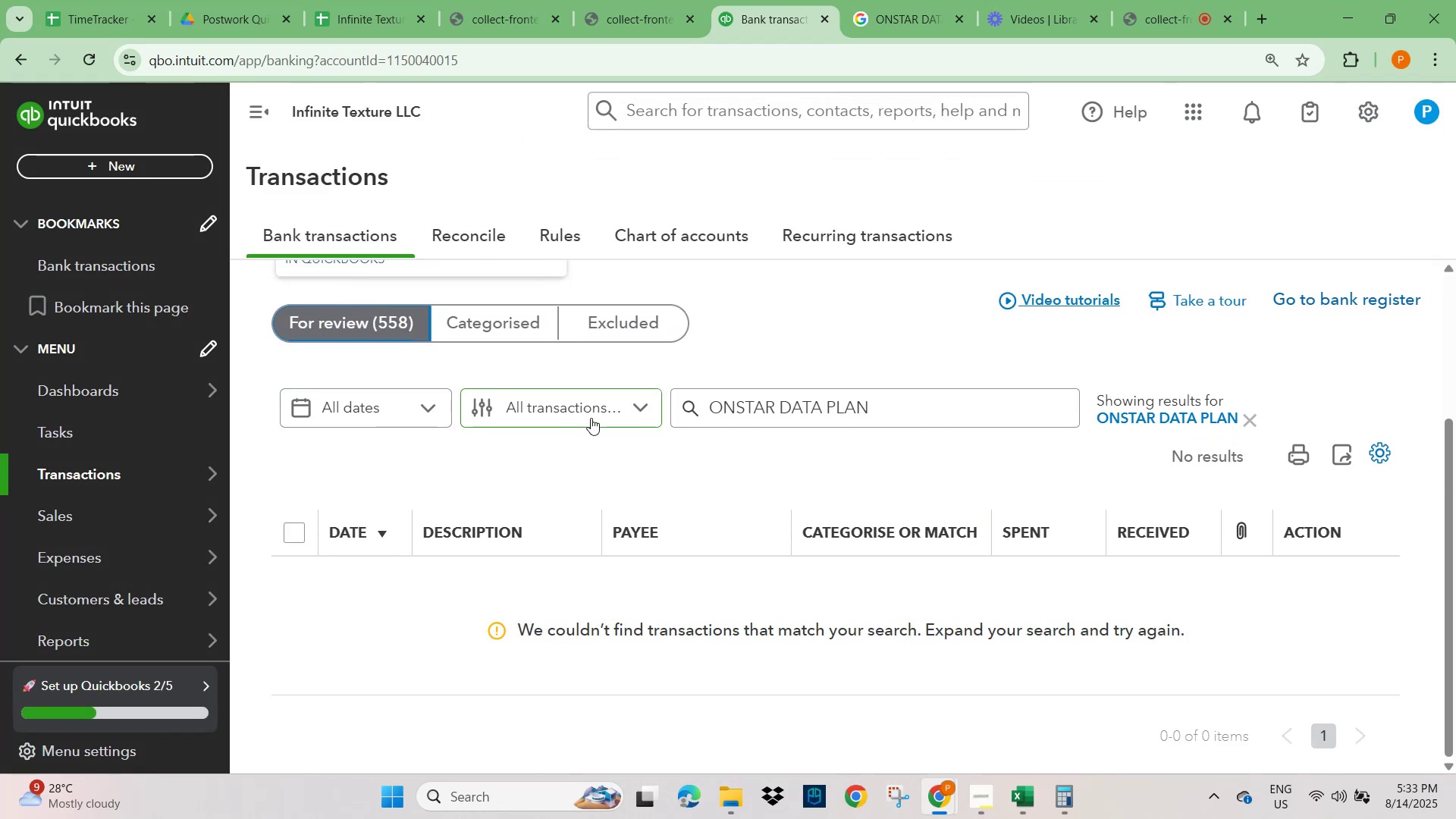 
left_click([1252, 424])
 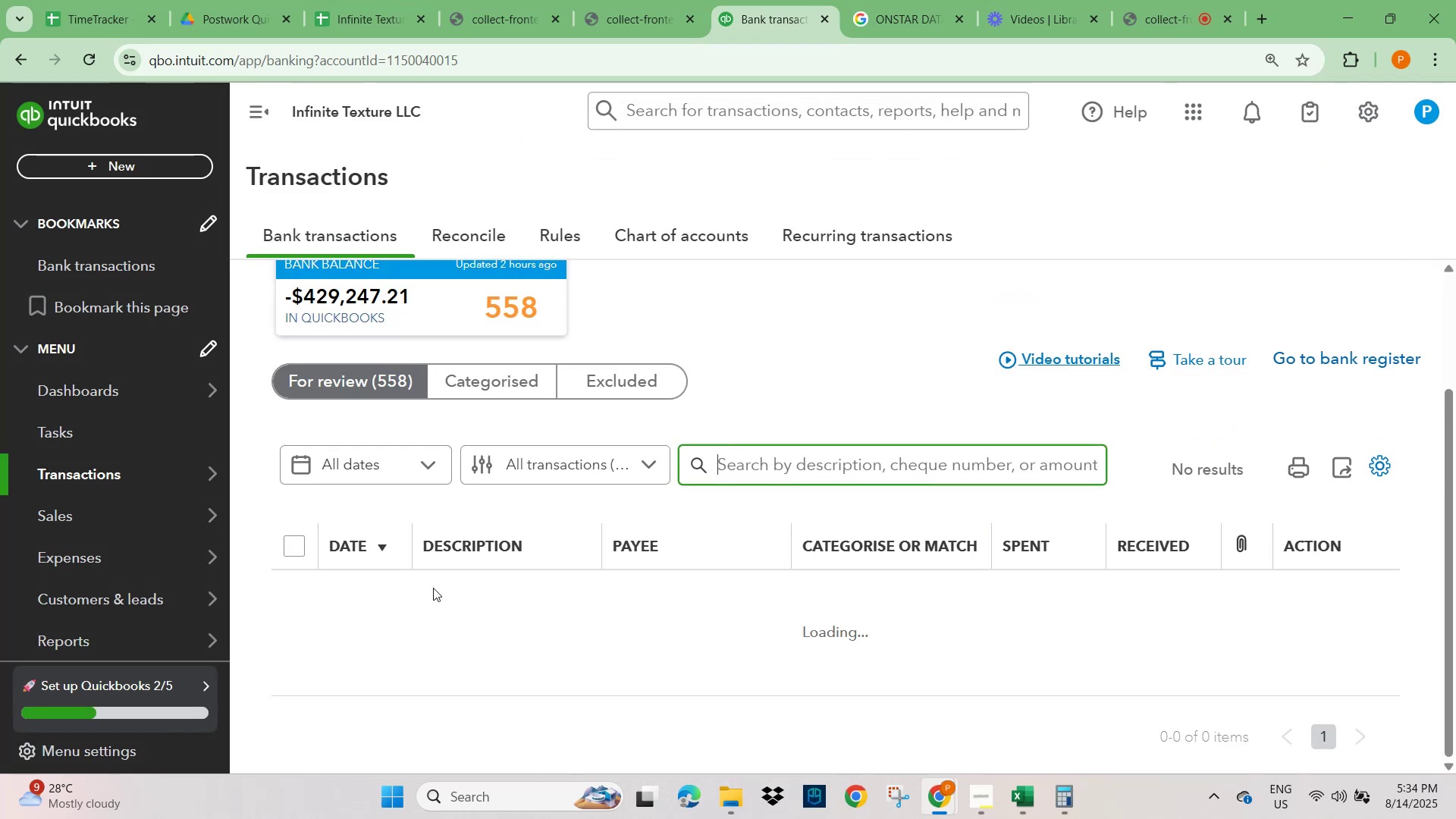 
scroll: coordinate [456, 589], scroll_direction: down, amount: 8.0
 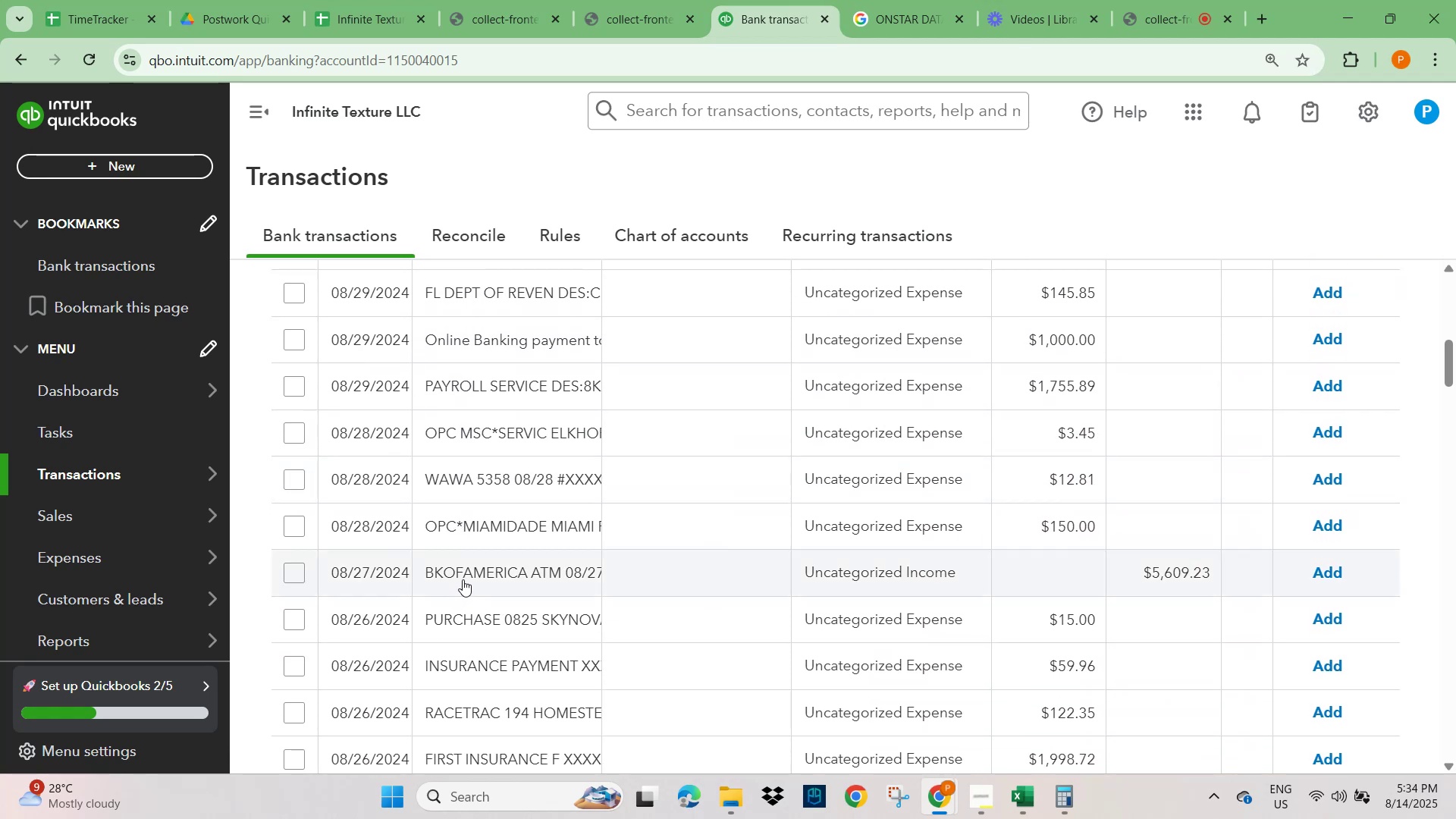 
scroll: coordinate [491, 589], scroll_direction: down, amount: 3.0
 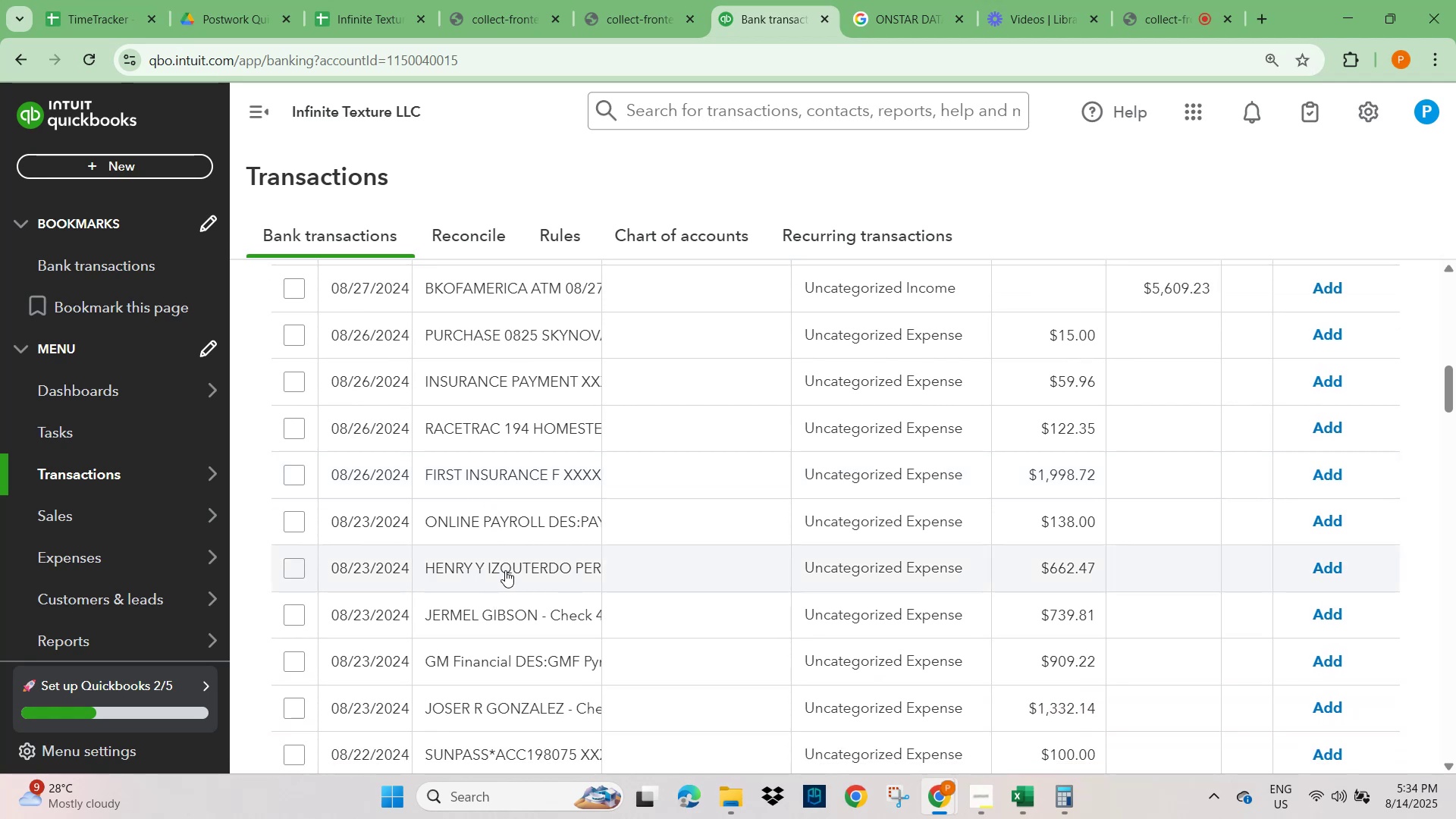 
left_click([505, 568])
 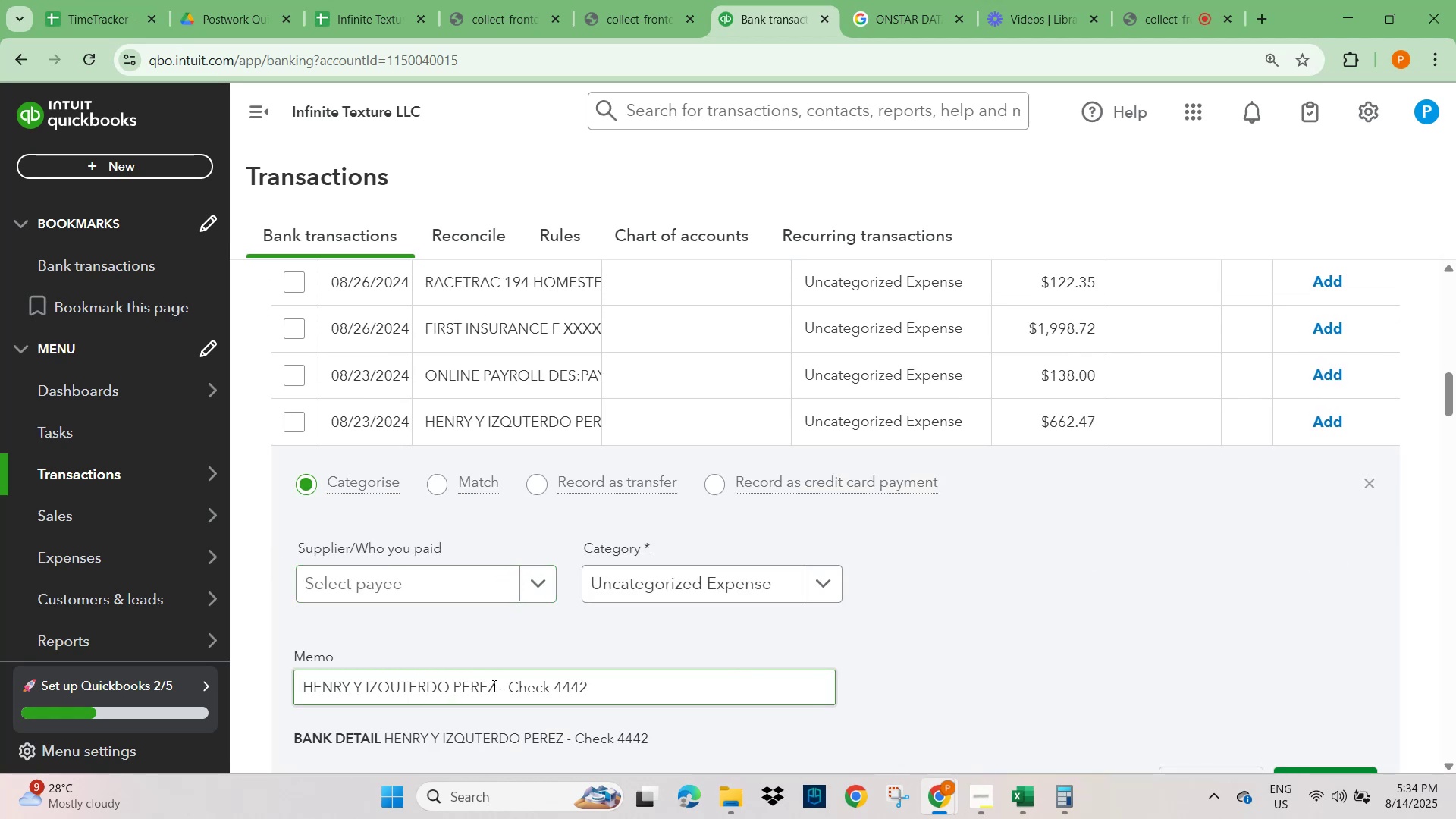 
left_click_drag(start_coordinate=[494, 686], to_coordinate=[284, 708])
 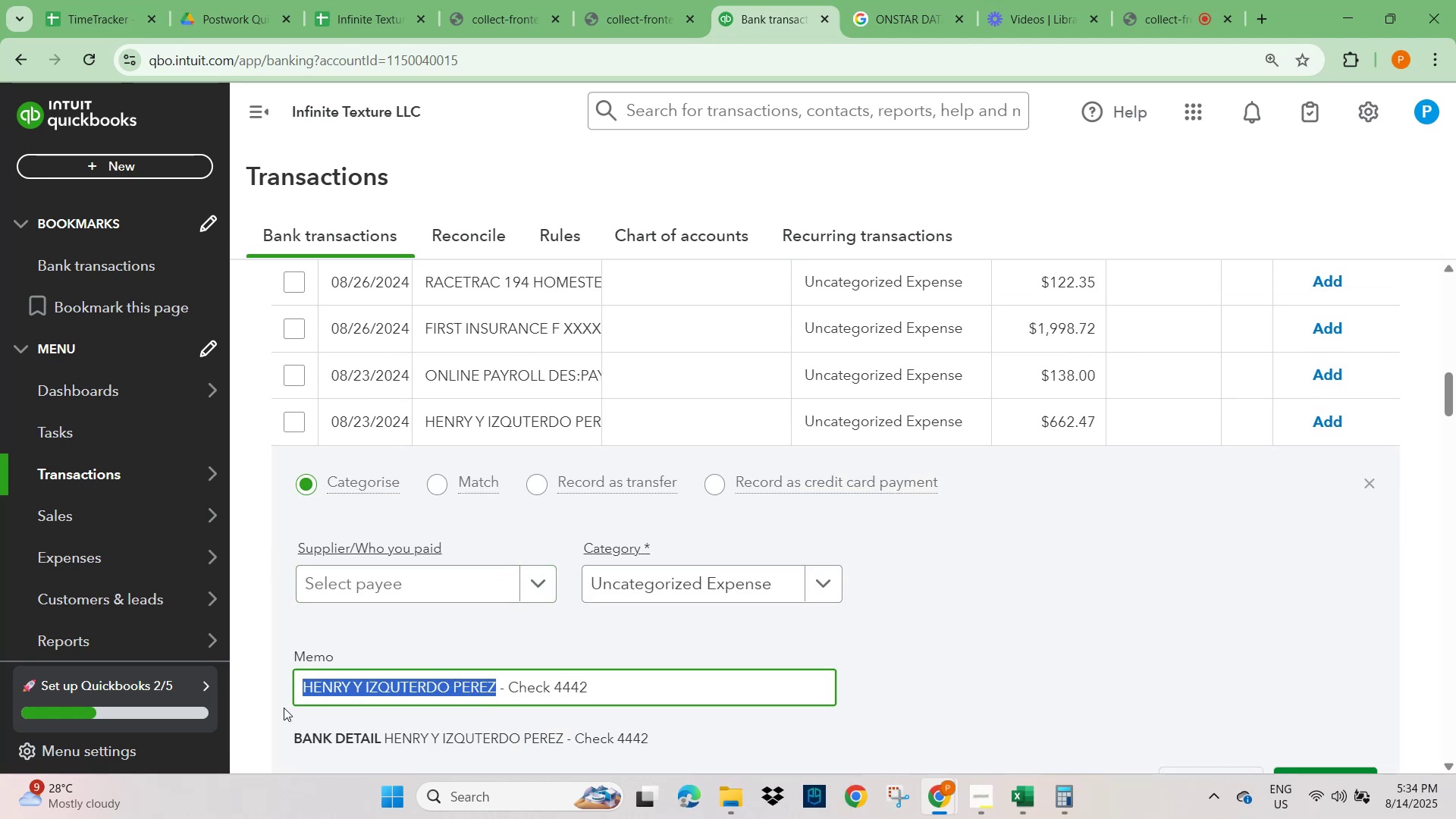 
key(Control+C)
 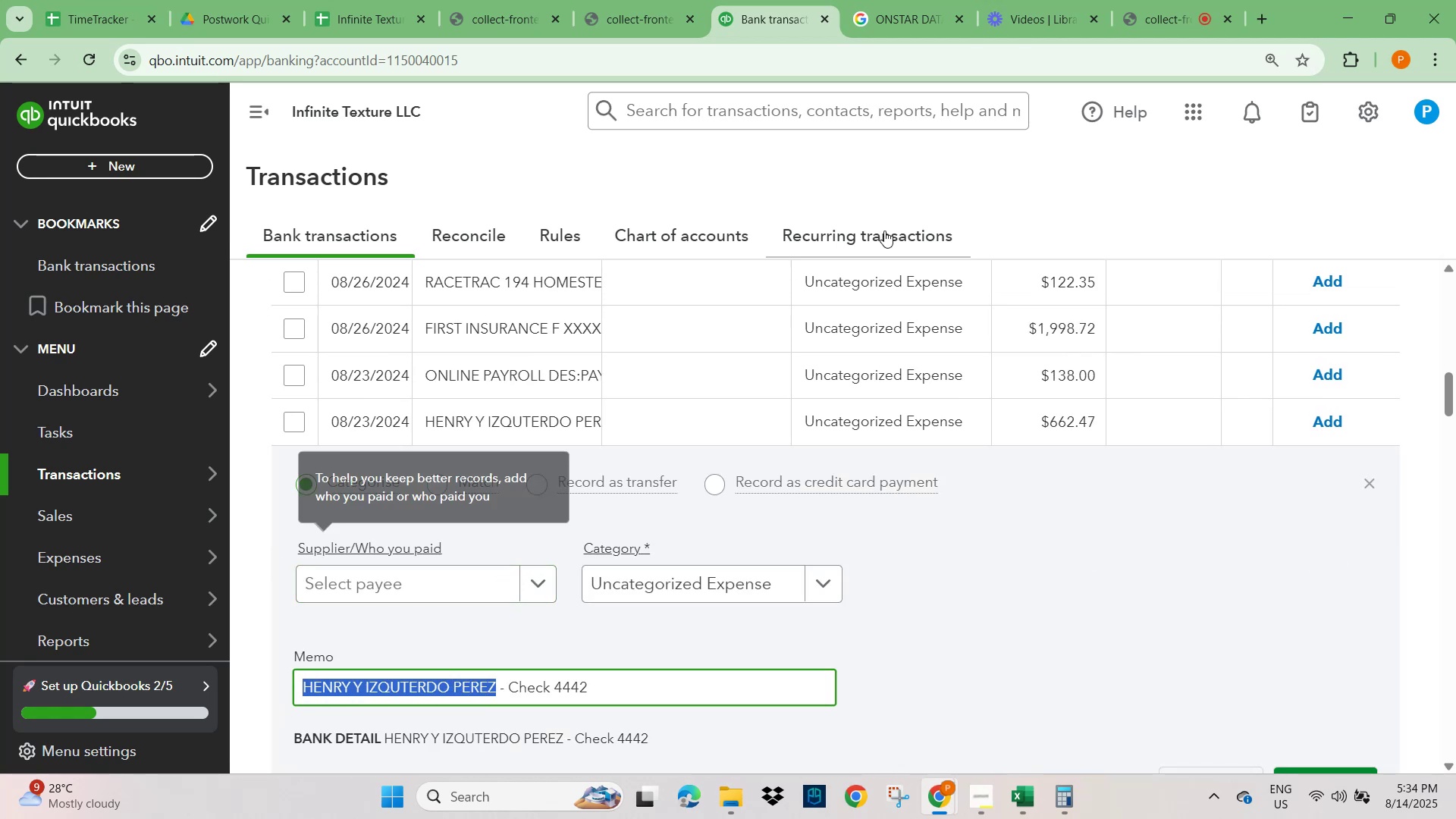 
scroll: coordinate [832, 395], scroll_direction: up, amount: 9.0
 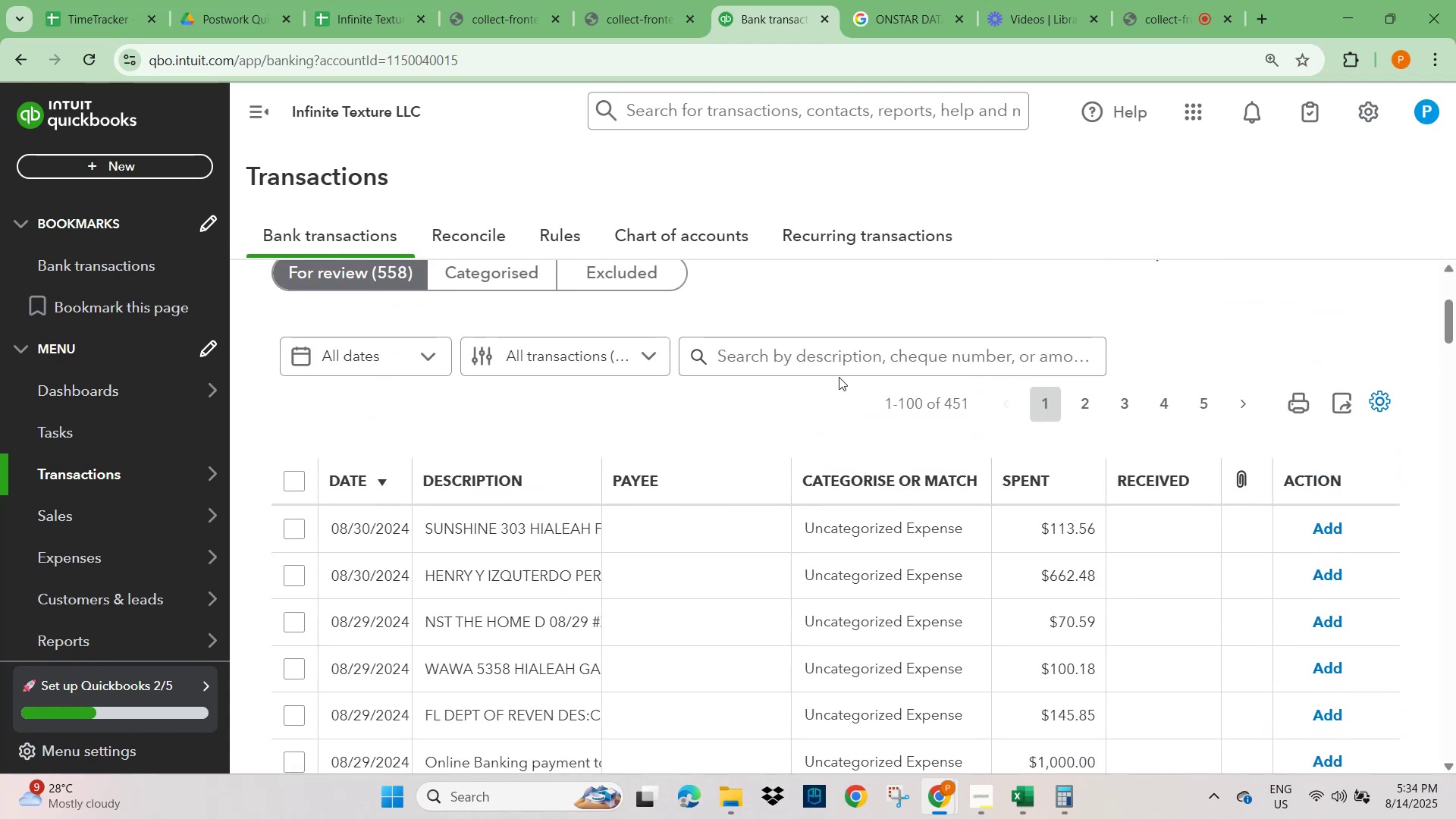 
left_click([835, 362])
 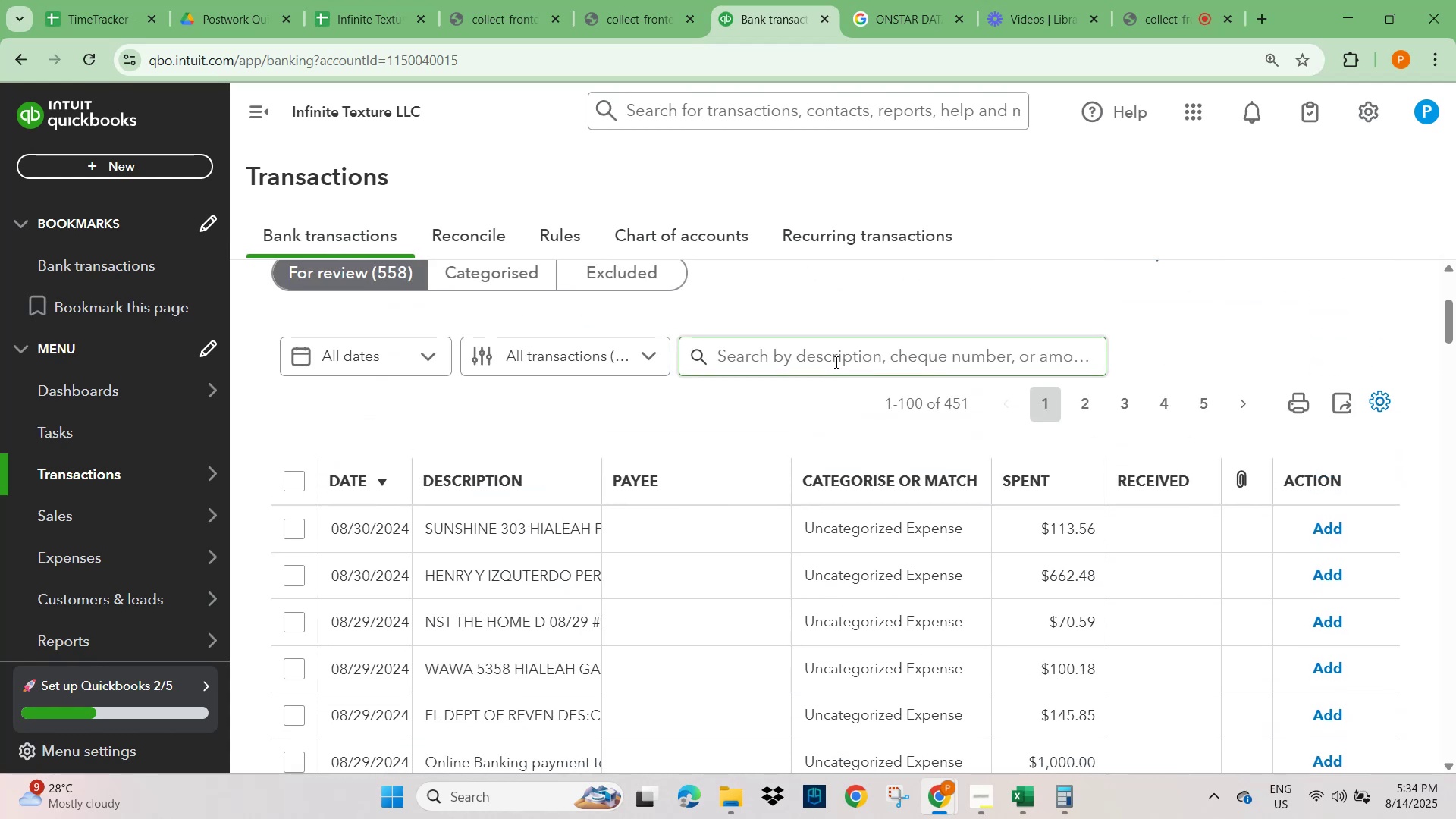 
key(Control+V)
 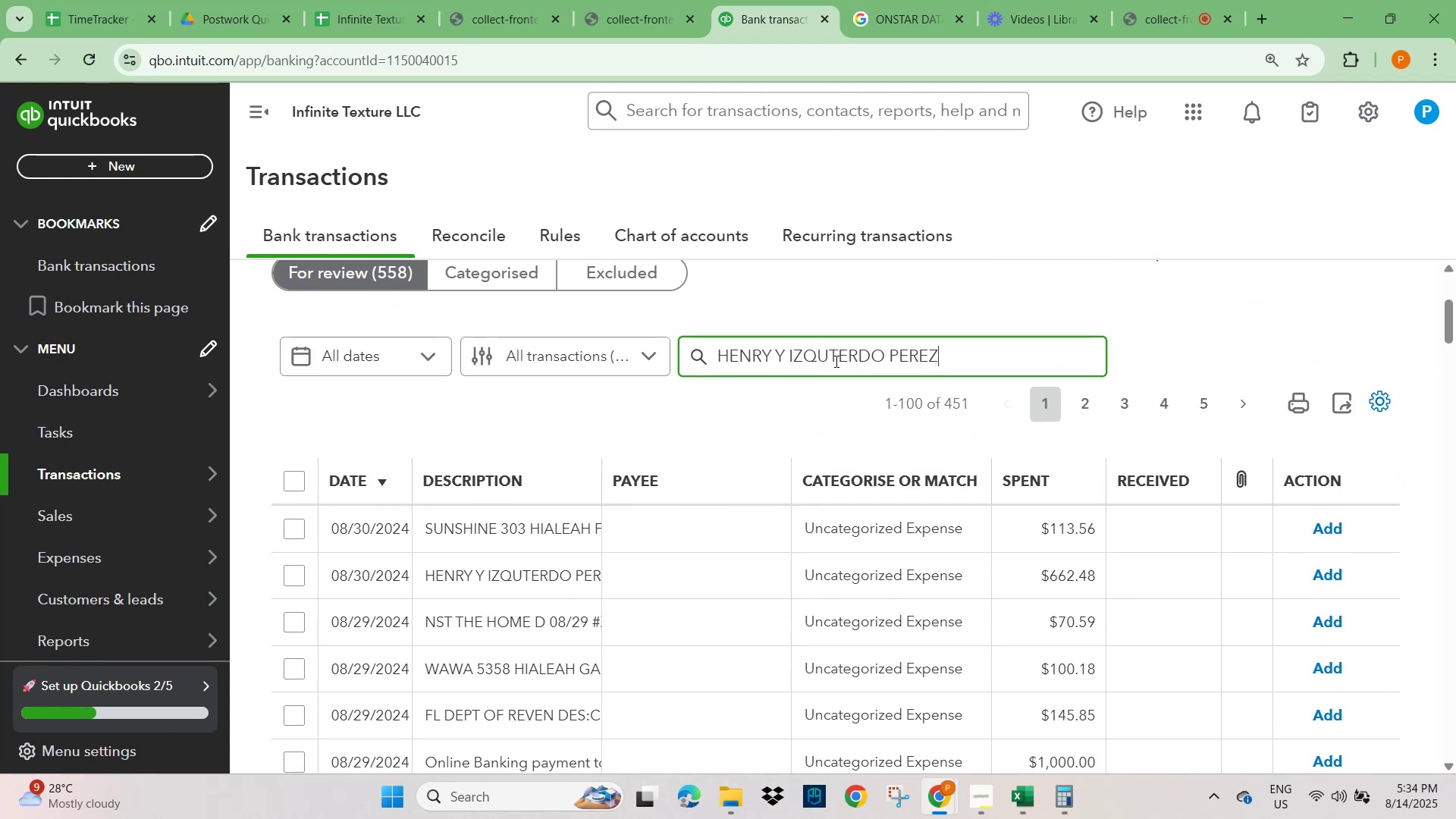 
key(NumpadEnter)
 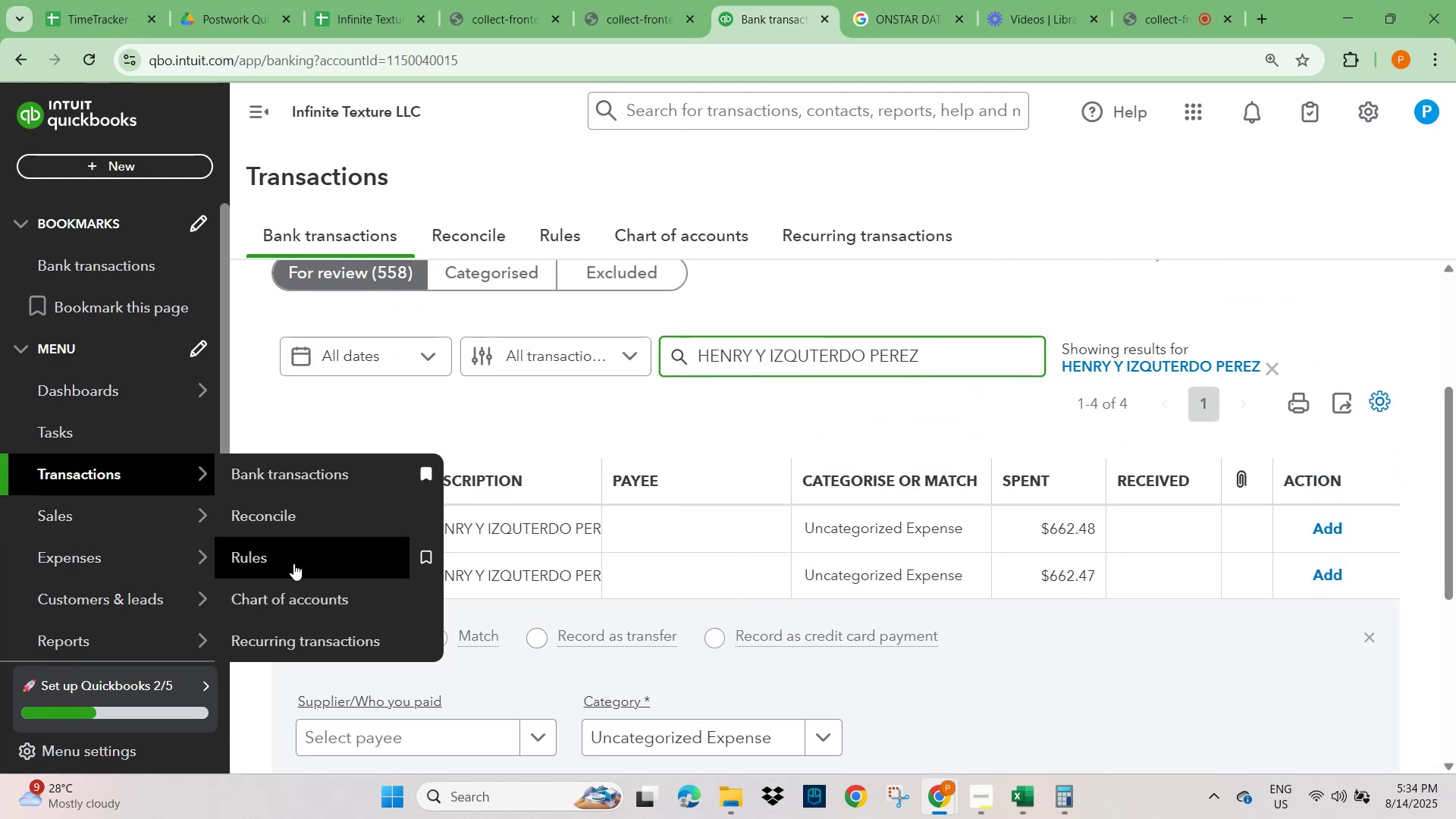 
left_click([285, 532])
 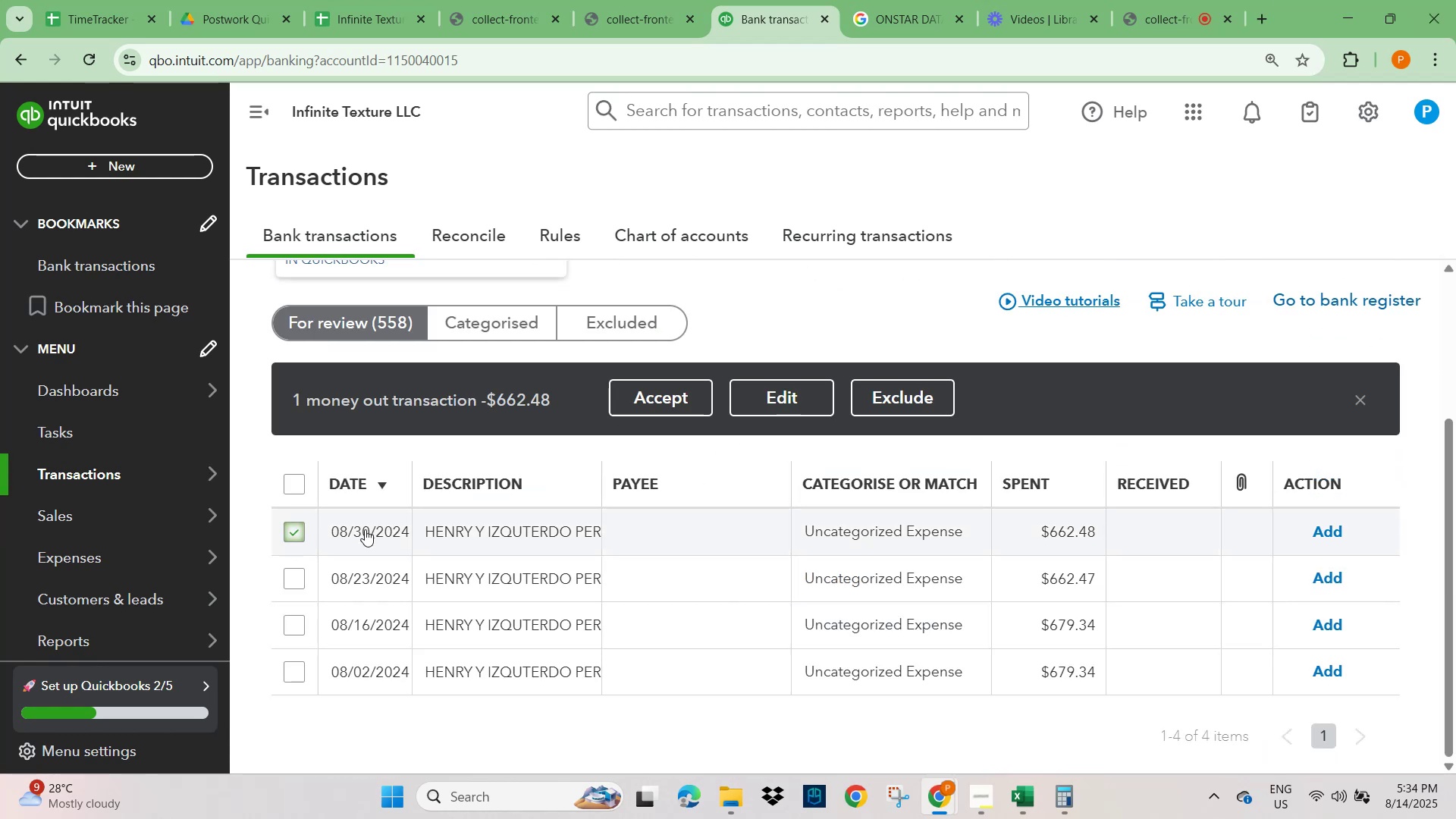 
scroll: coordinate [391, 532], scroll_direction: down, amount: 6.0
 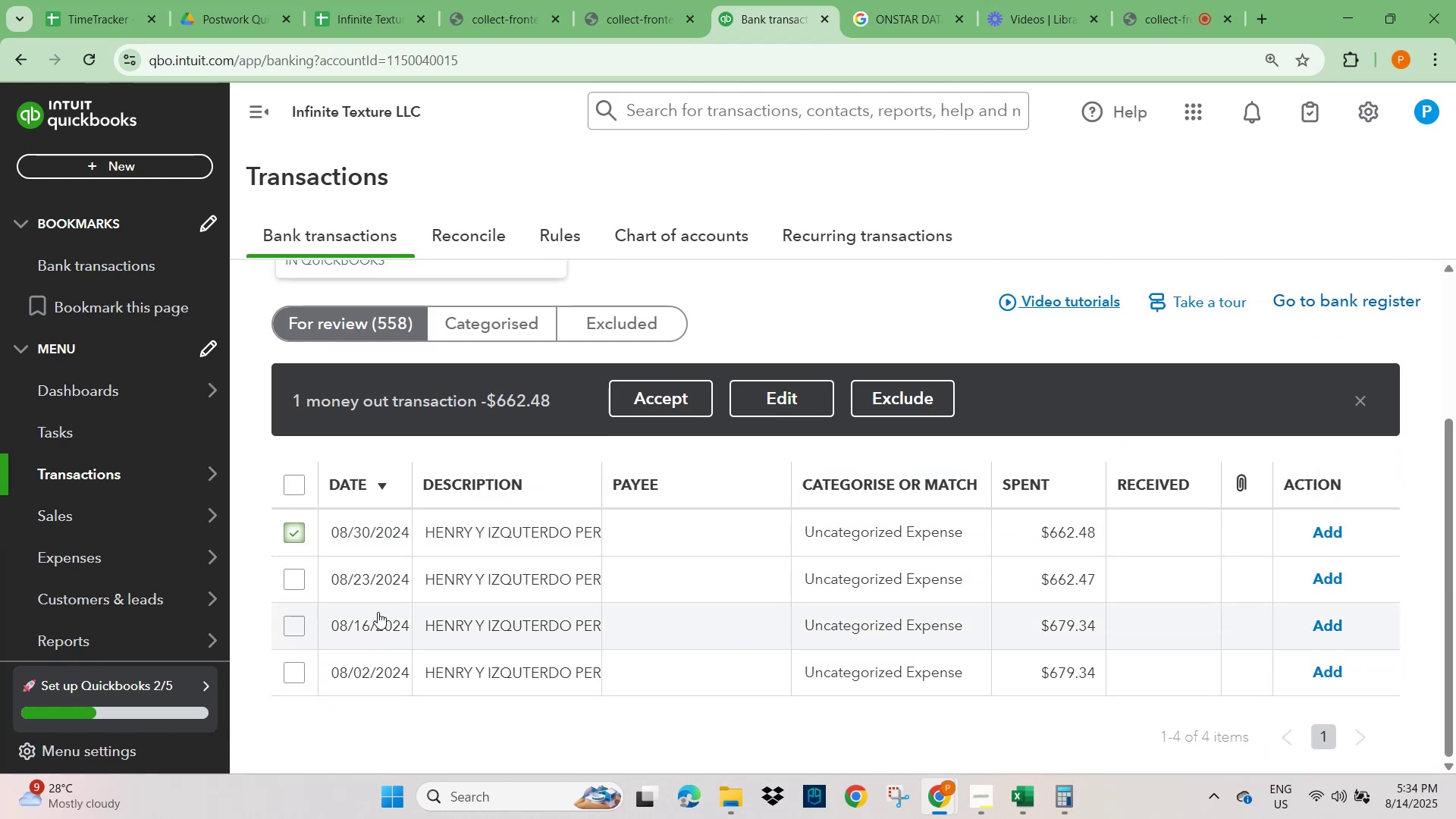 
scroll: coordinate [427, 588], scroll_direction: up, amount: 3.0
 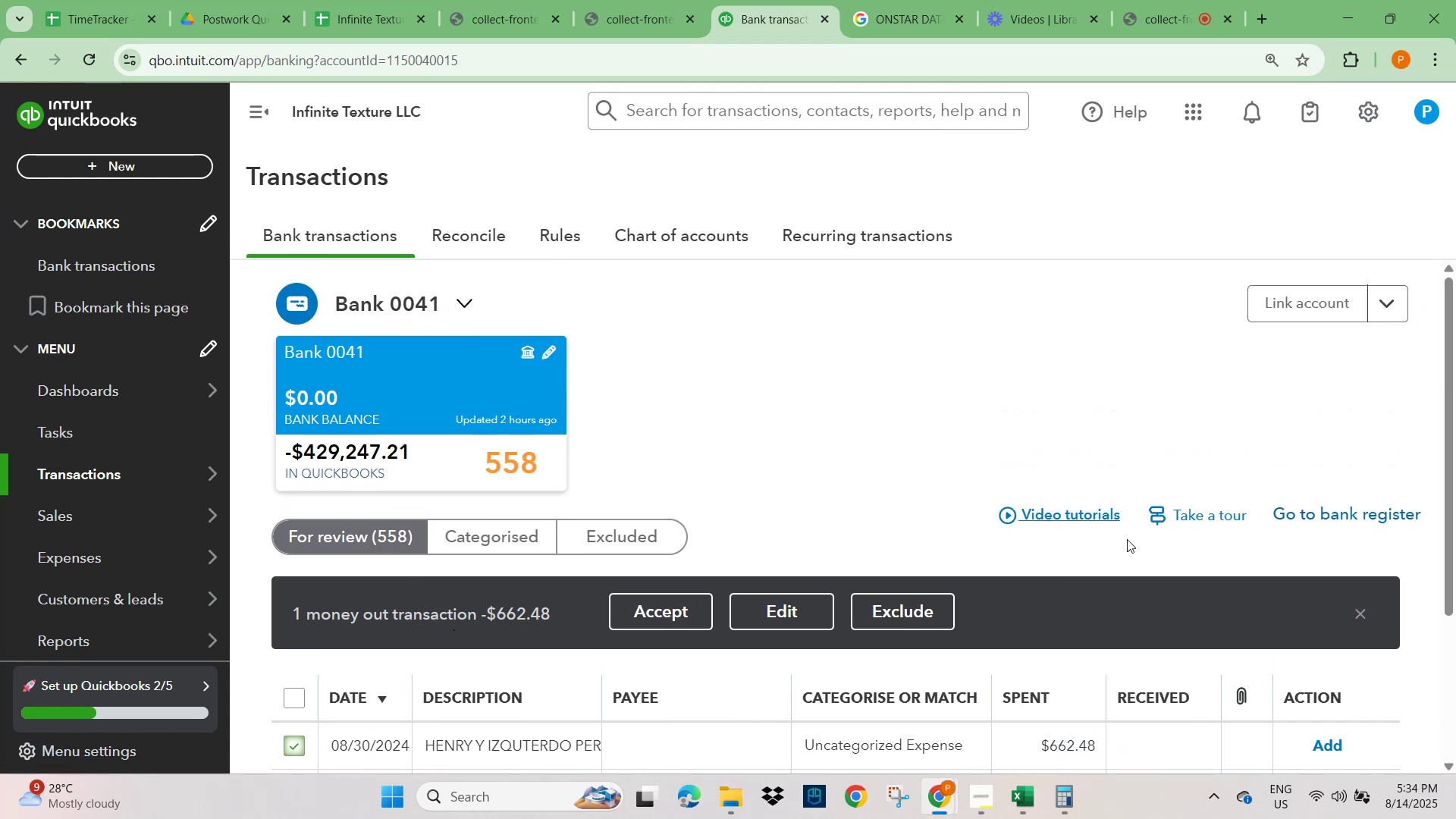 
scroll: coordinate [1320, 582], scroll_direction: down, amount: 3.0
 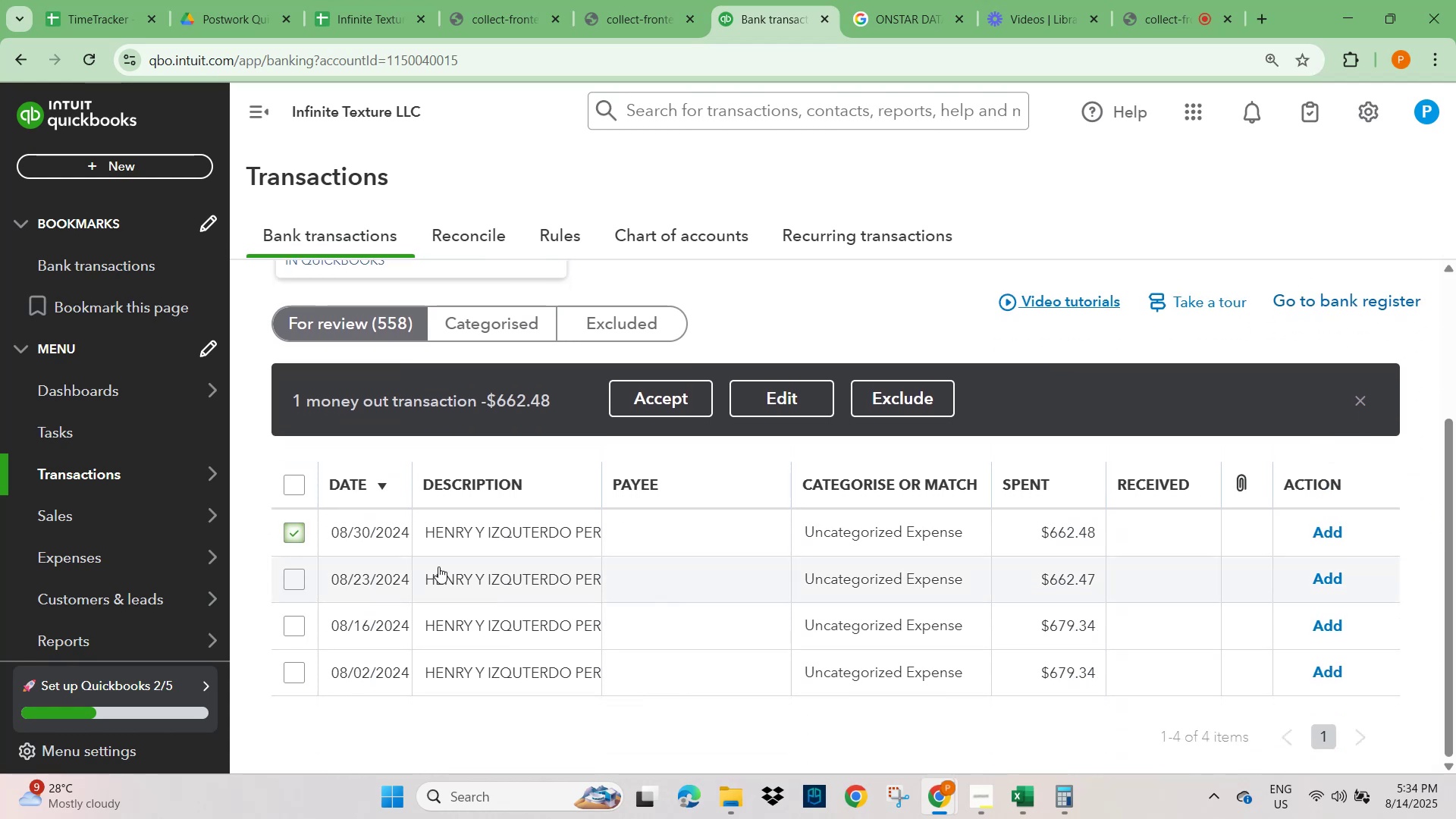 
left_click([519, 532])
 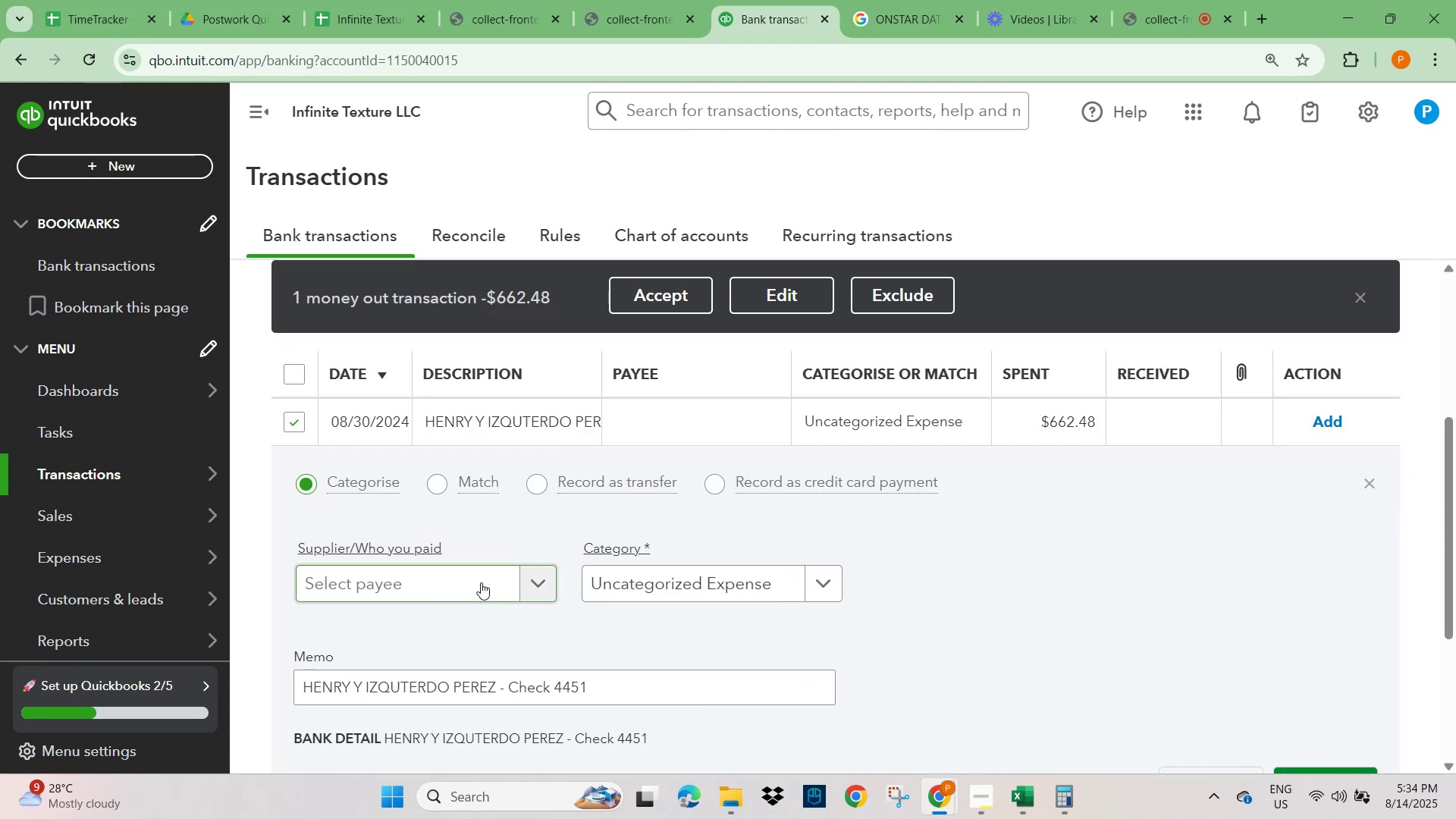 
left_click([457, 583])
 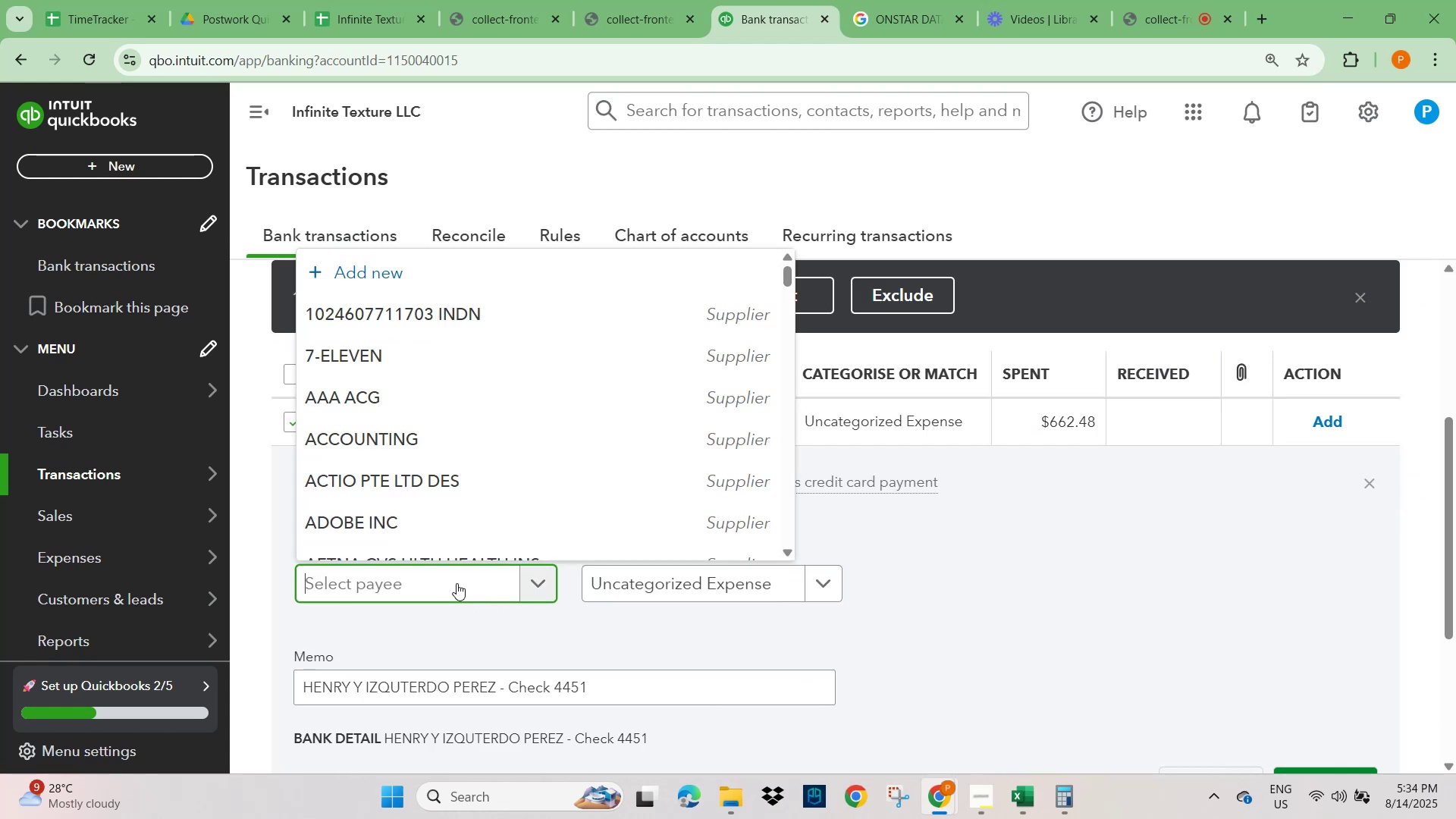 
key(Control+V)
 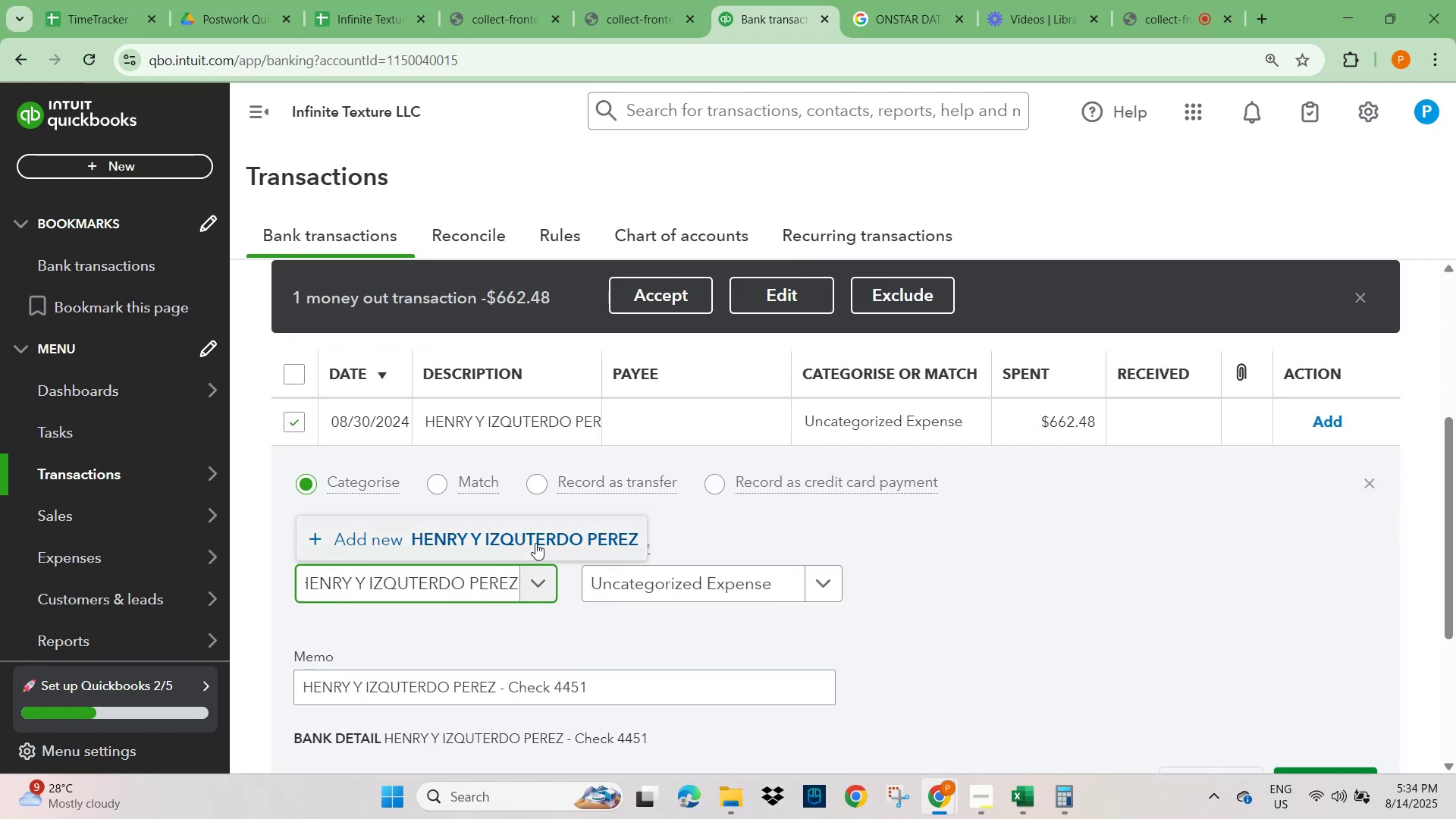 
left_click([537, 538])
 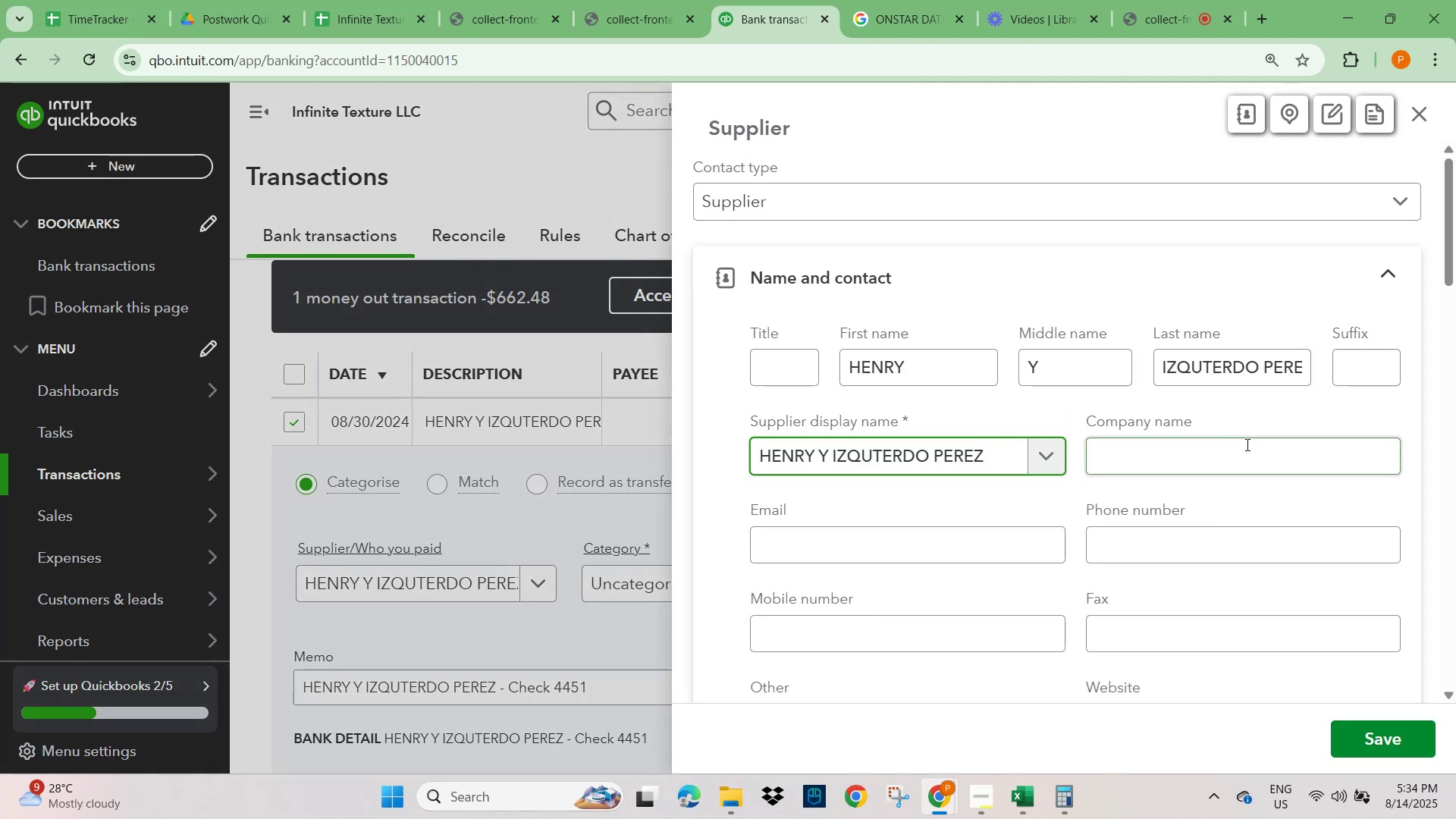 
scroll: coordinate [1225, 563], scroll_direction: down, amount: 4.0
 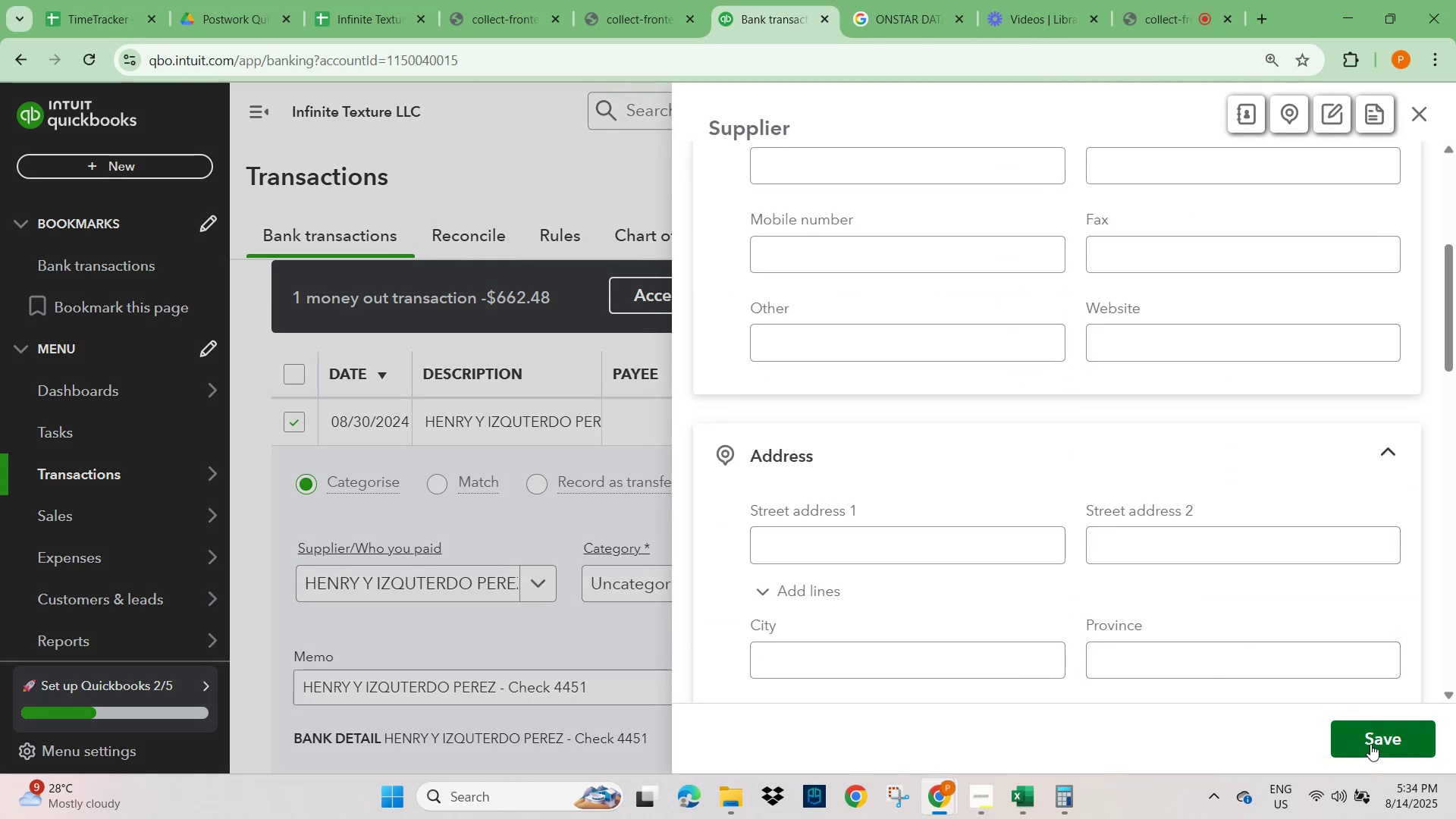 
scroll: coordinate [1117, 526], scroll_direction: up, amount: 6.0
 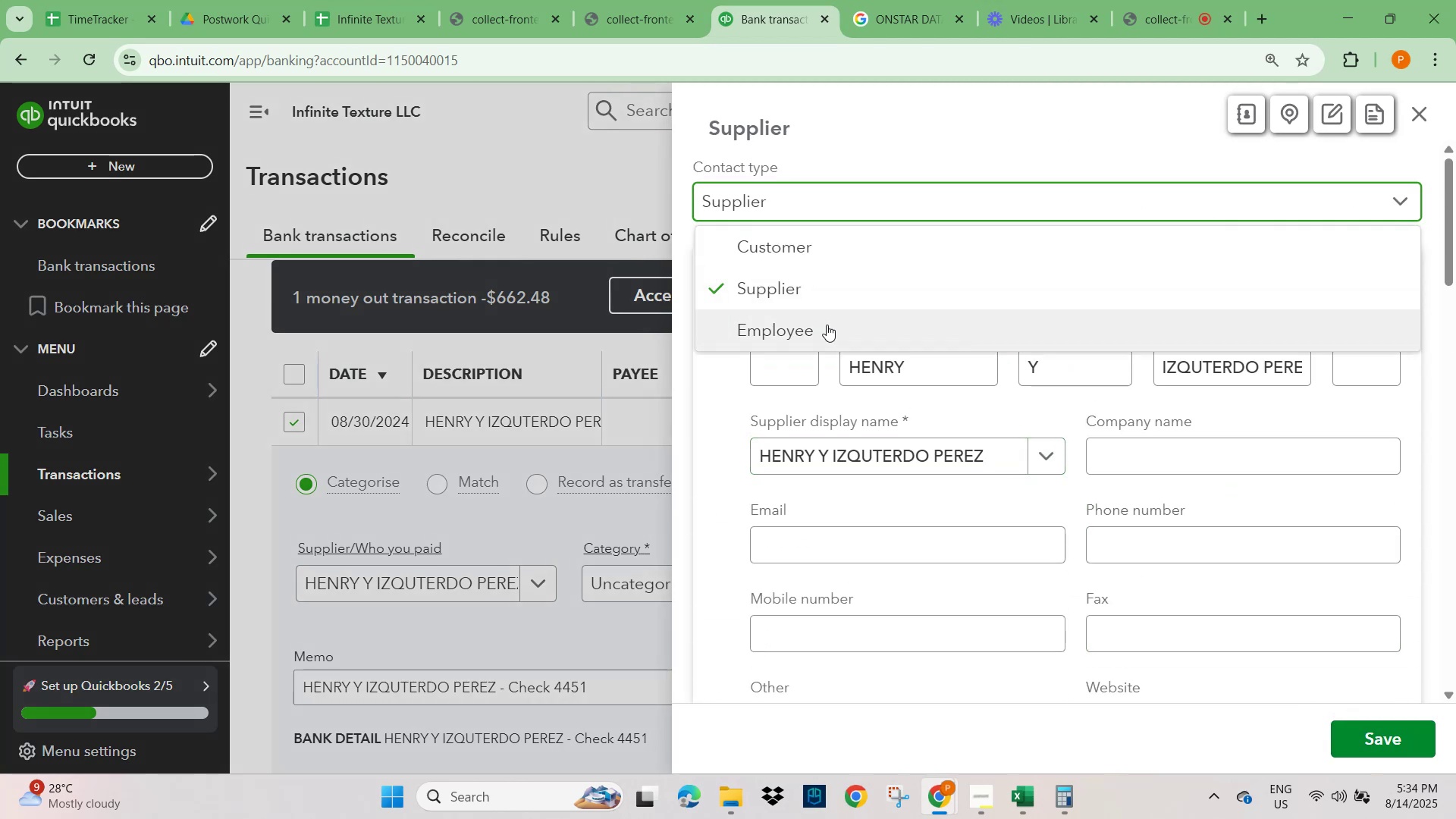 
left_click([827, 325])
 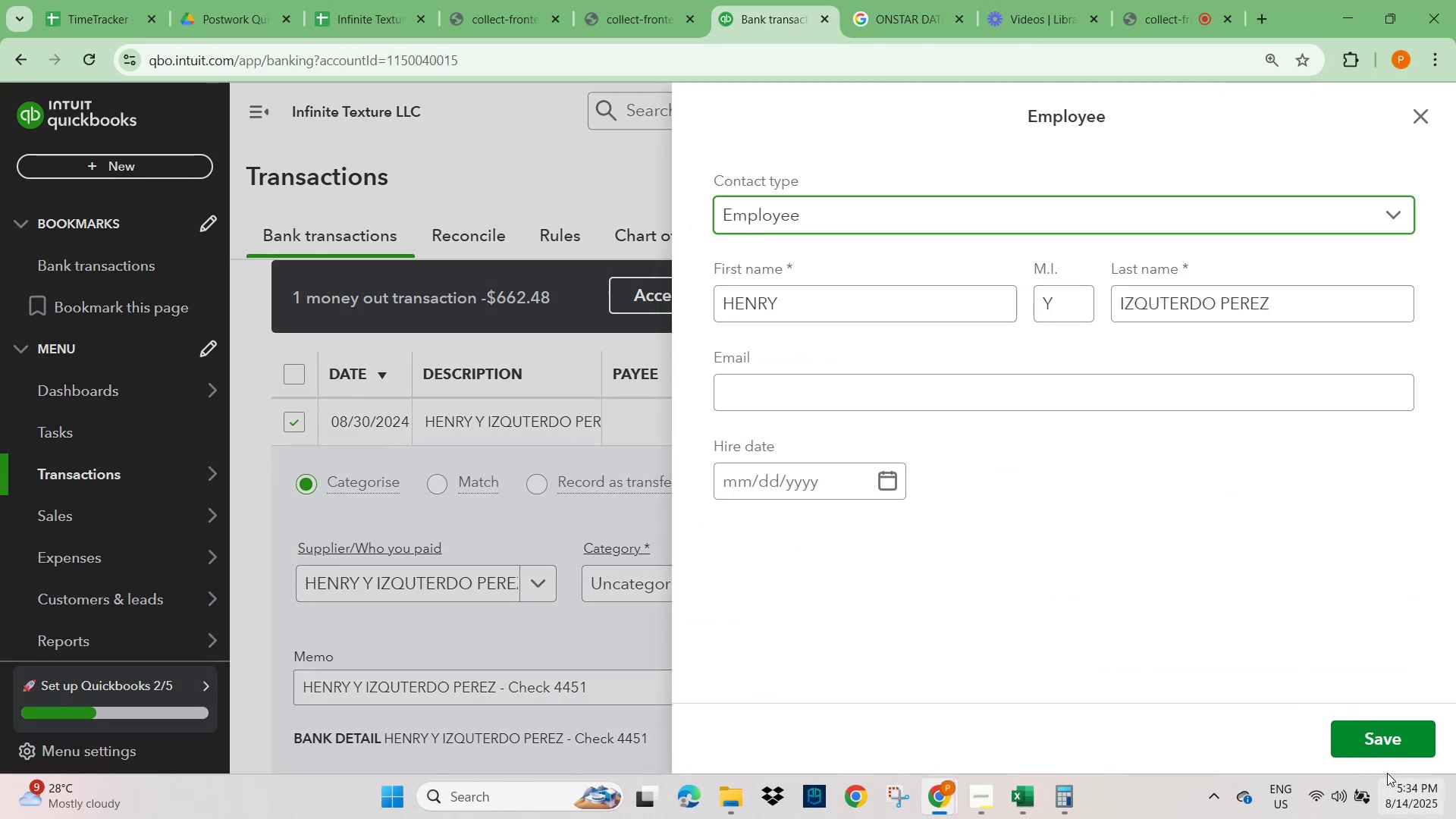 
left_click([1389, 741])
 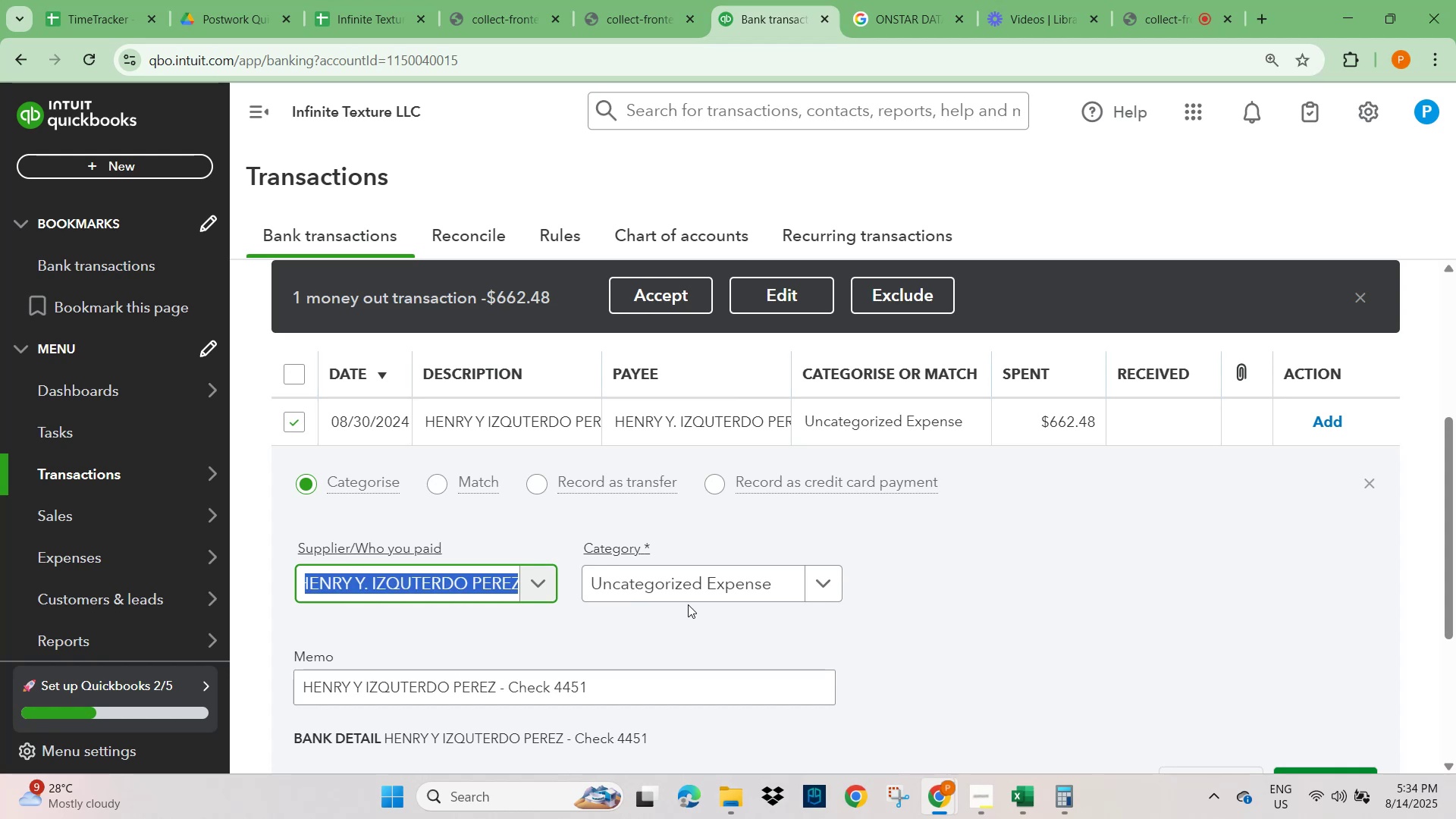 
scroll: coordinate [490, 703], scroll_direction: down, amount: 2.0
 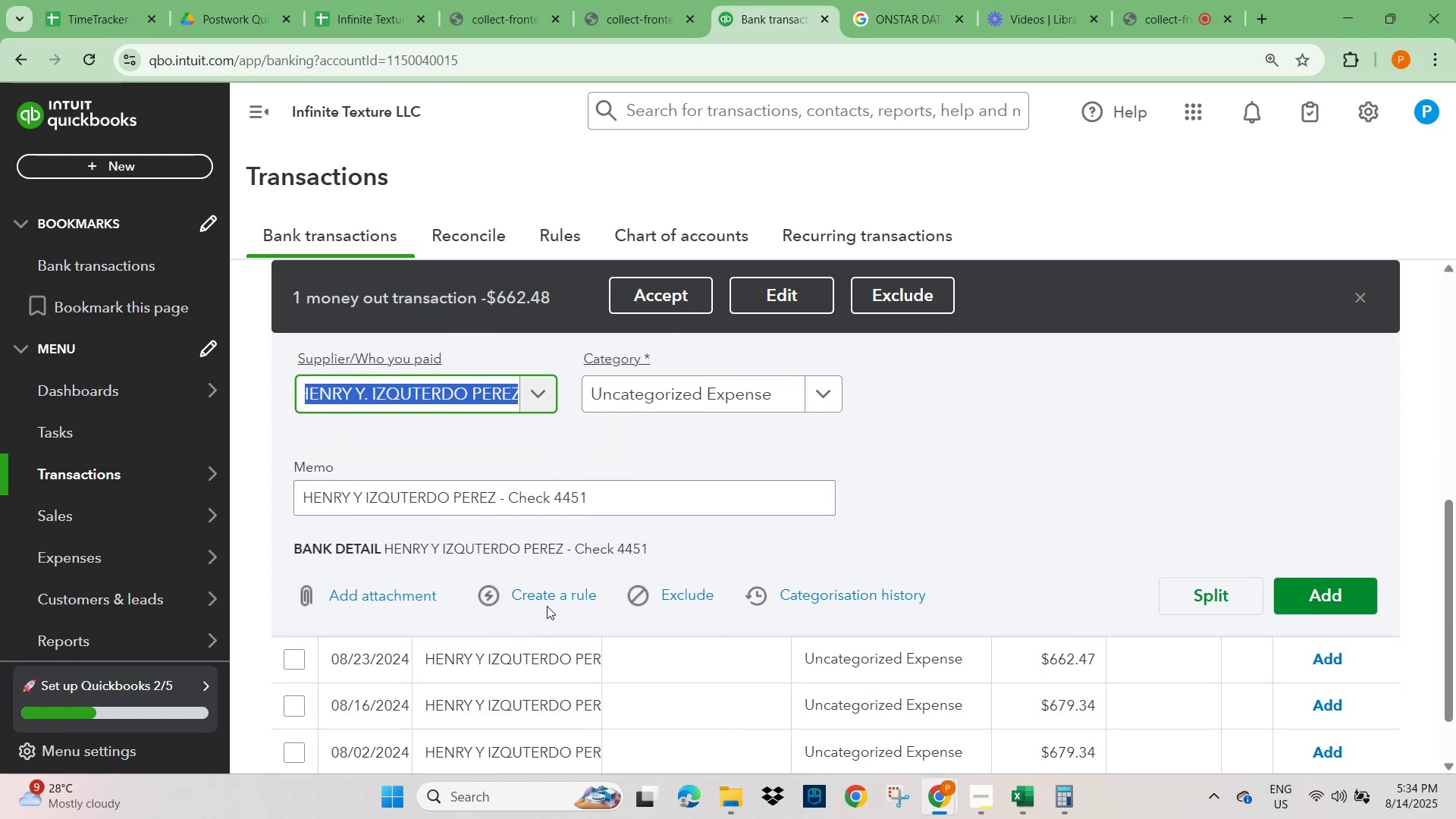 
left_click([554, 593])
 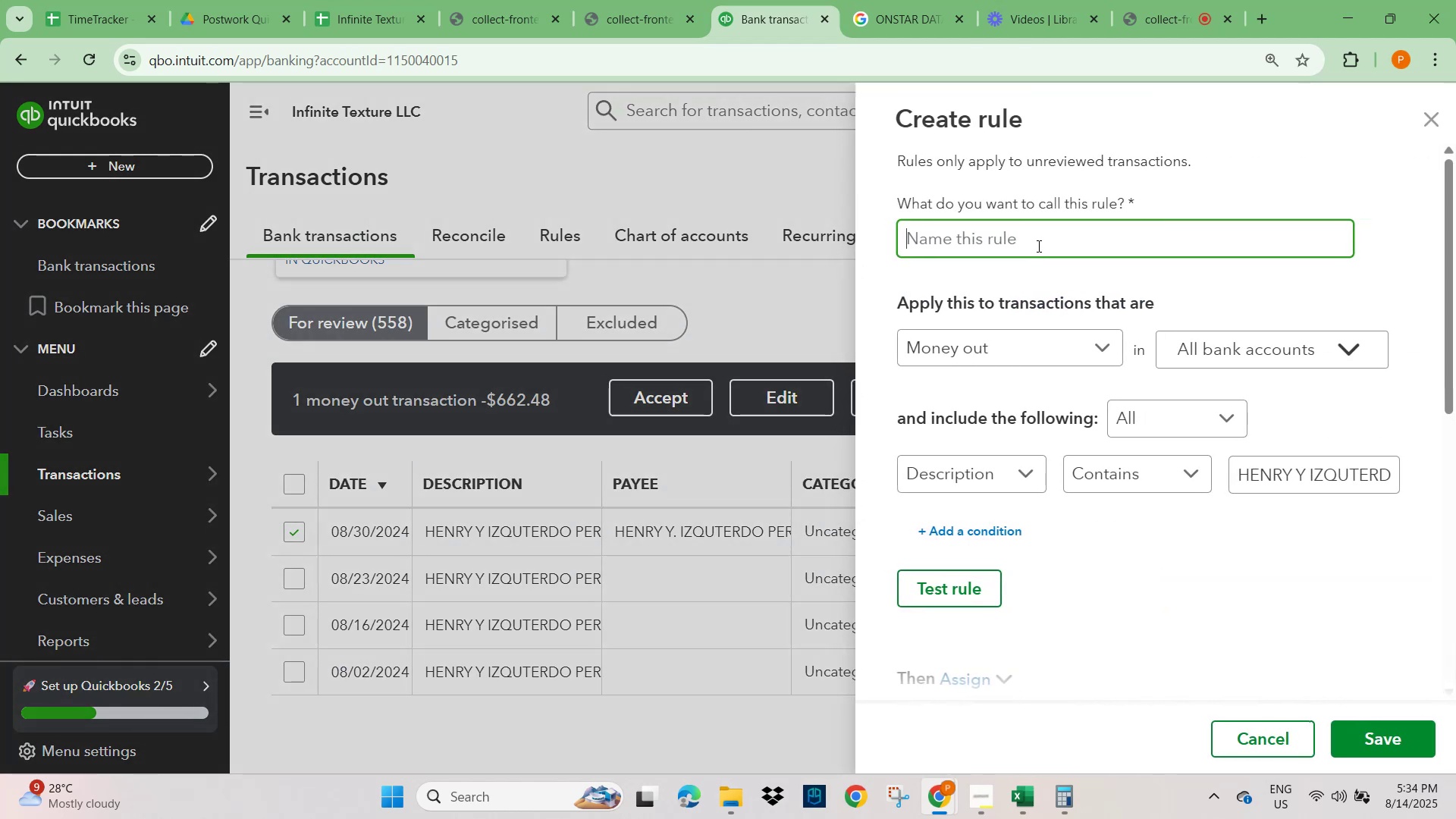 
key(Control+V)
 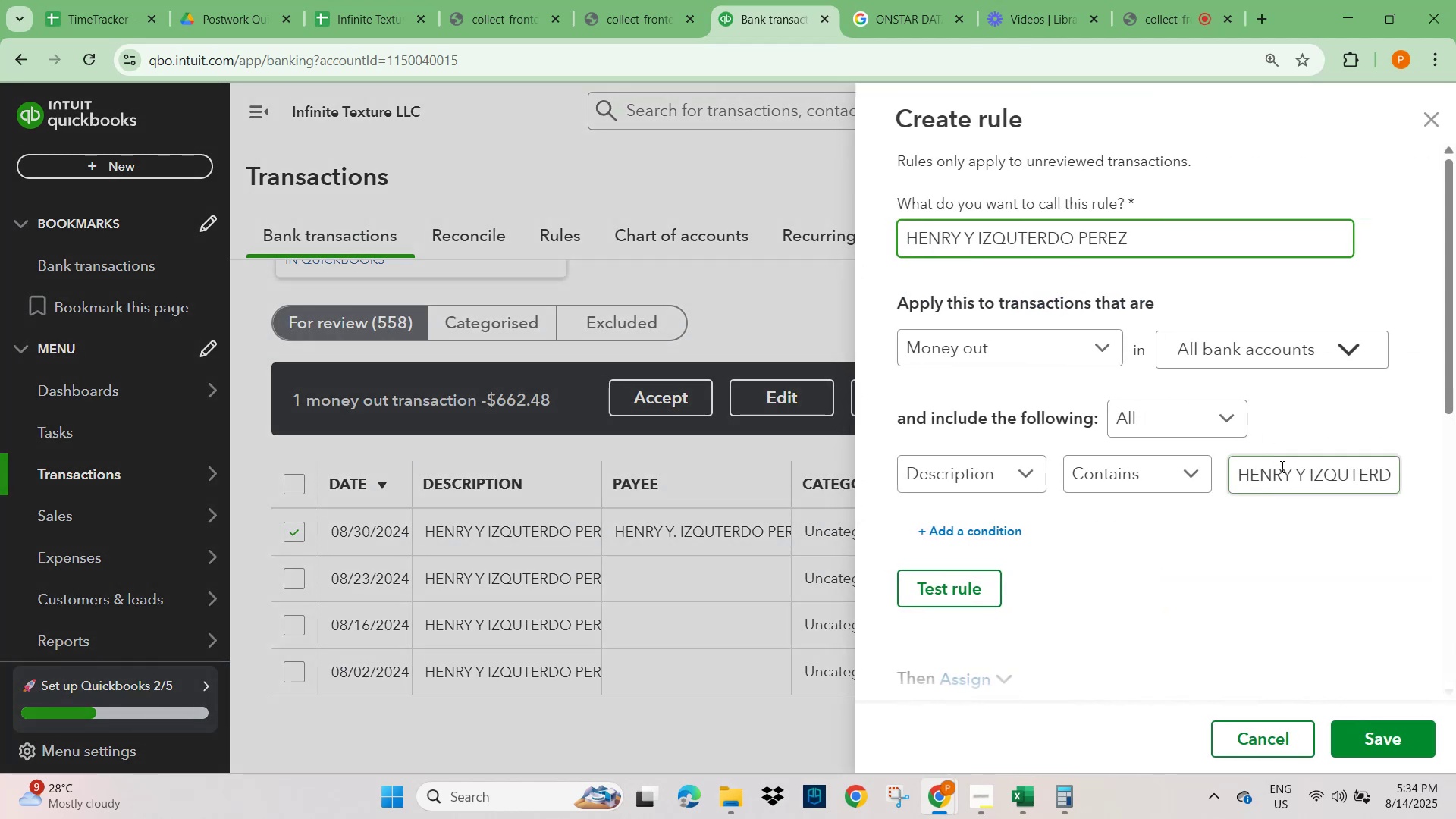 
left_click([1279, 482])
 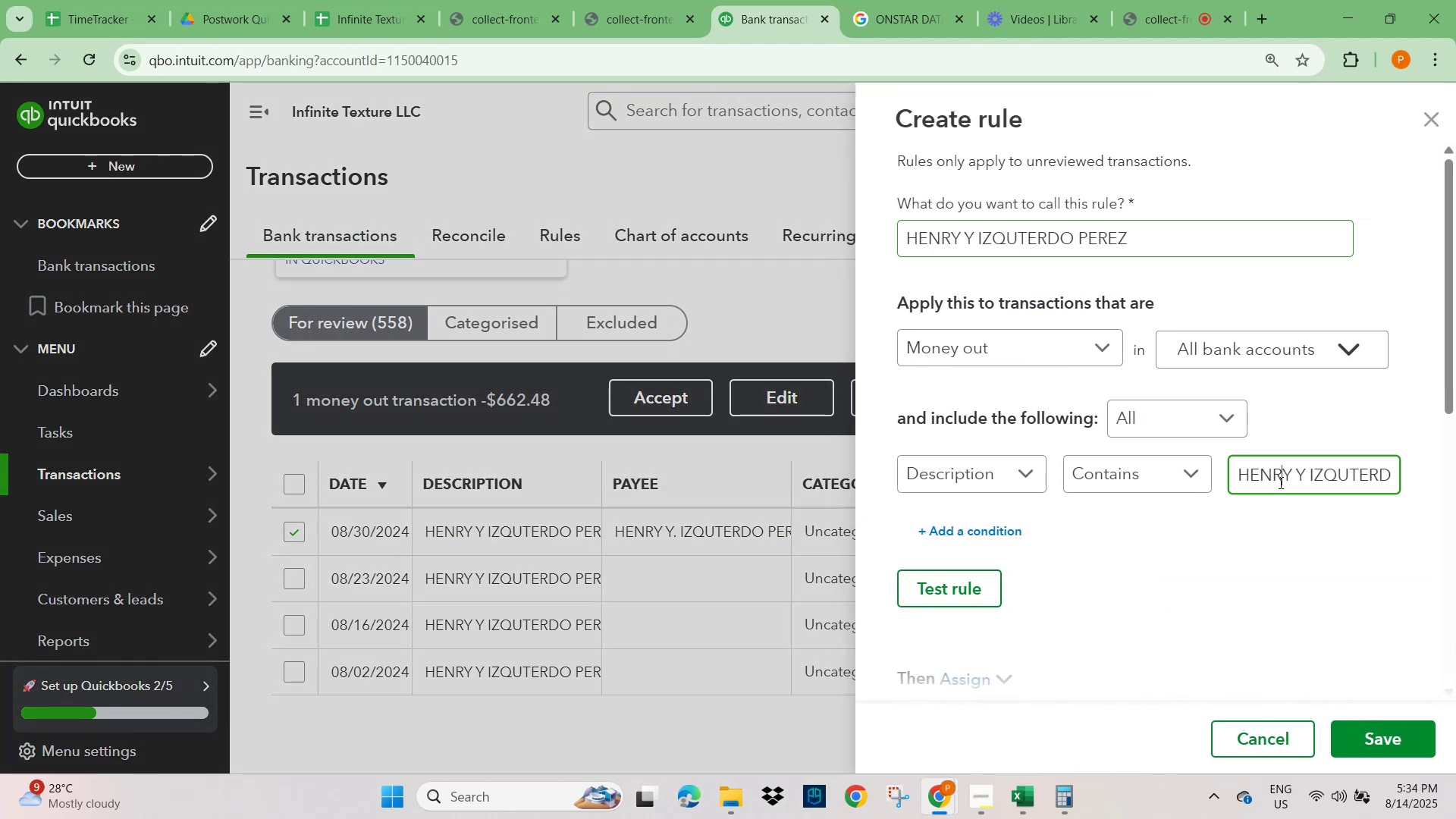 
key(Control+A)
 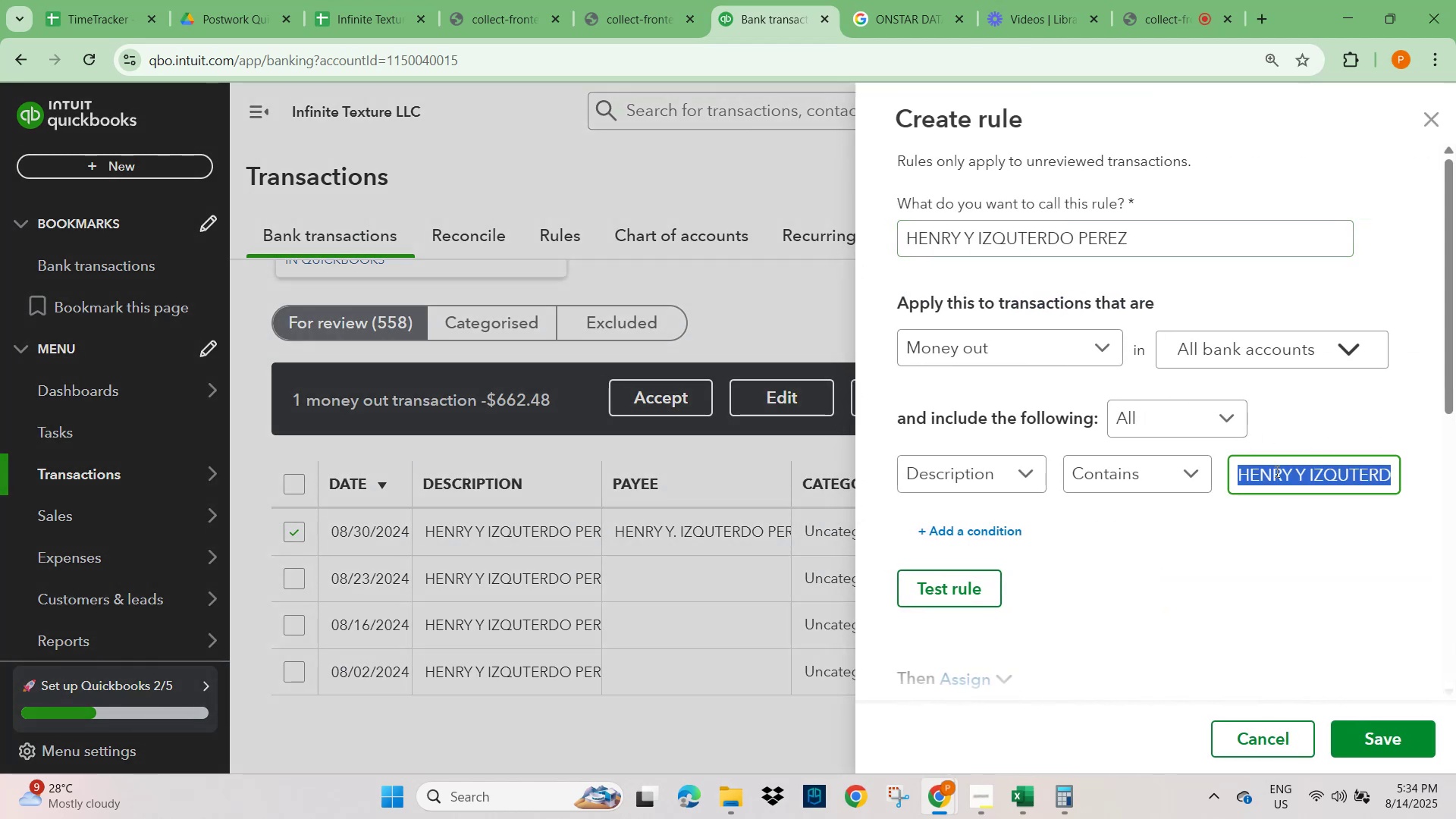 
key(Control+V)
 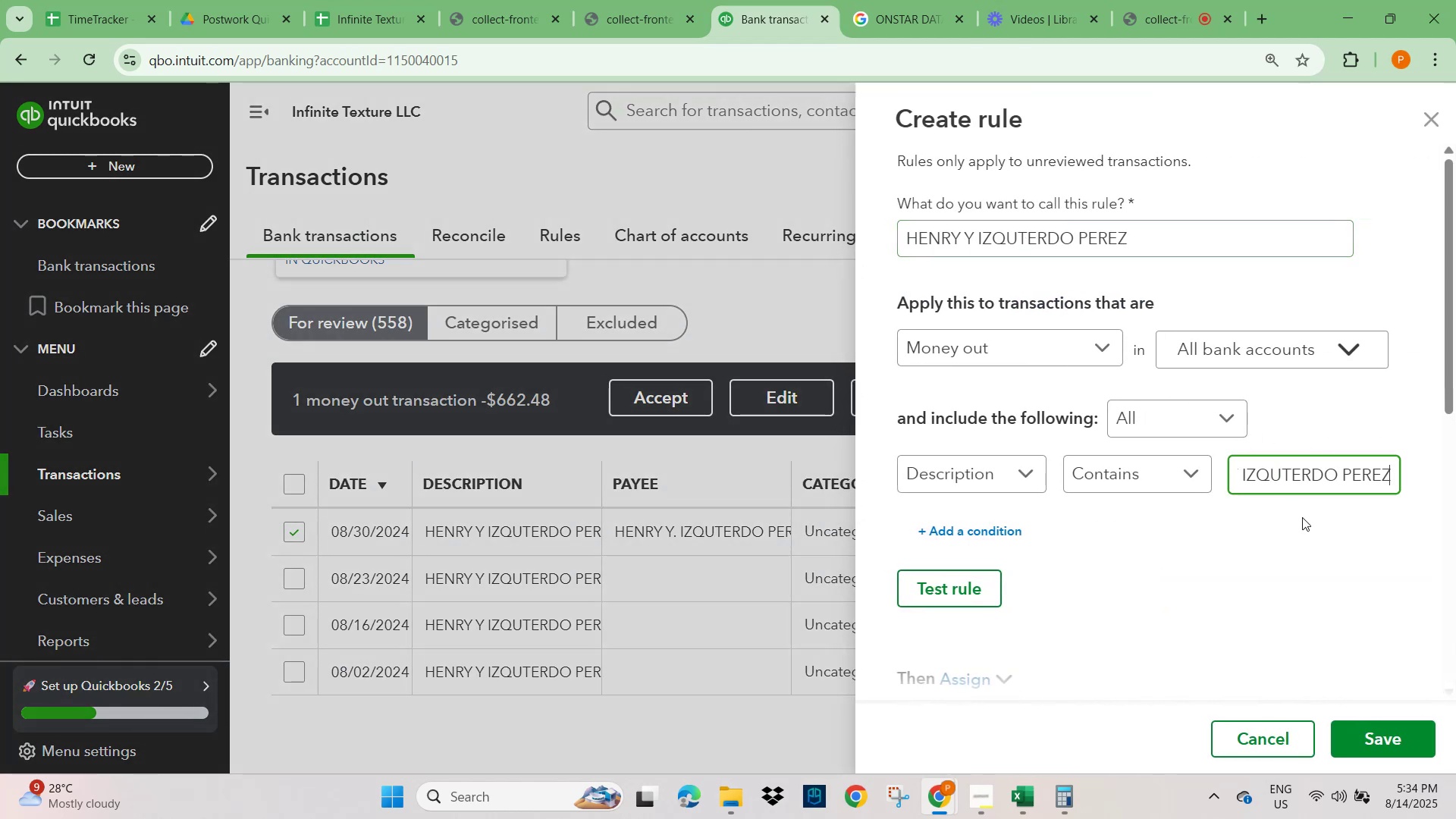 
left_click([1323, 581])
 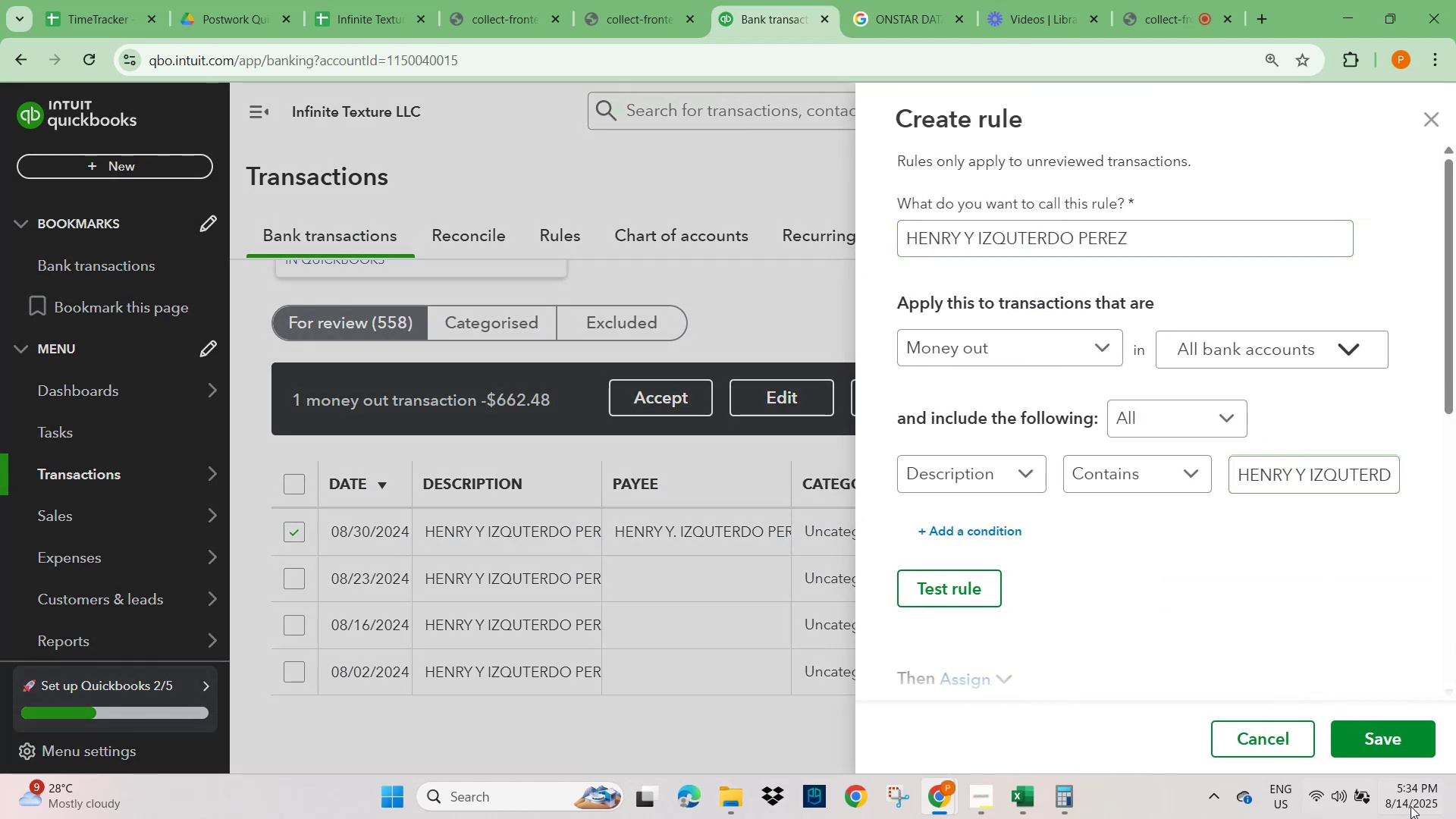 
scroll: coordinate [1302, 609], scroll_direction: down, amount: 4.0
 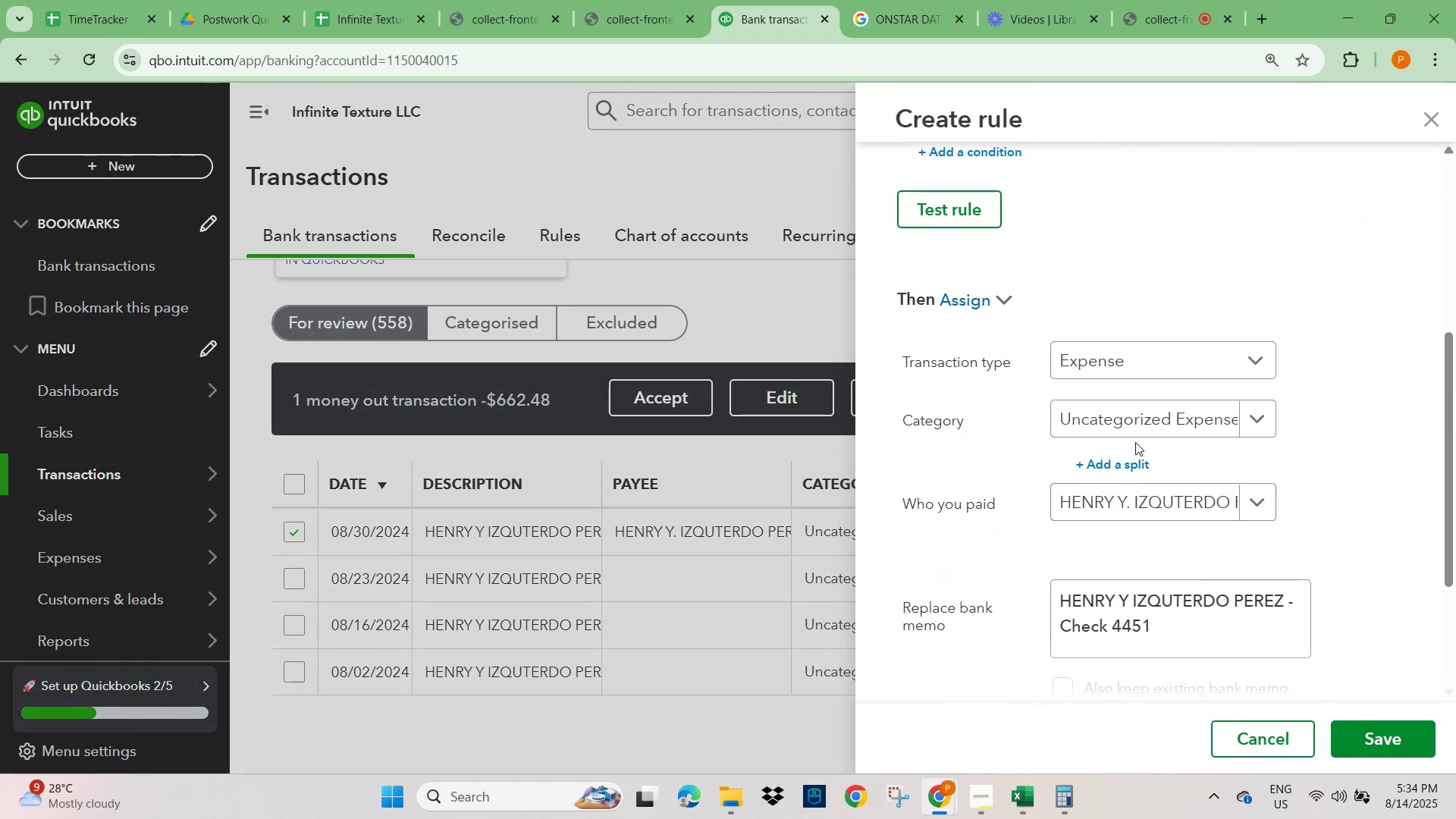 
left_click([1120, 419])
 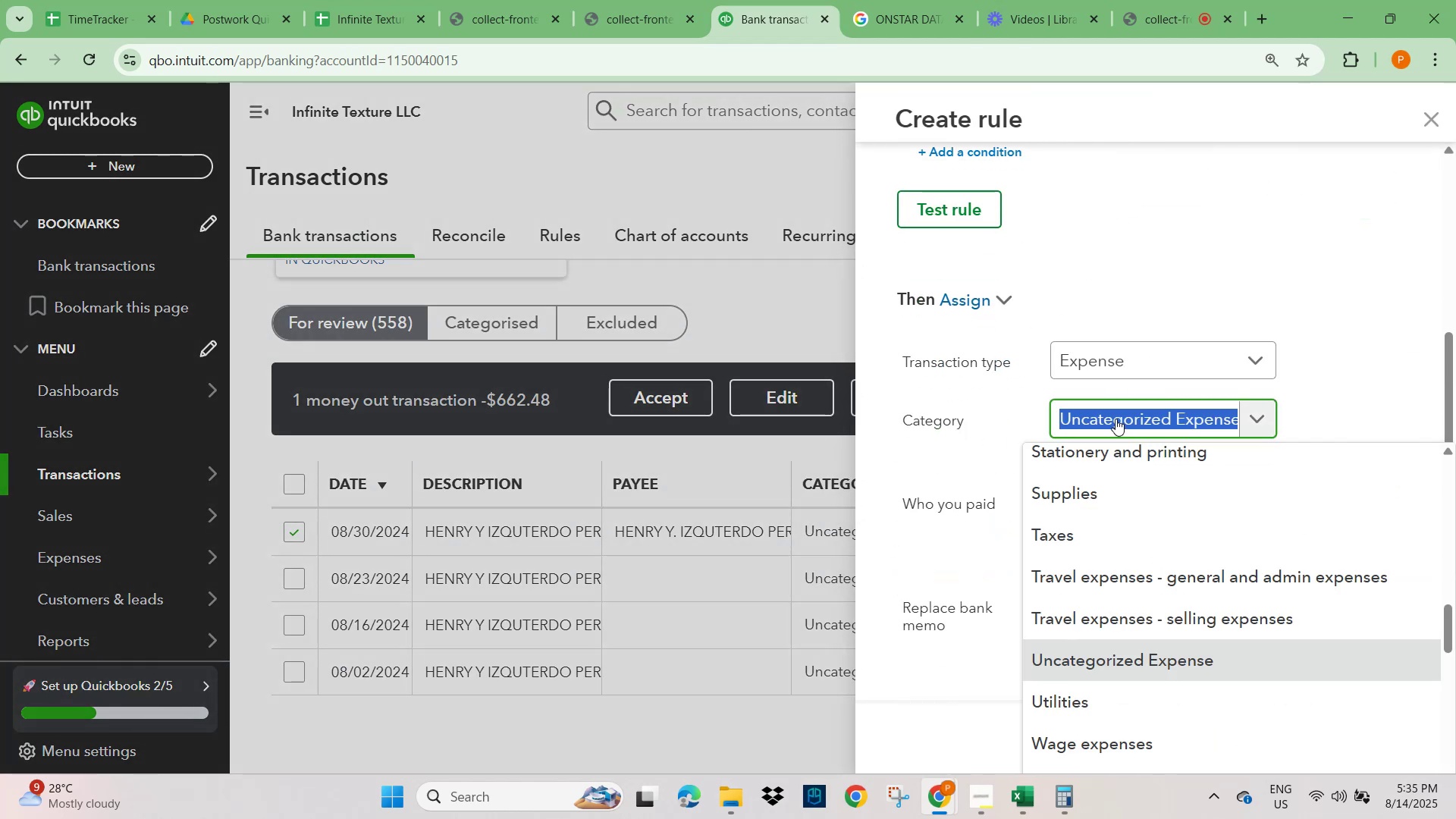 
type(wag)
 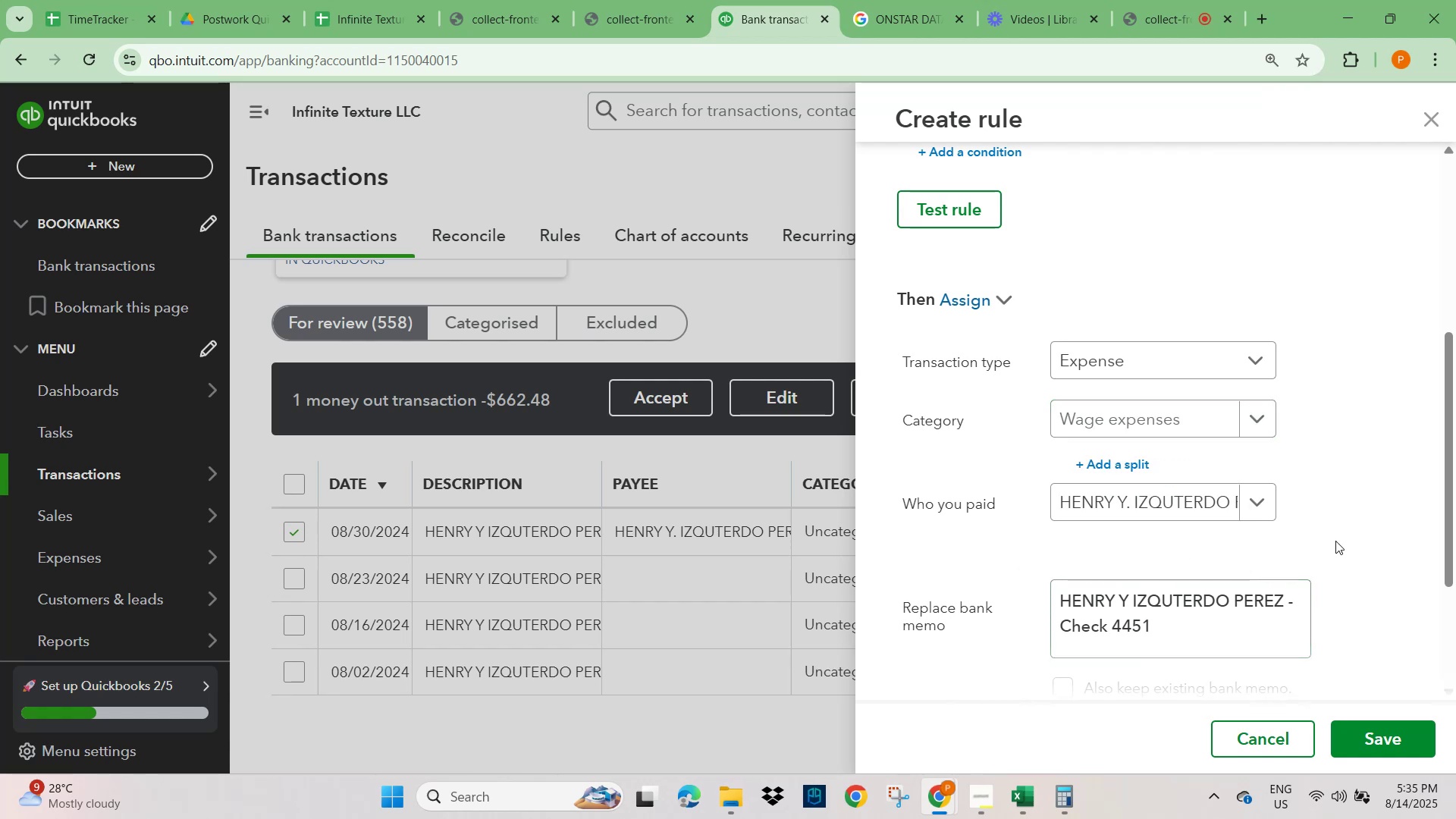 
left_click([1400, 743])
 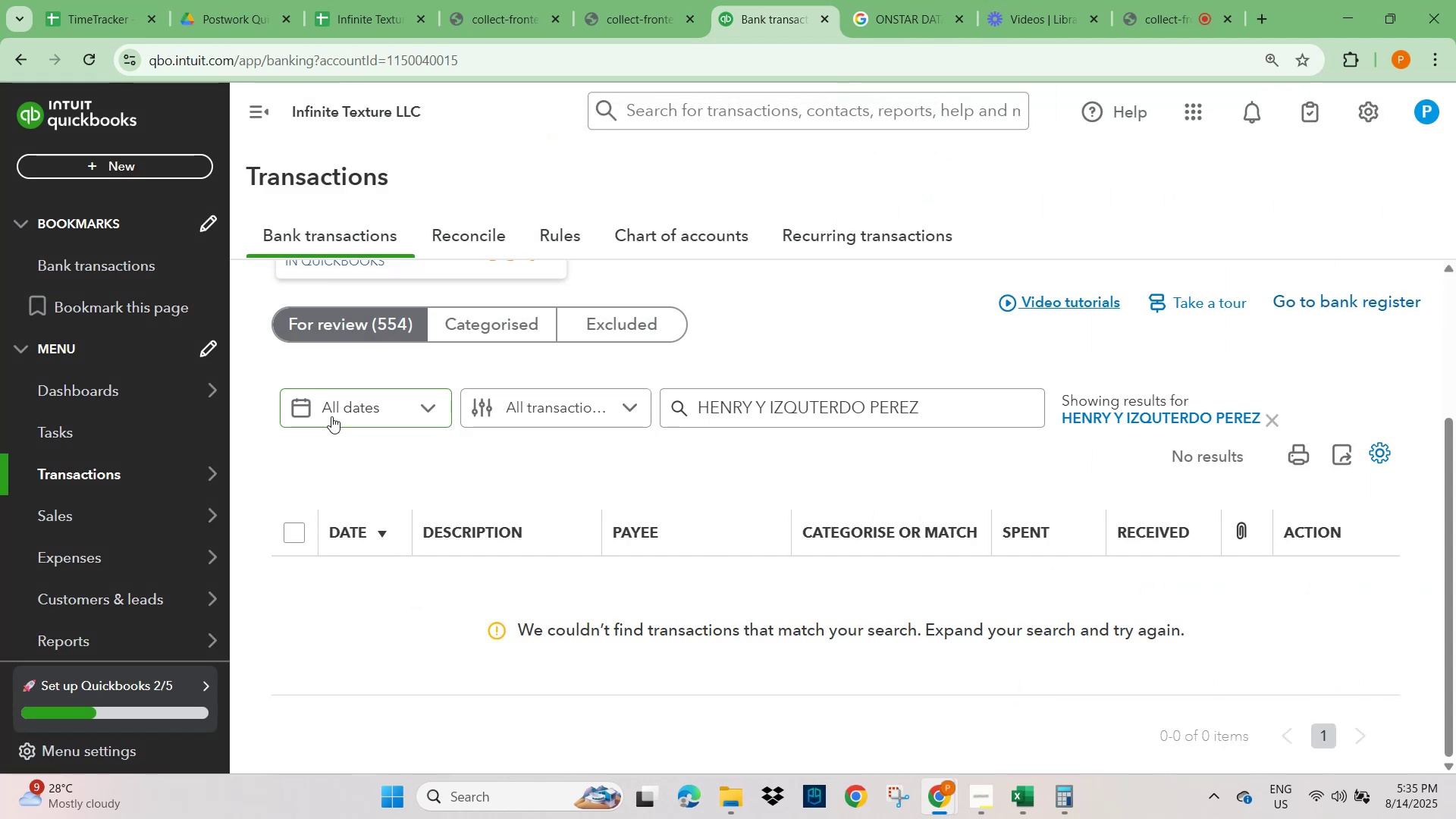 
left_click([337, 327])
 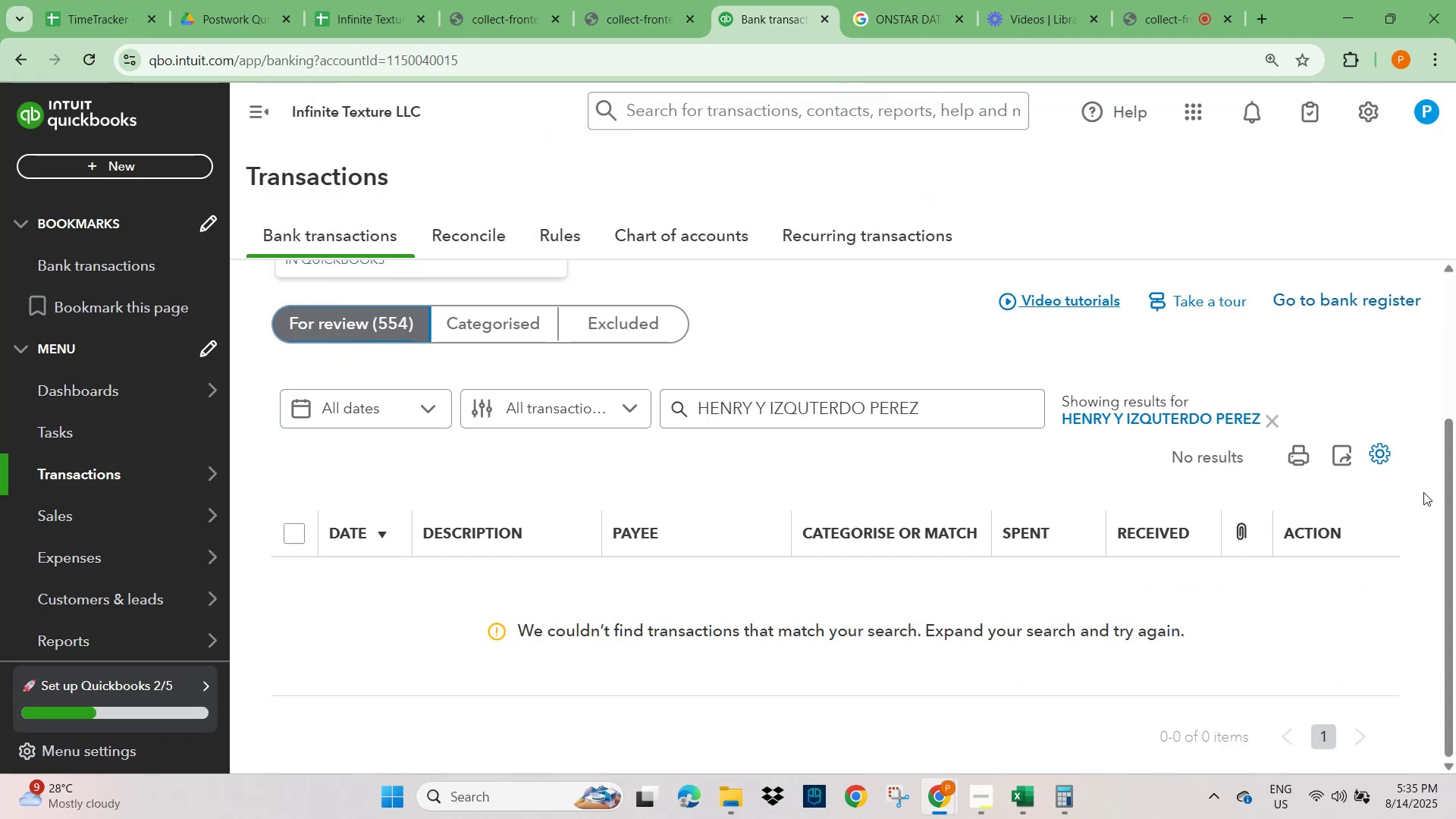 
left_click([1270, 410])
 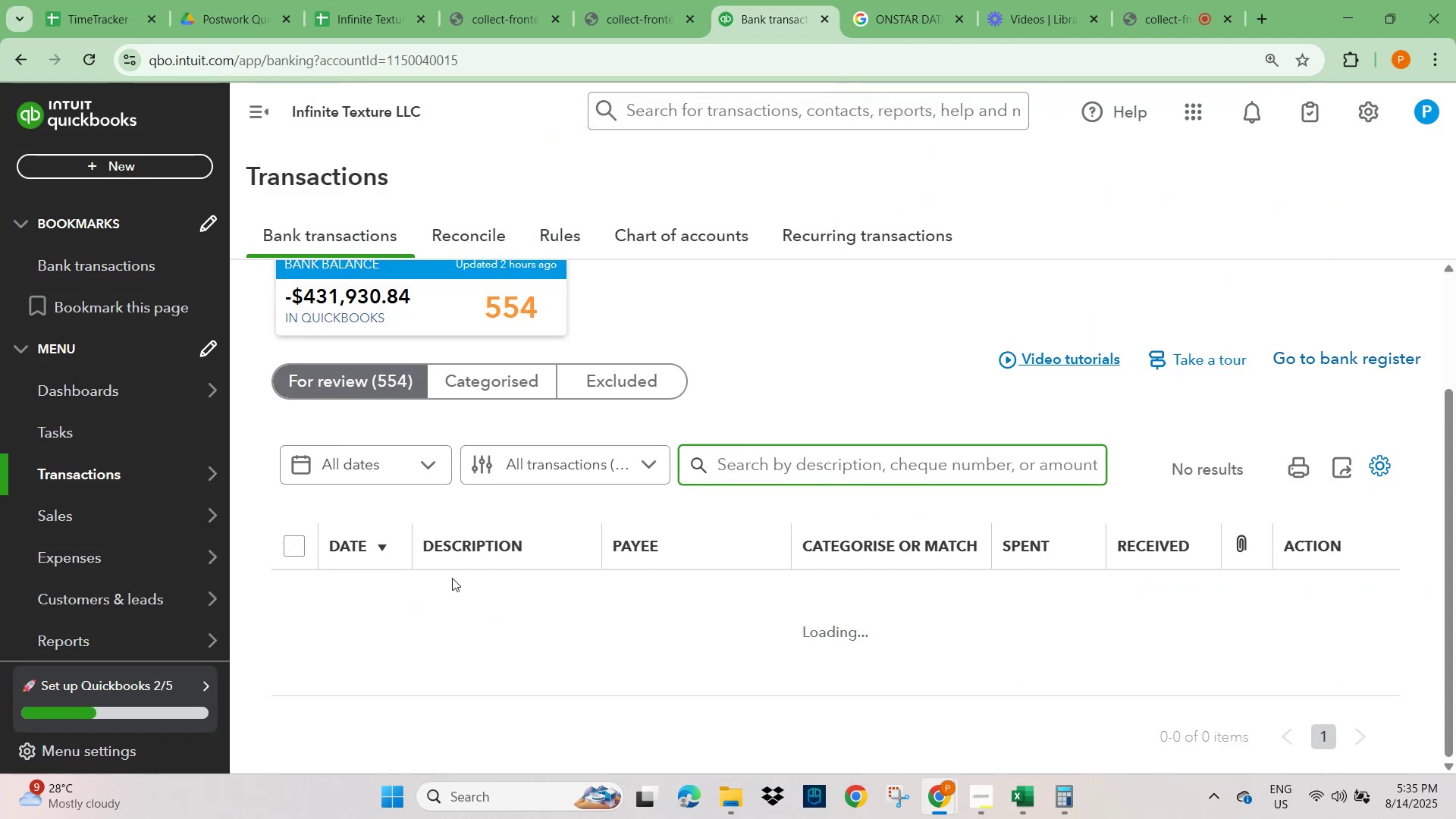 
scroll: coordinate [466, 606], scroll_direction: down, amount: 6.0
 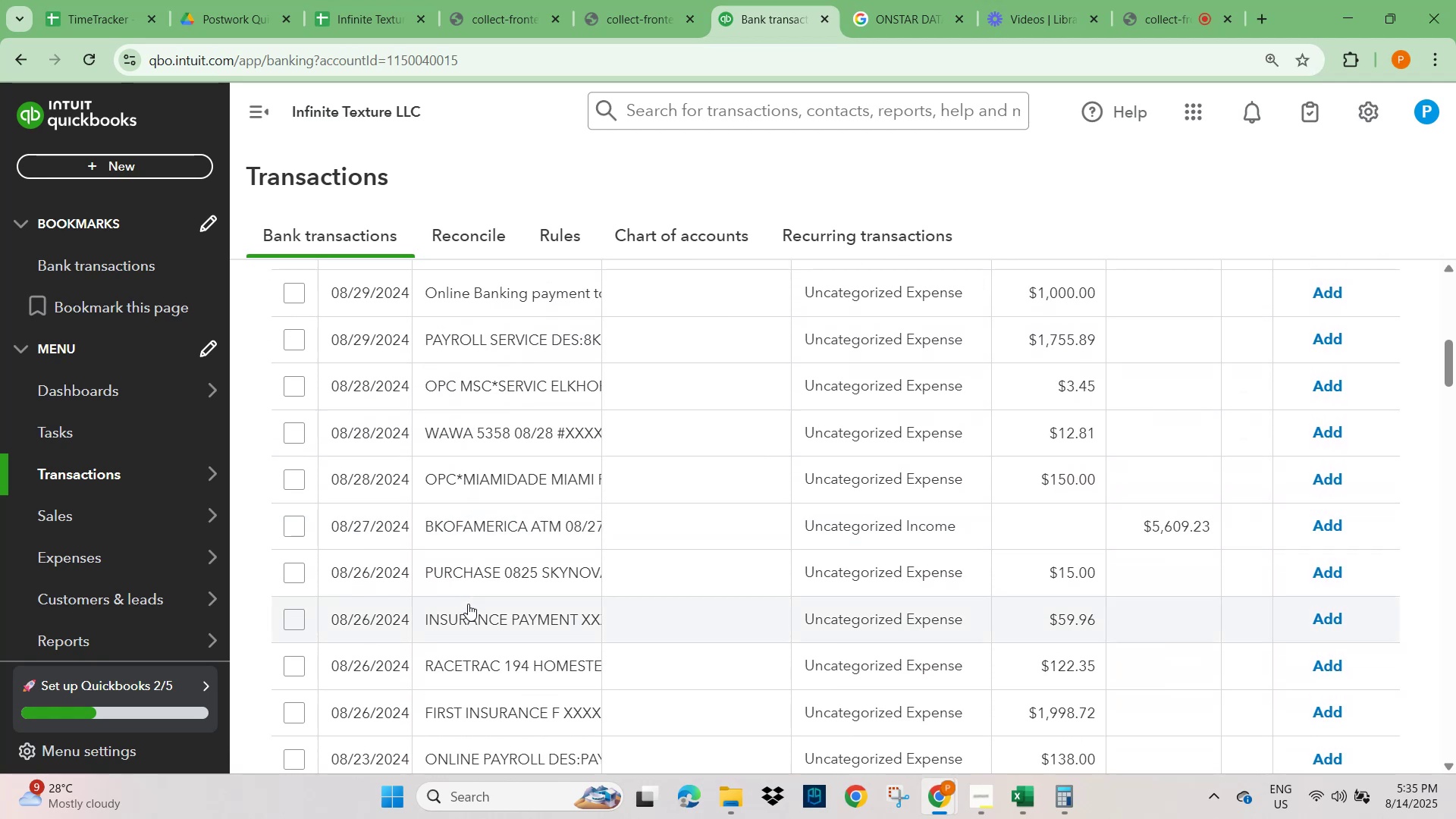 
scroll: coordinate [468, 606], scroll_direction: down, amount: 2.0
 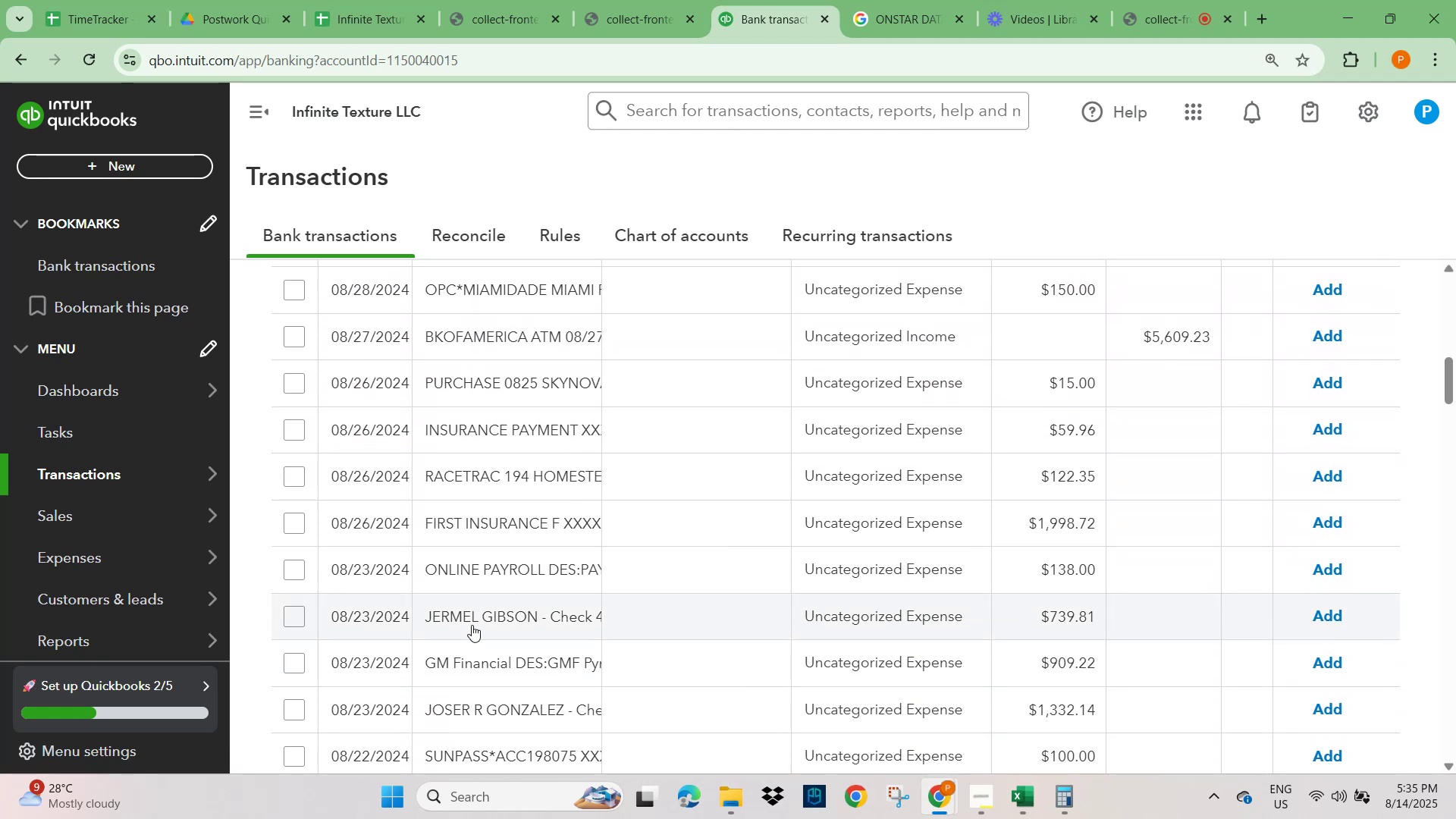 
left_click([472, 617])
 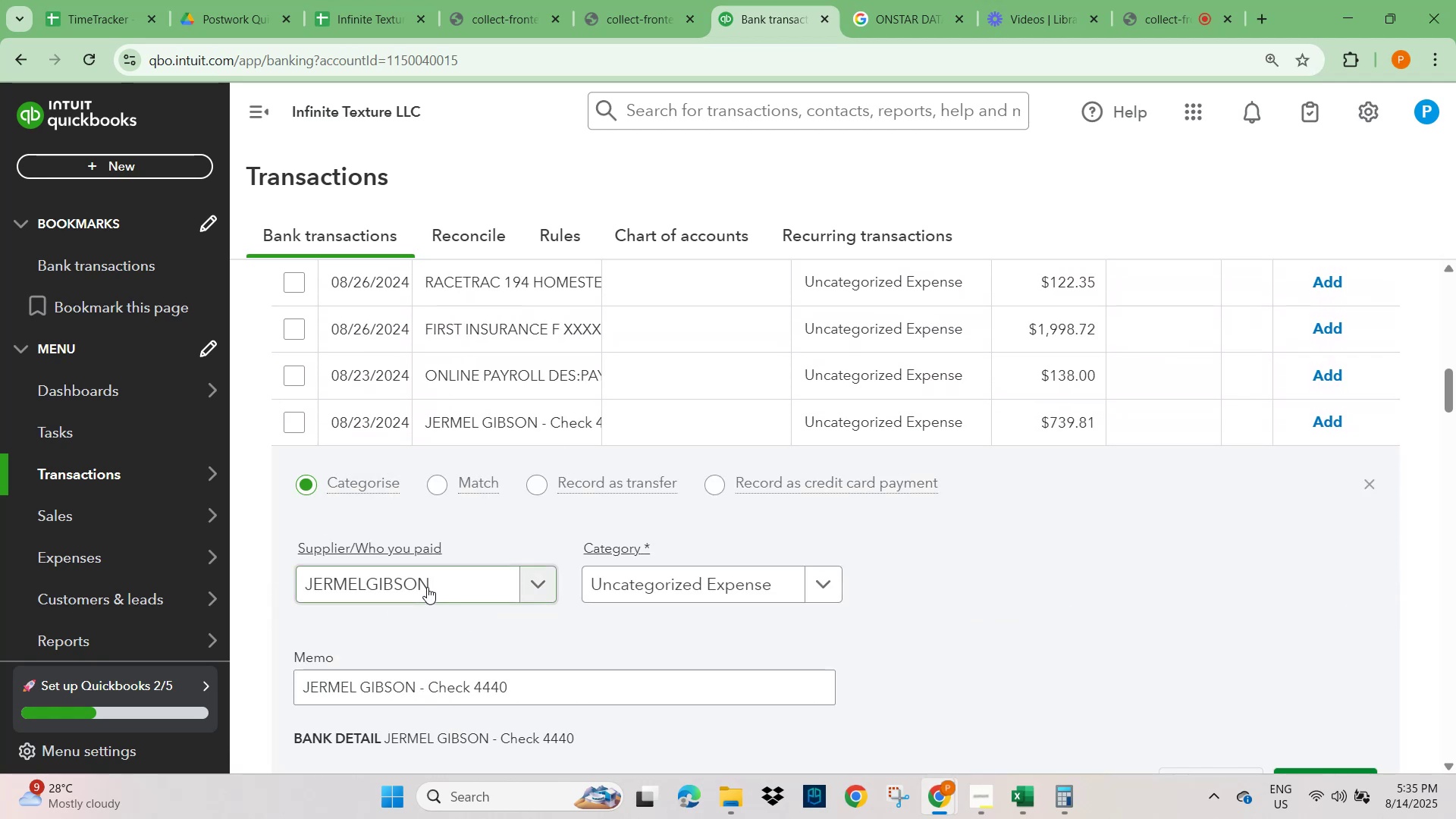 
scroll: coordinate [516, 604], scroll_direction: down, amount: 4.0
 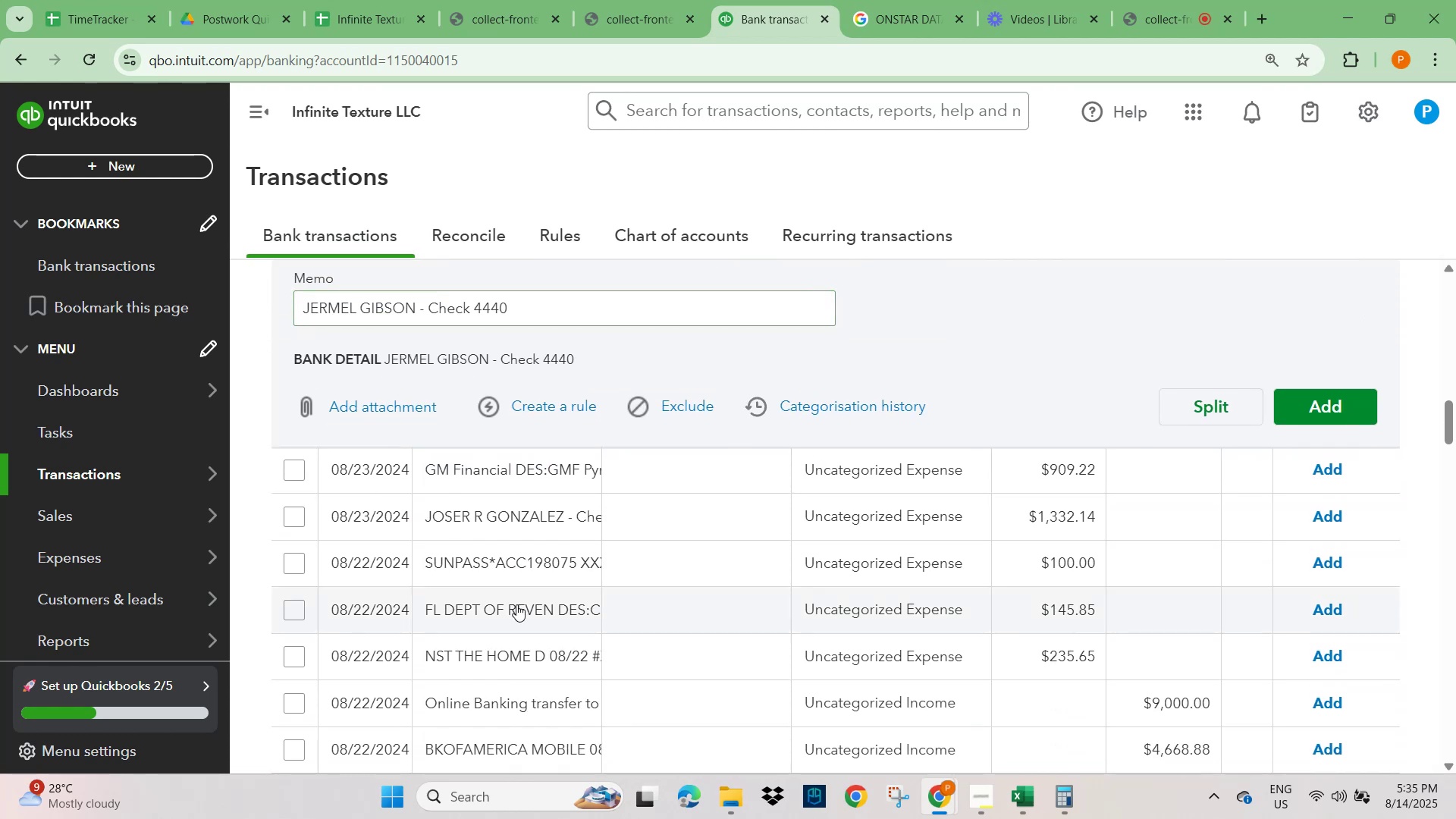 
scroll: coordinate [516, 604], scroll_direction: up, amount: 2.0
 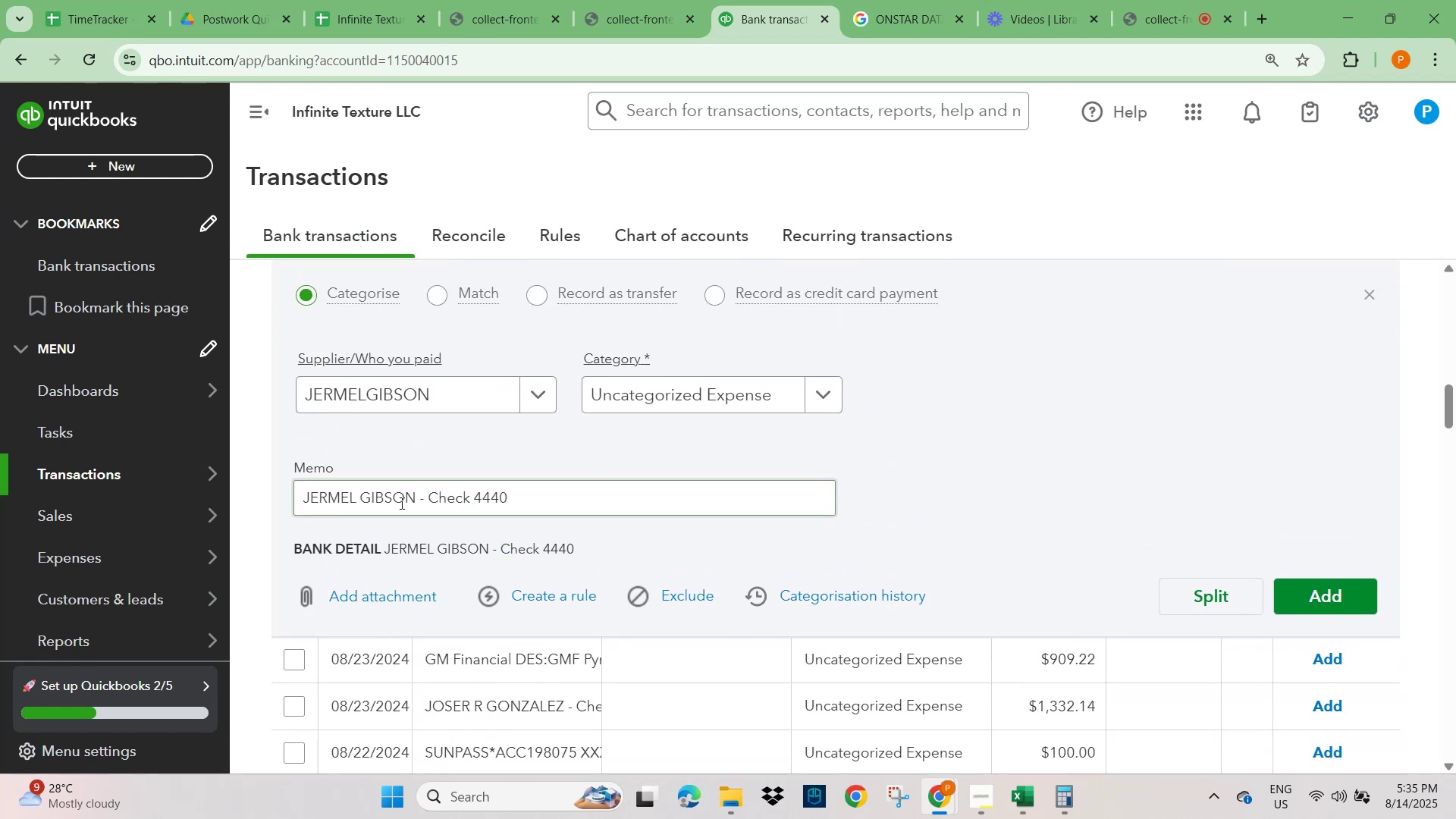 
left_click_drag(start_coordinate=[412, 497], to_coordinate=[260, 509])
 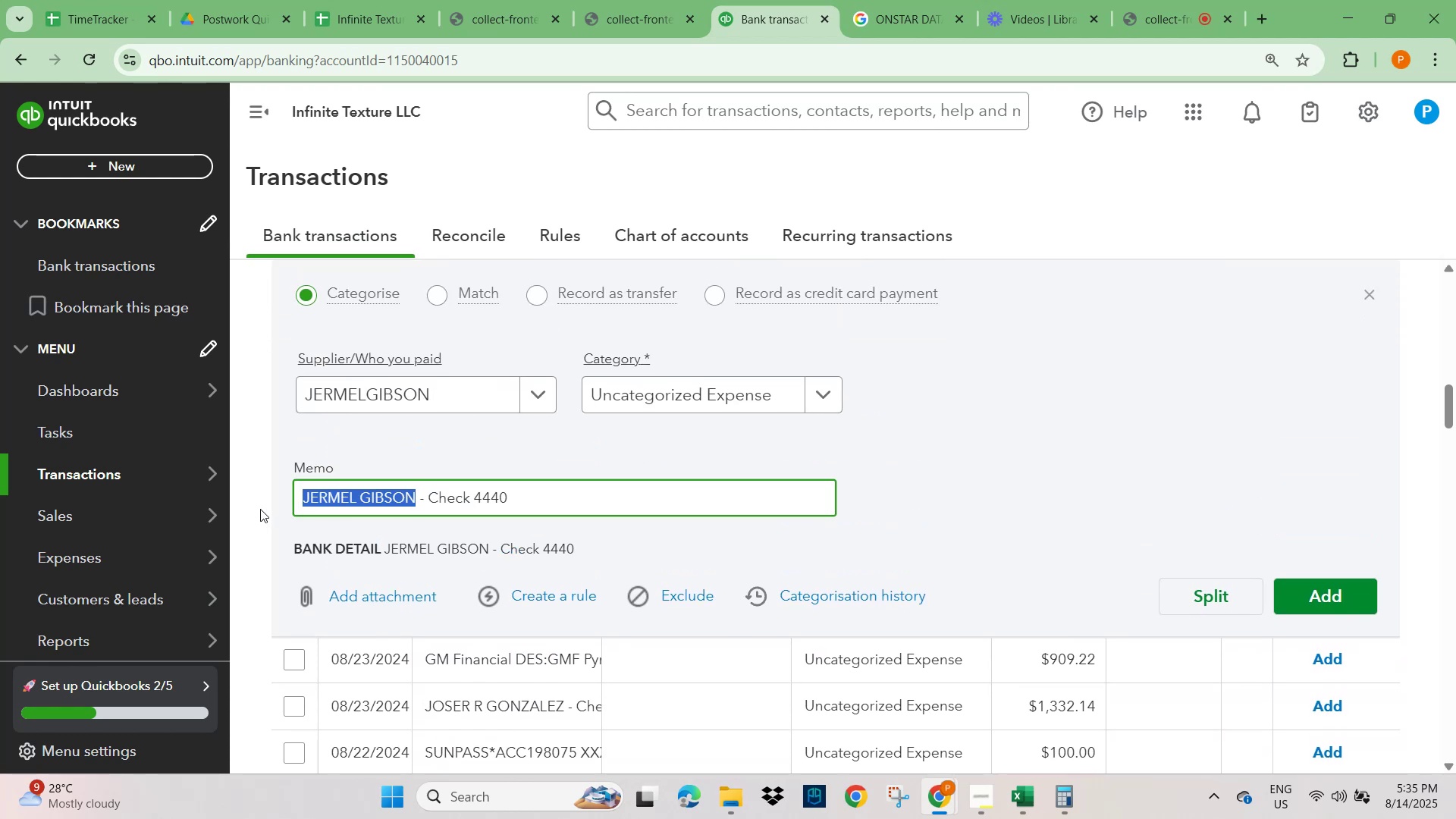 
key(Control+C)
 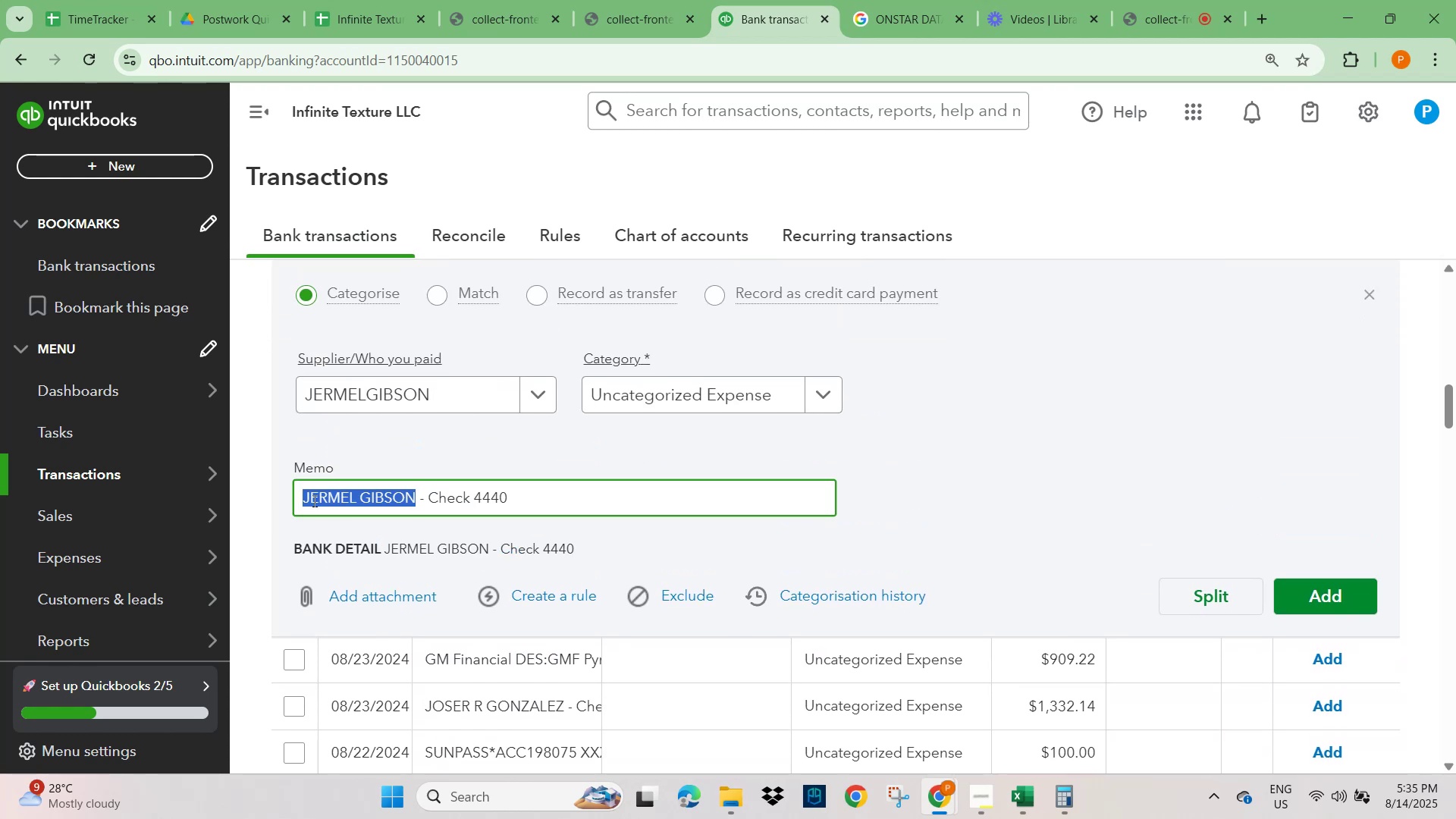 
scroll: coordinate [843, 436], scroll_direction: up, amount: 10.0
 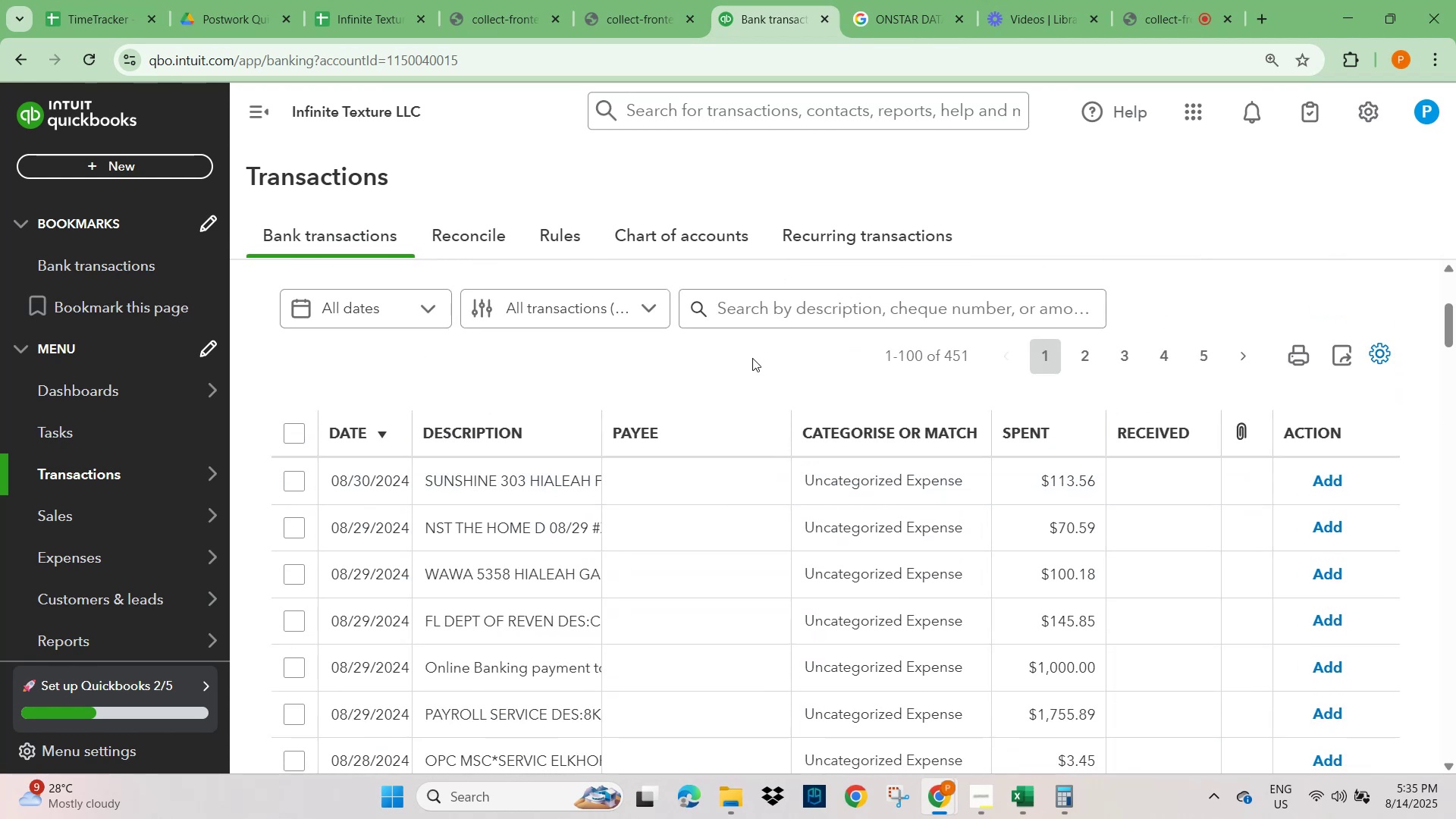 
left_click([737, 310])
 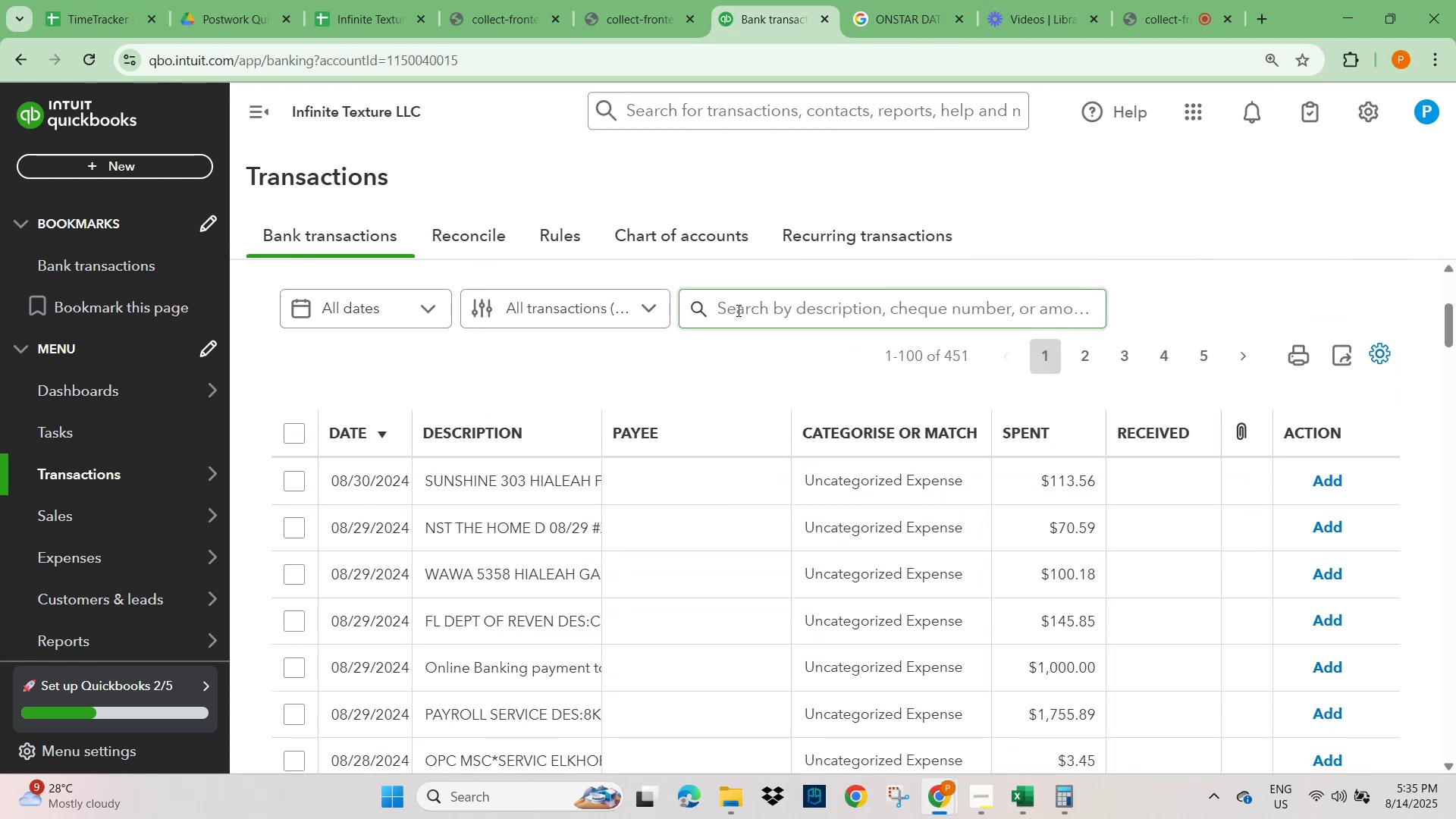 
key(Control+V)
 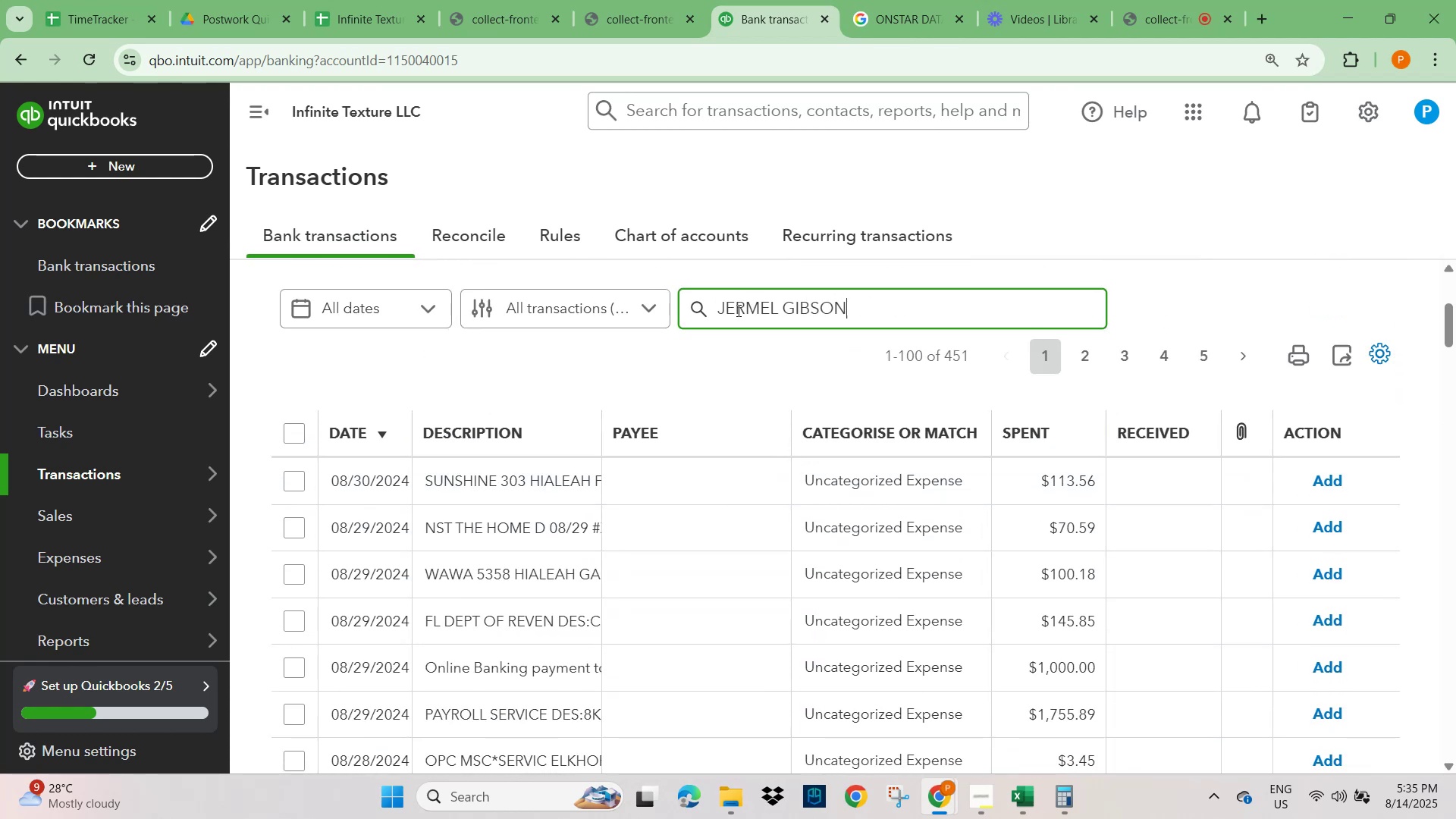 
key(NumpadEnter)
 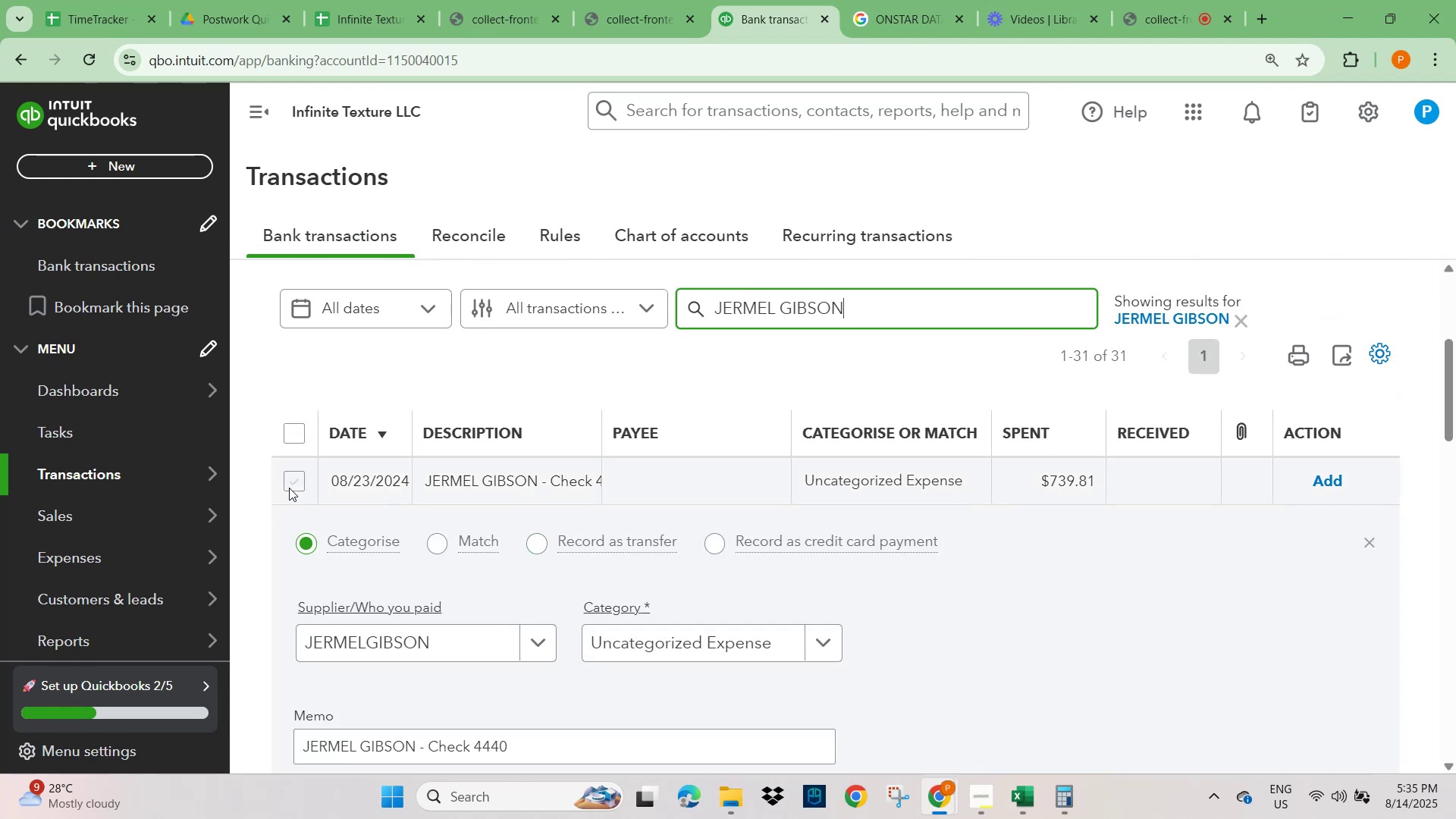 
double_click([287, 482])
 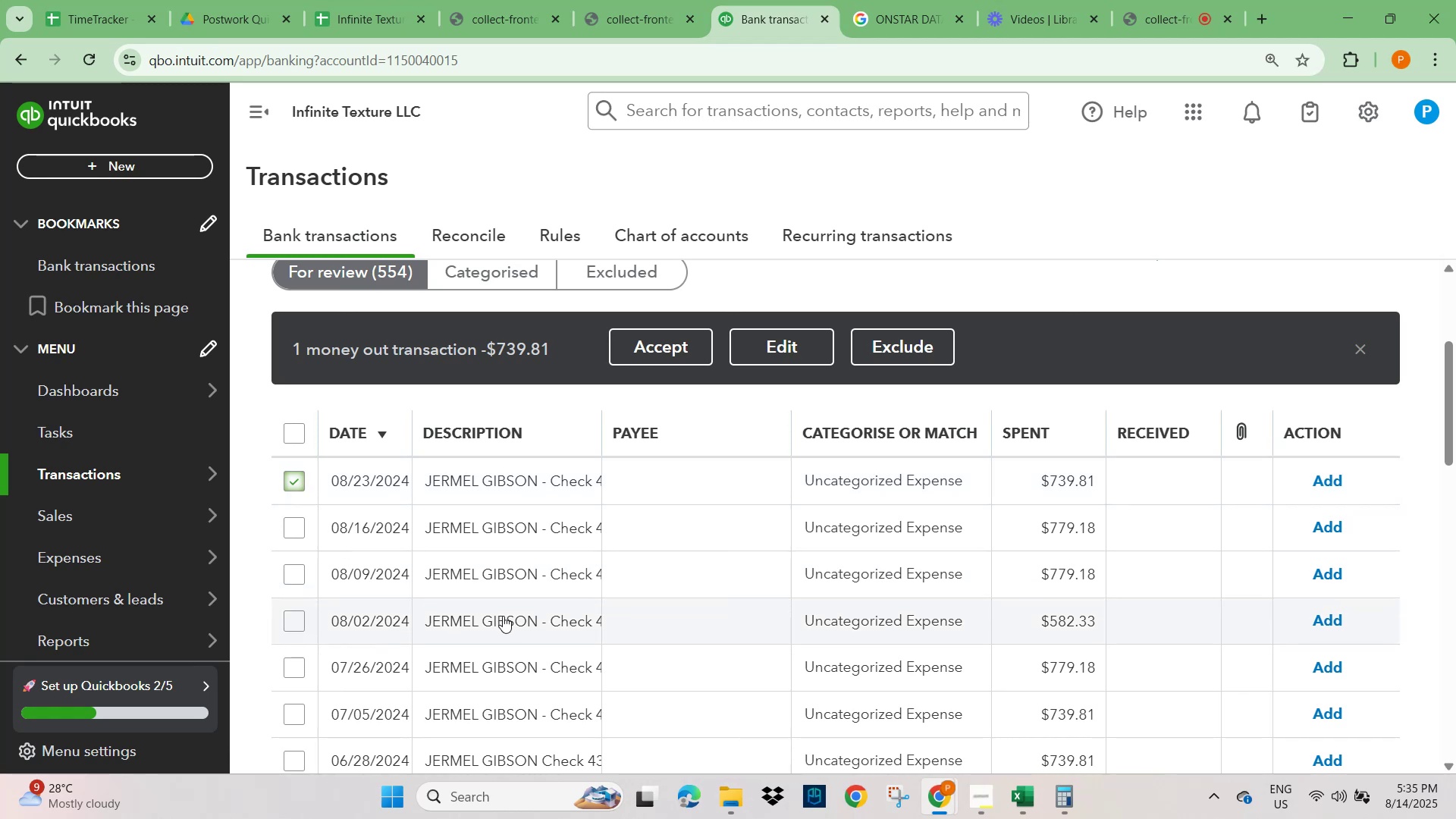 
scroll: coordinate [504, 611], scroll_direction: down, amount: 12.0
 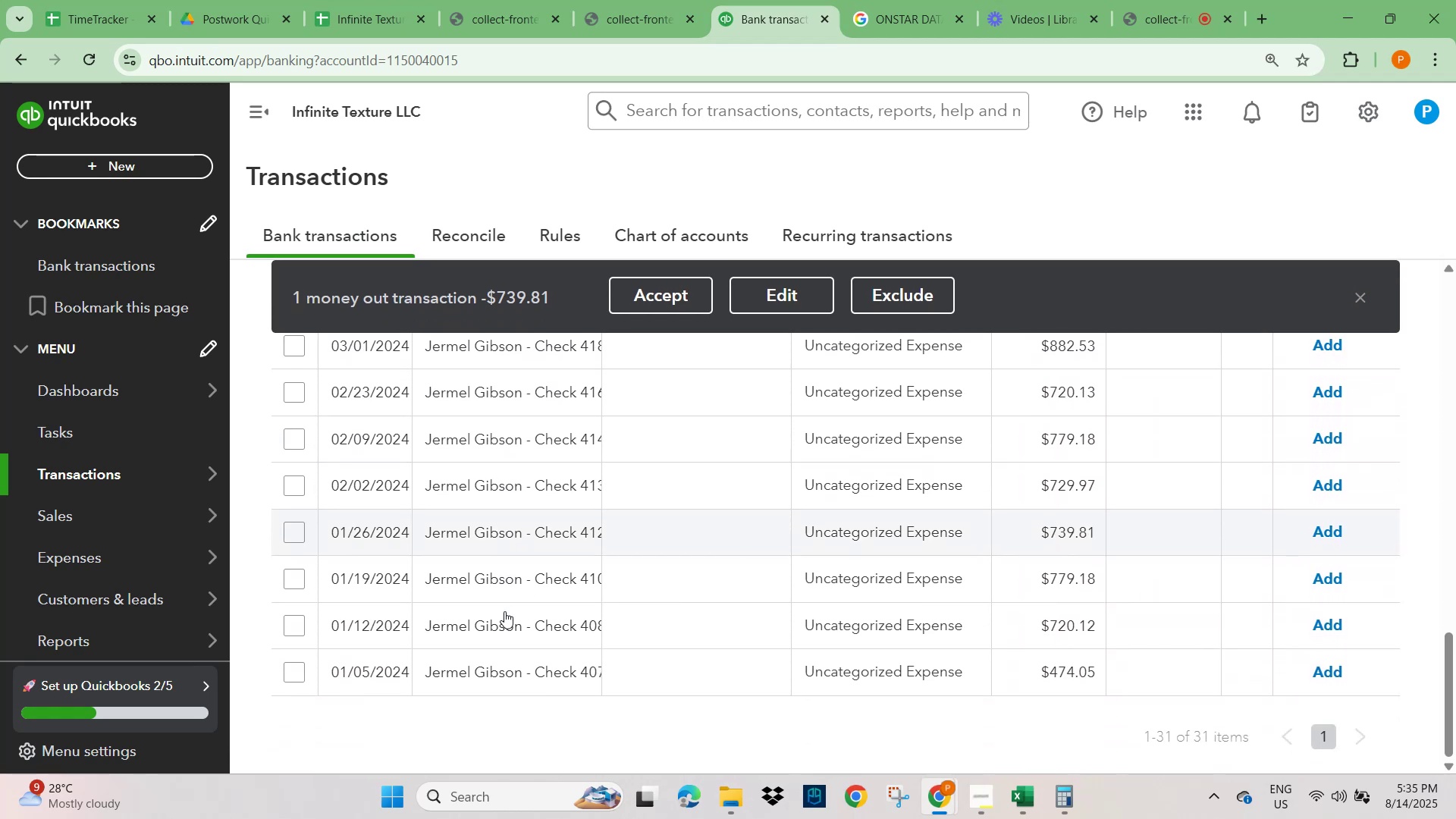 
scroll: coordinate [504, 611], scroll_direction: up, amount: 17.0
 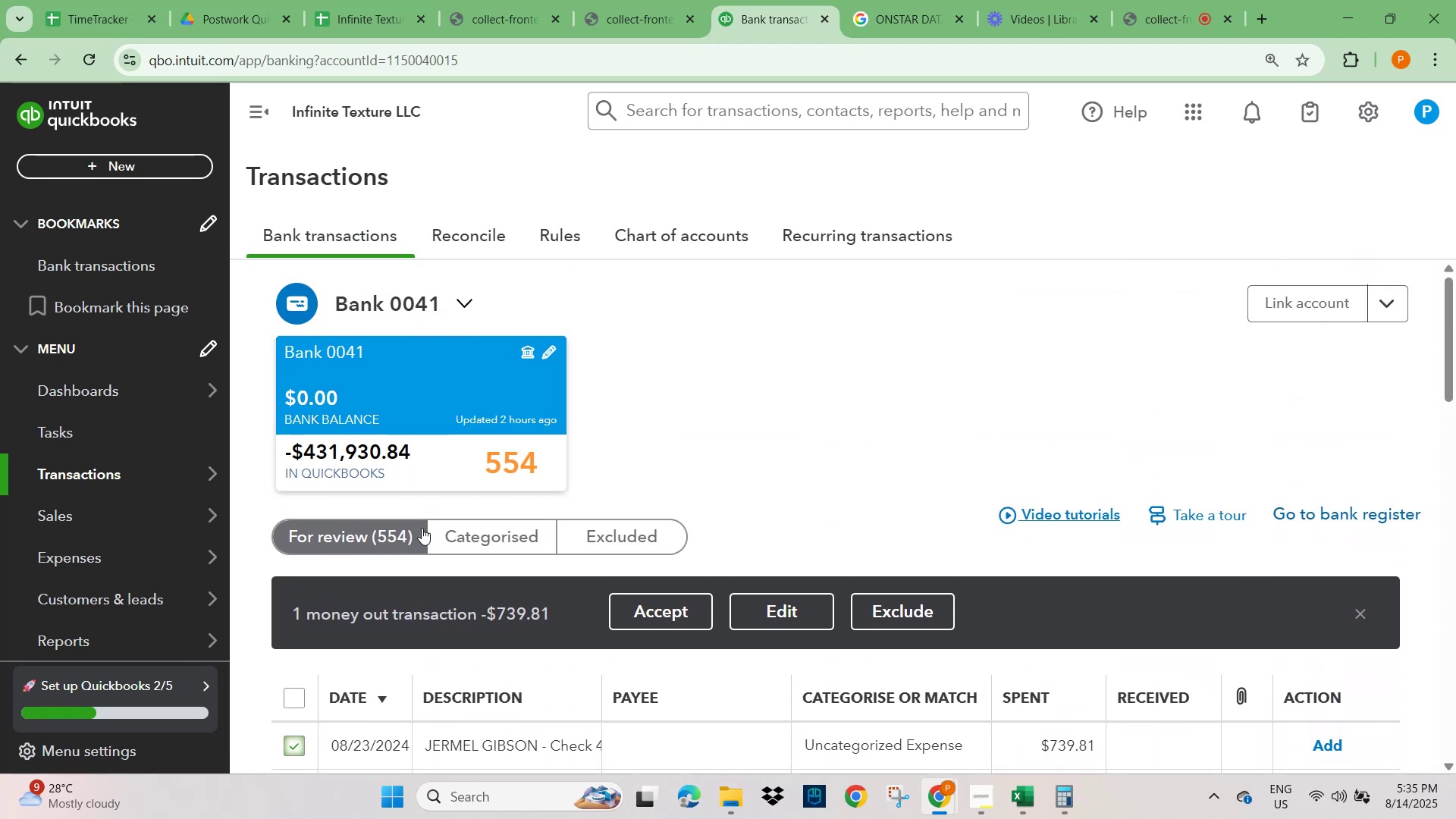 
scroll: coordinate [469, 632], scroll_direction: none, amount: 0.0
 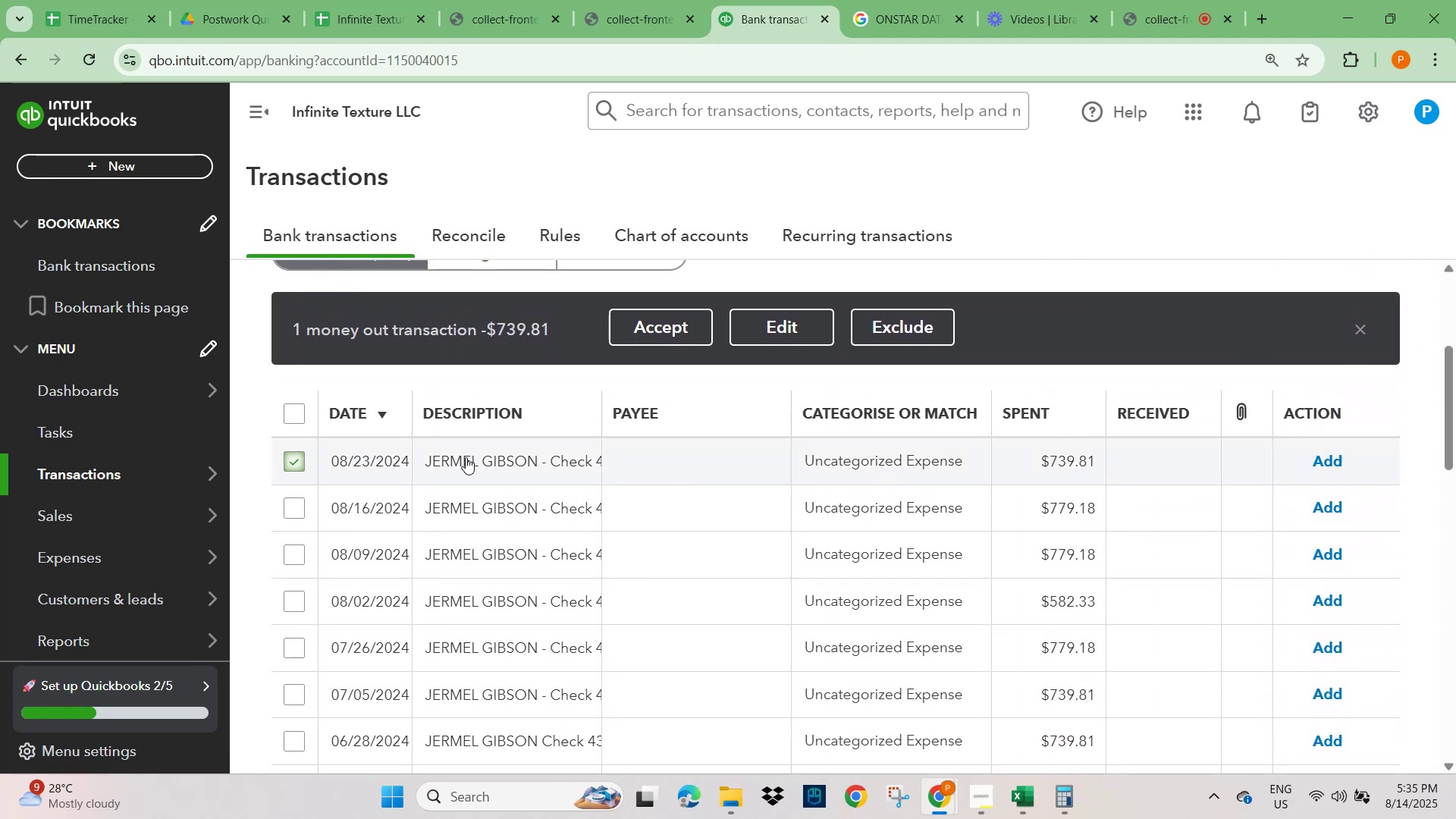 
left_click([466, 463])
 